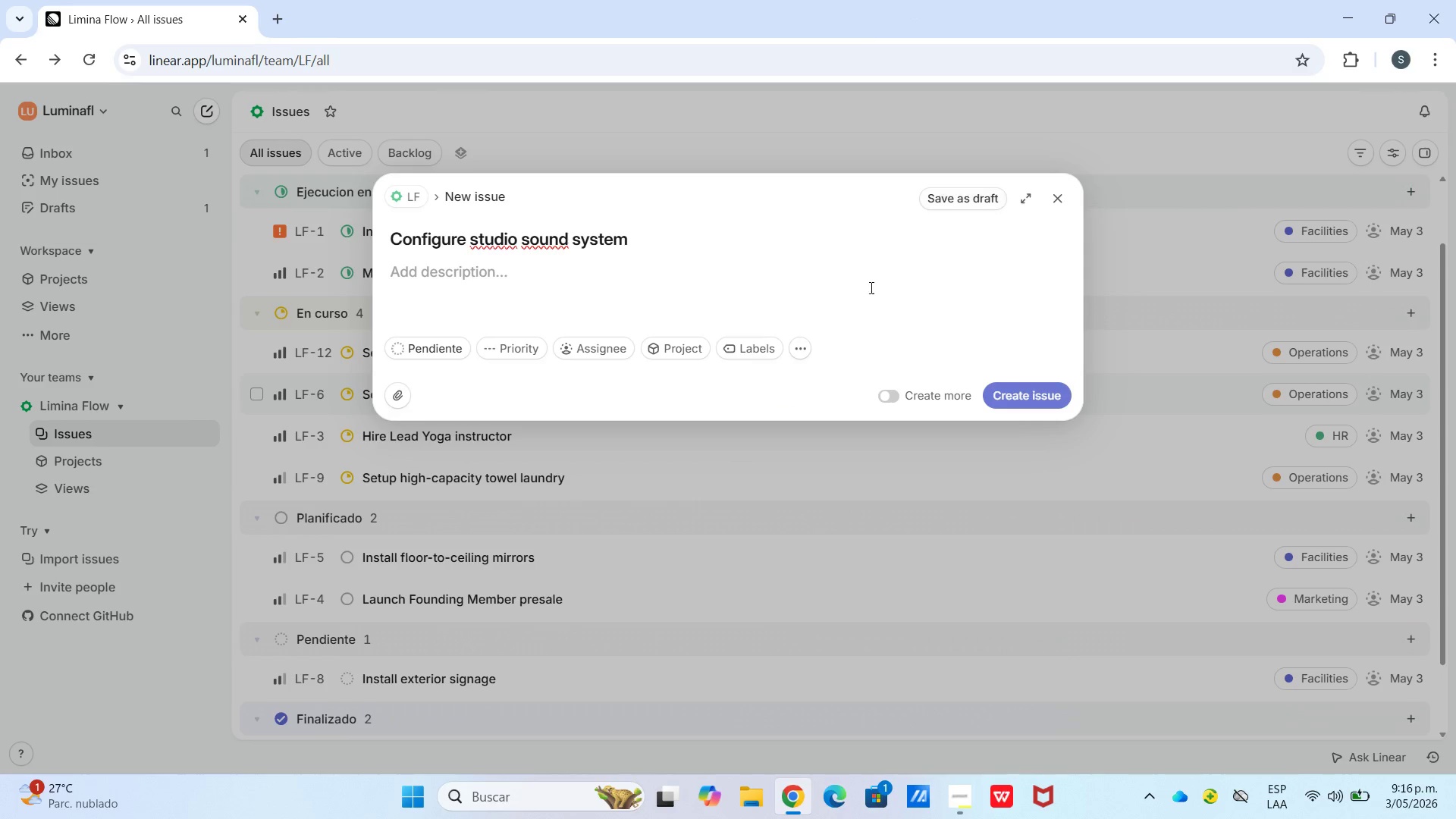 
left_click([750, 359])
 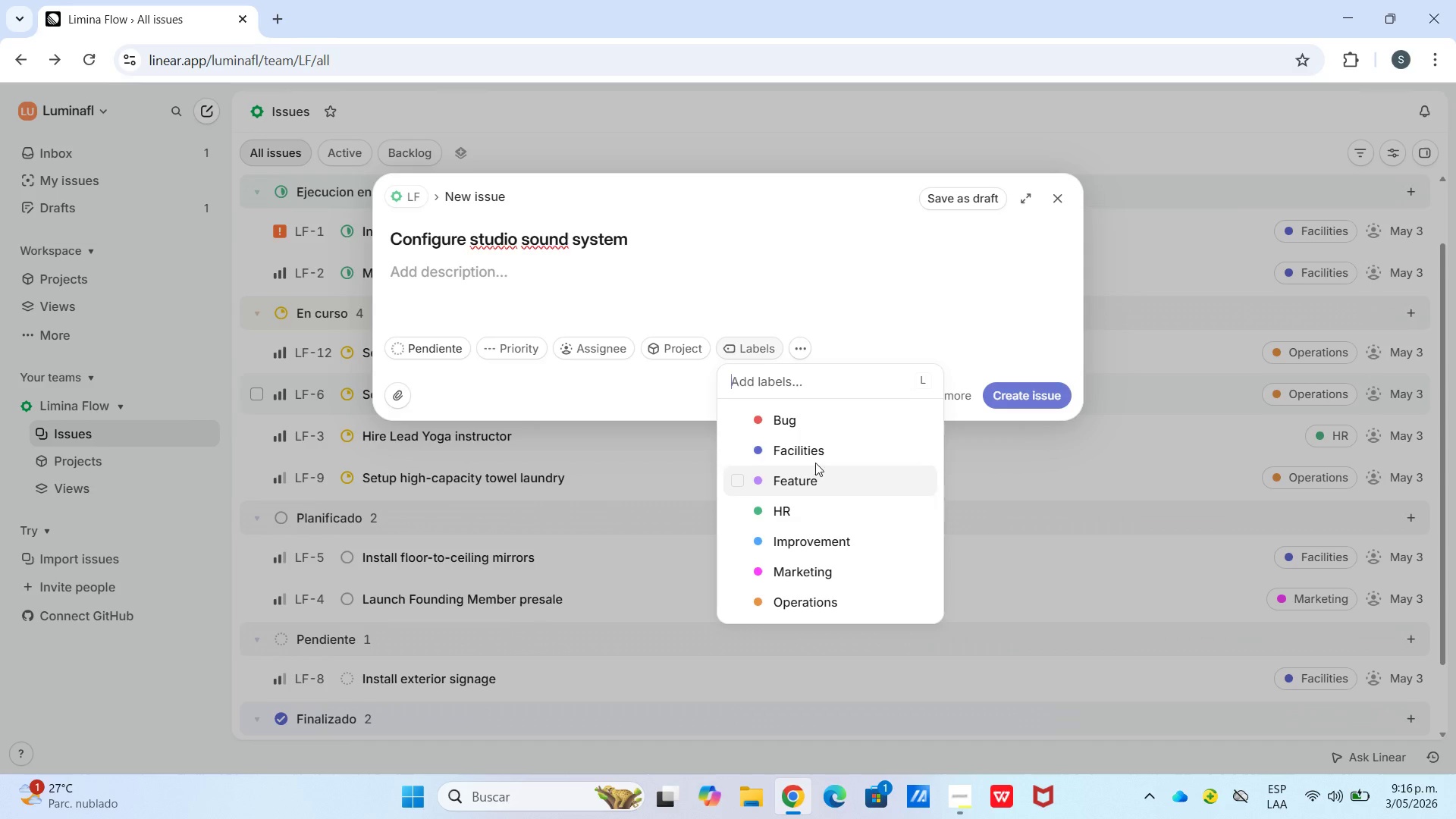 
left_click([814, 461])
 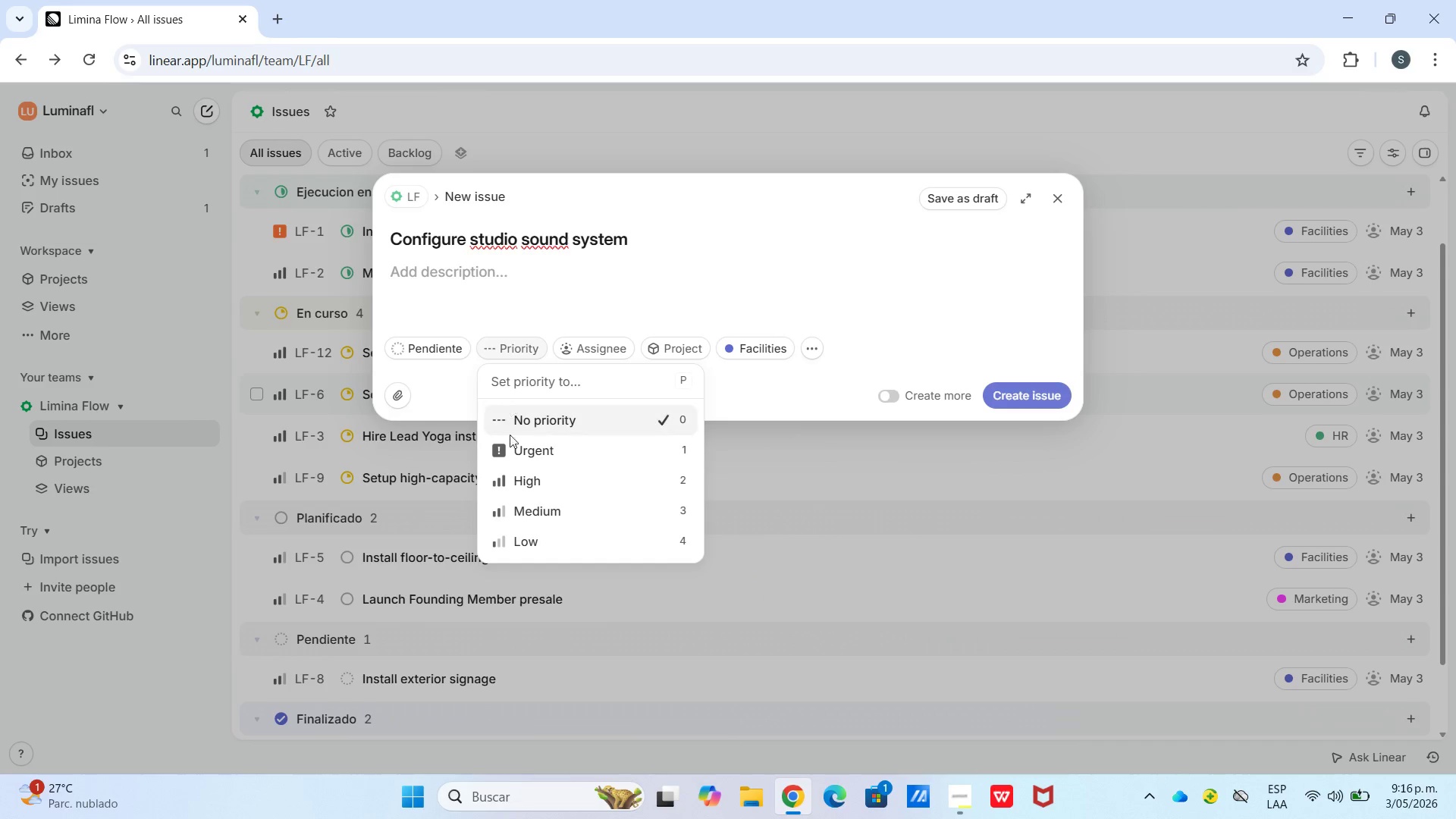 
left_click([554, 517])
 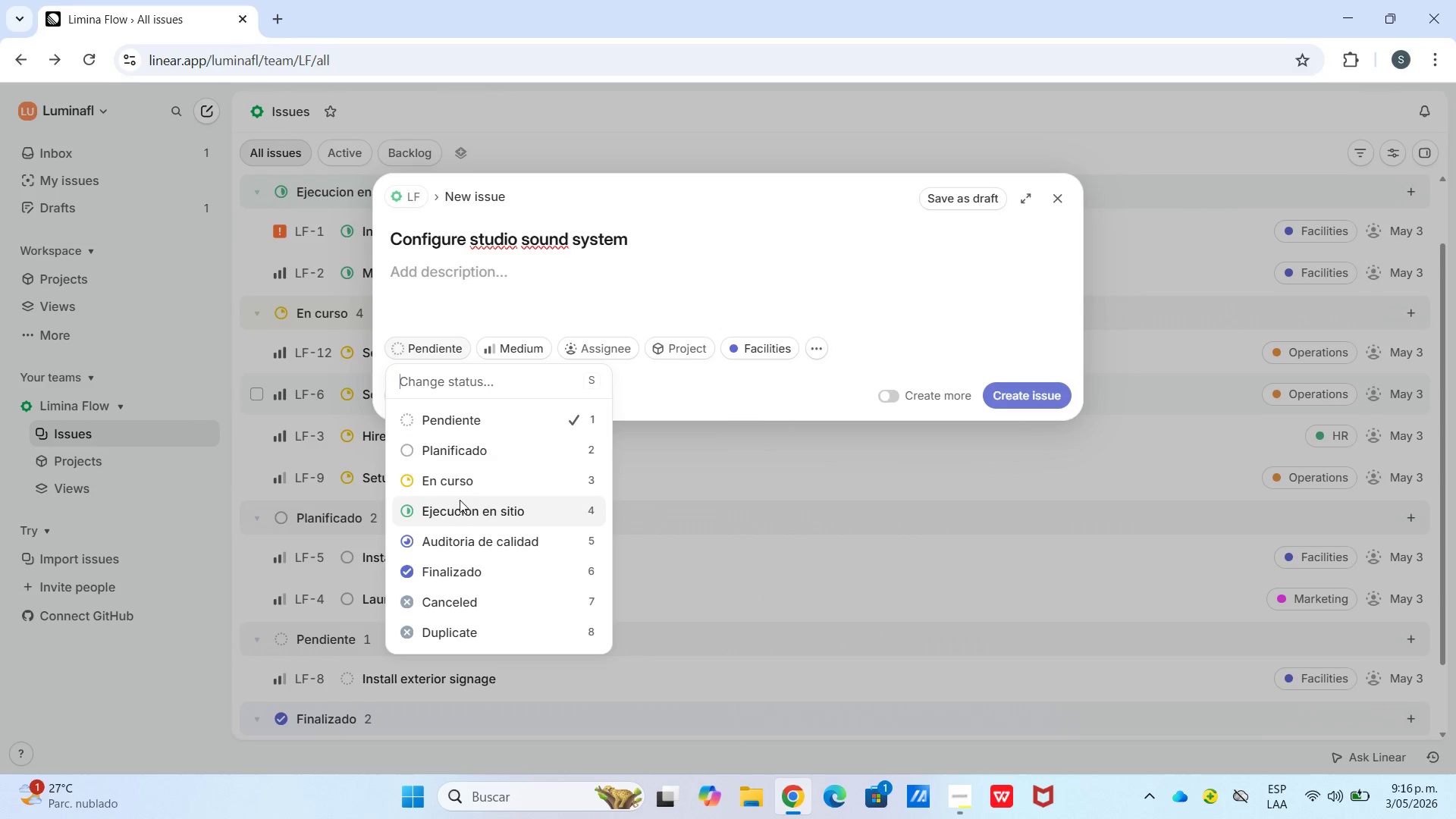 
left_click_drag(start_coordinate=[478, 454], to_coordinate=[487, 457])
 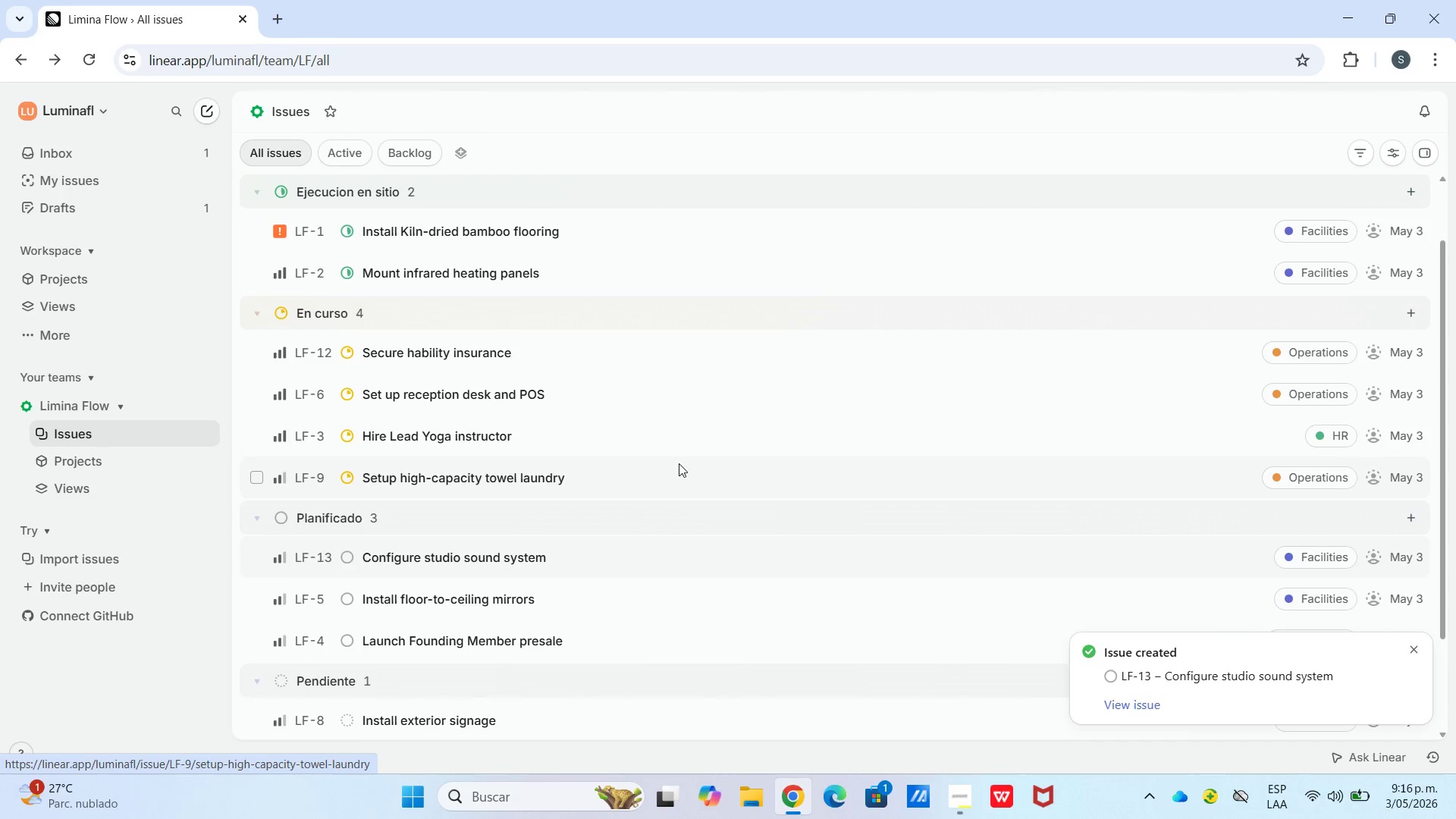 
type(cDraft staff scheduling roster)
 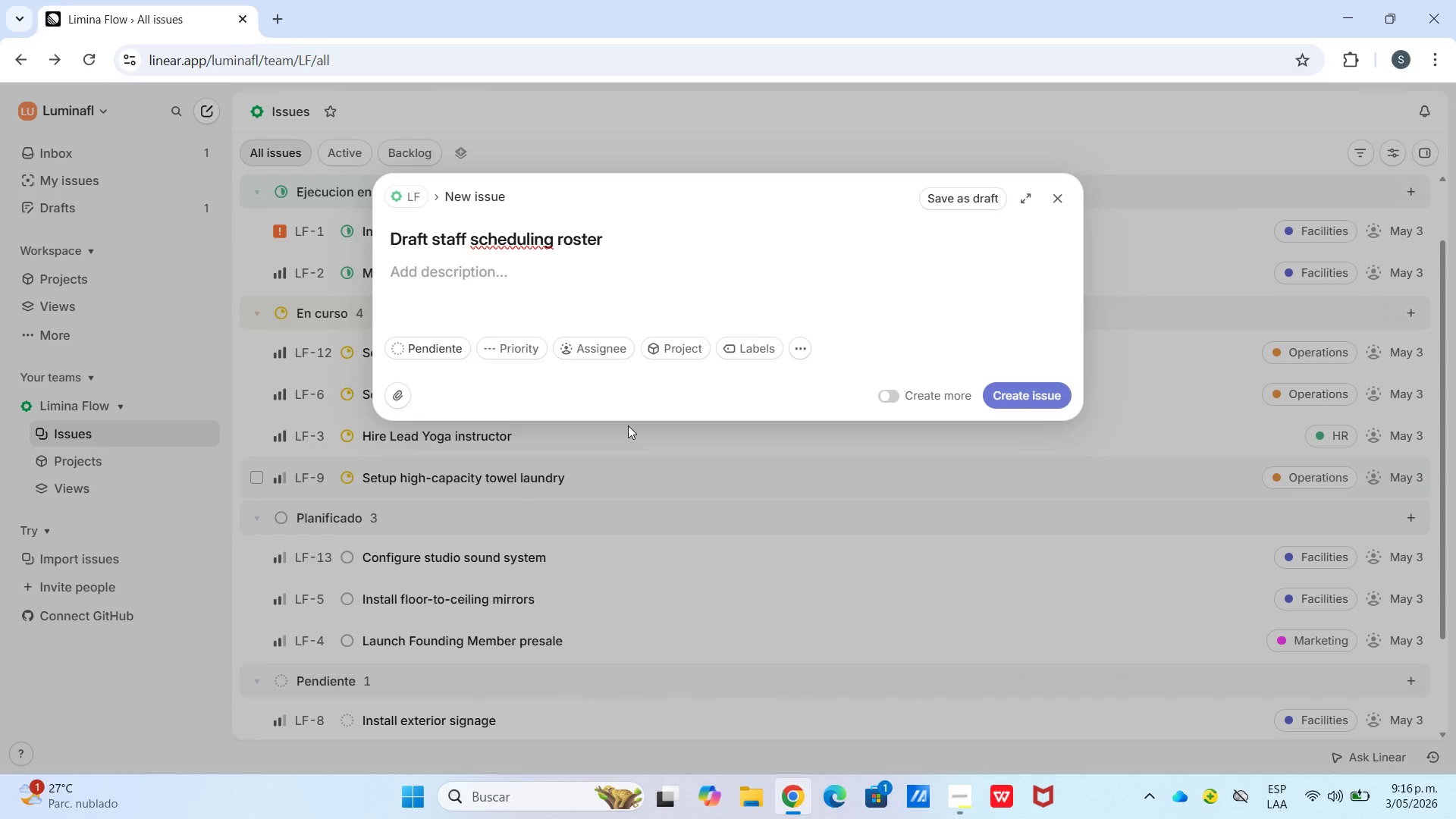 
left_click([733, 353])
 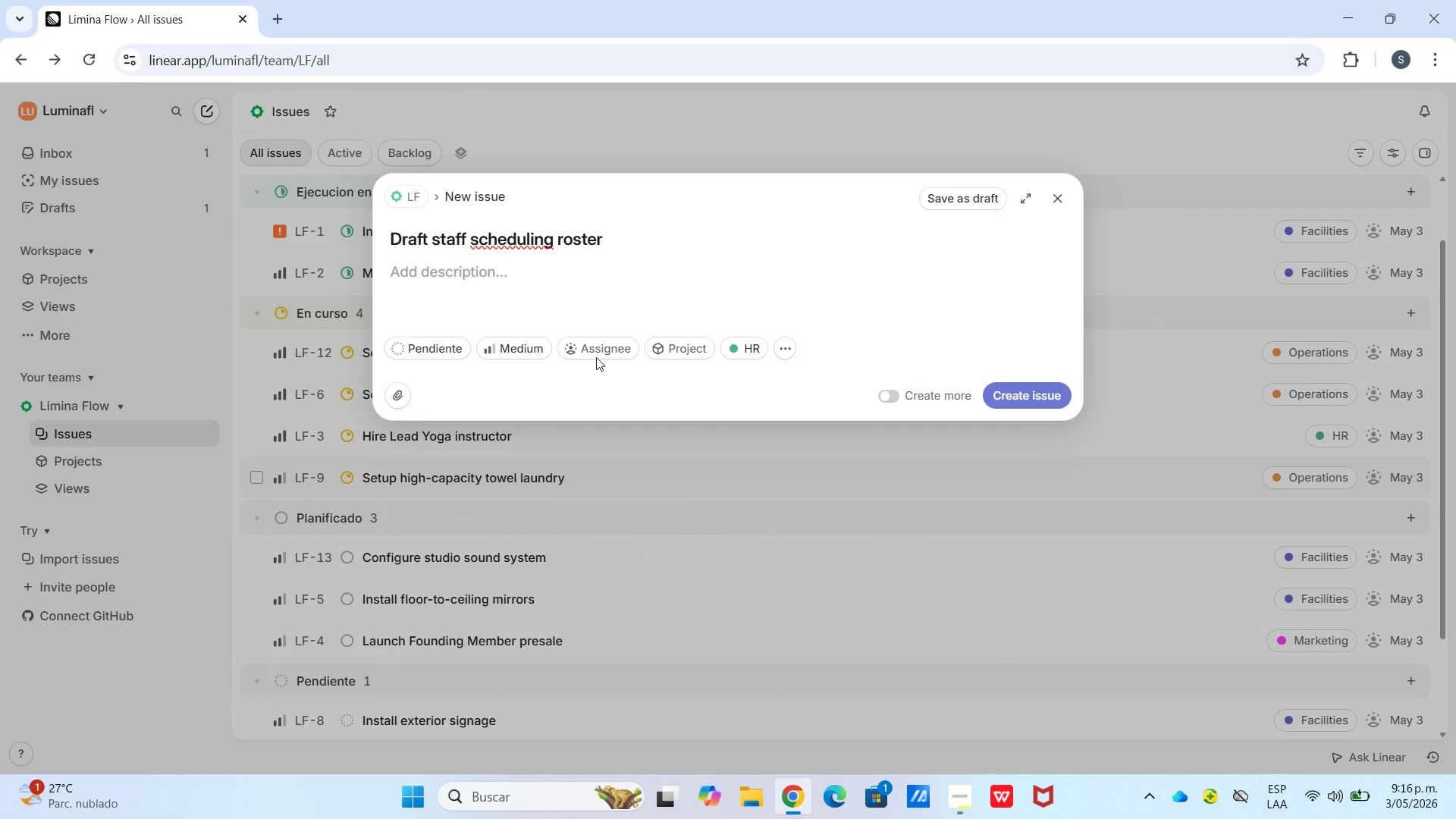 
wait(6.64)
 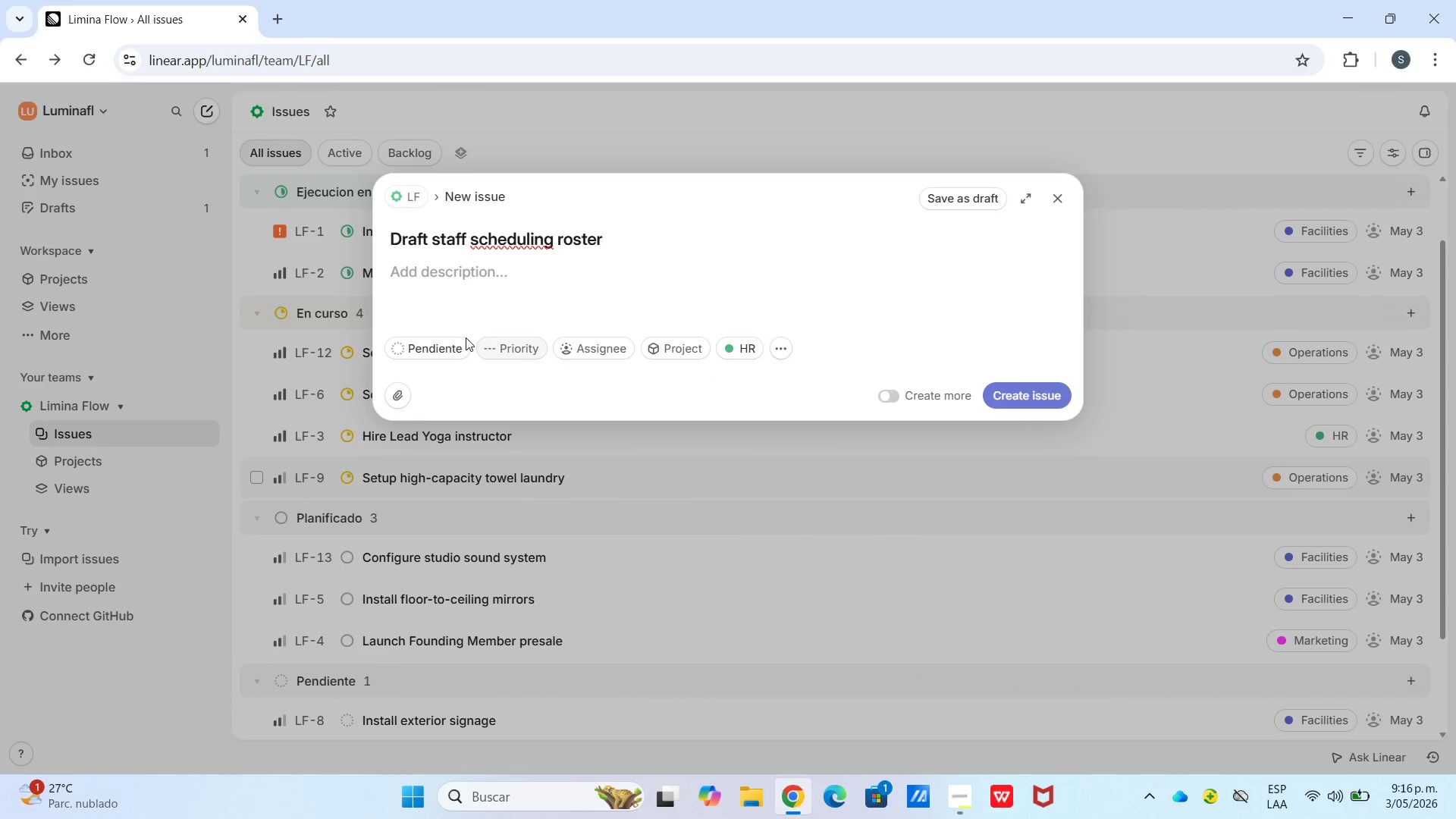 
left_click([1002, 406])
 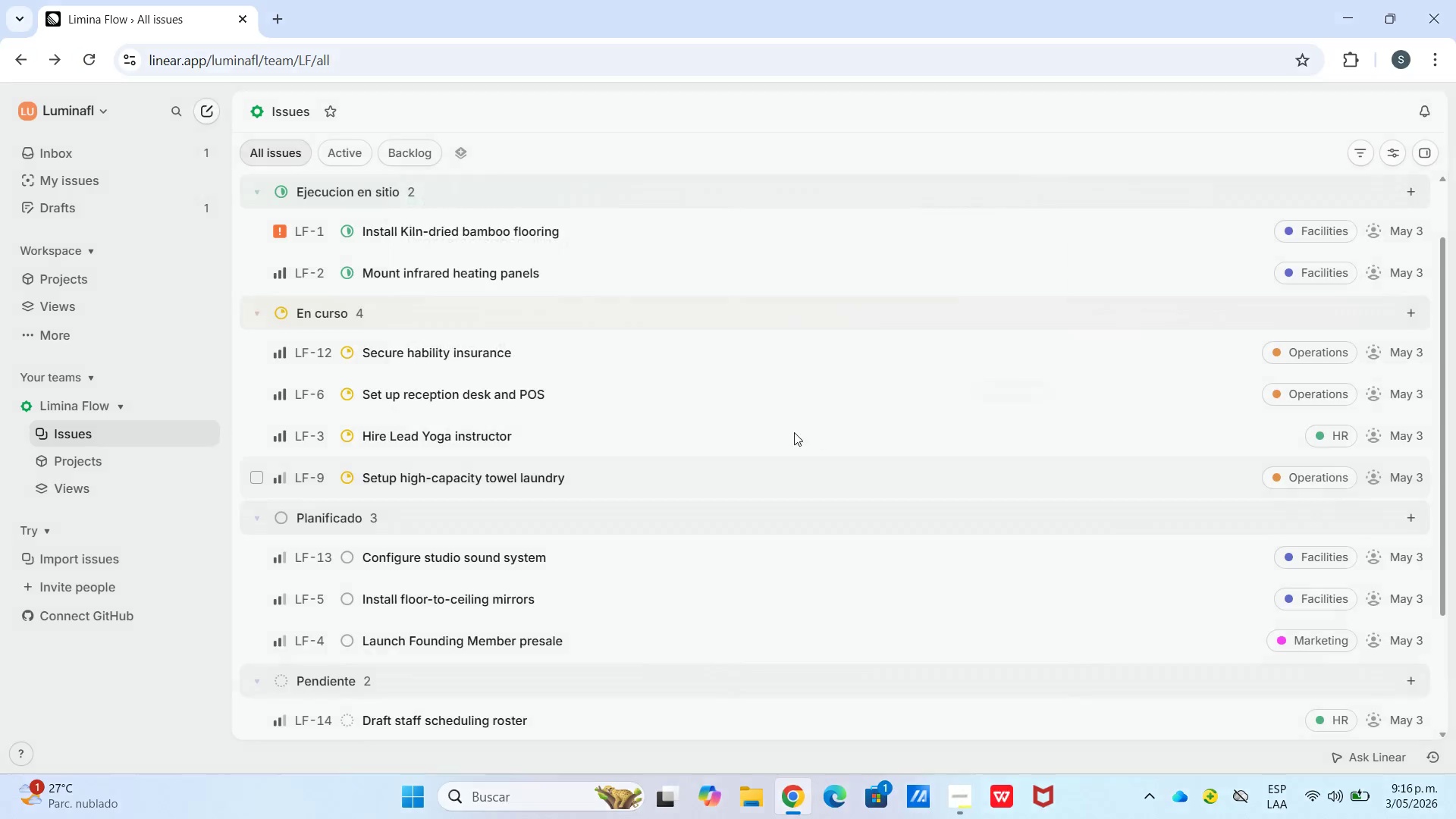 
key(C)
 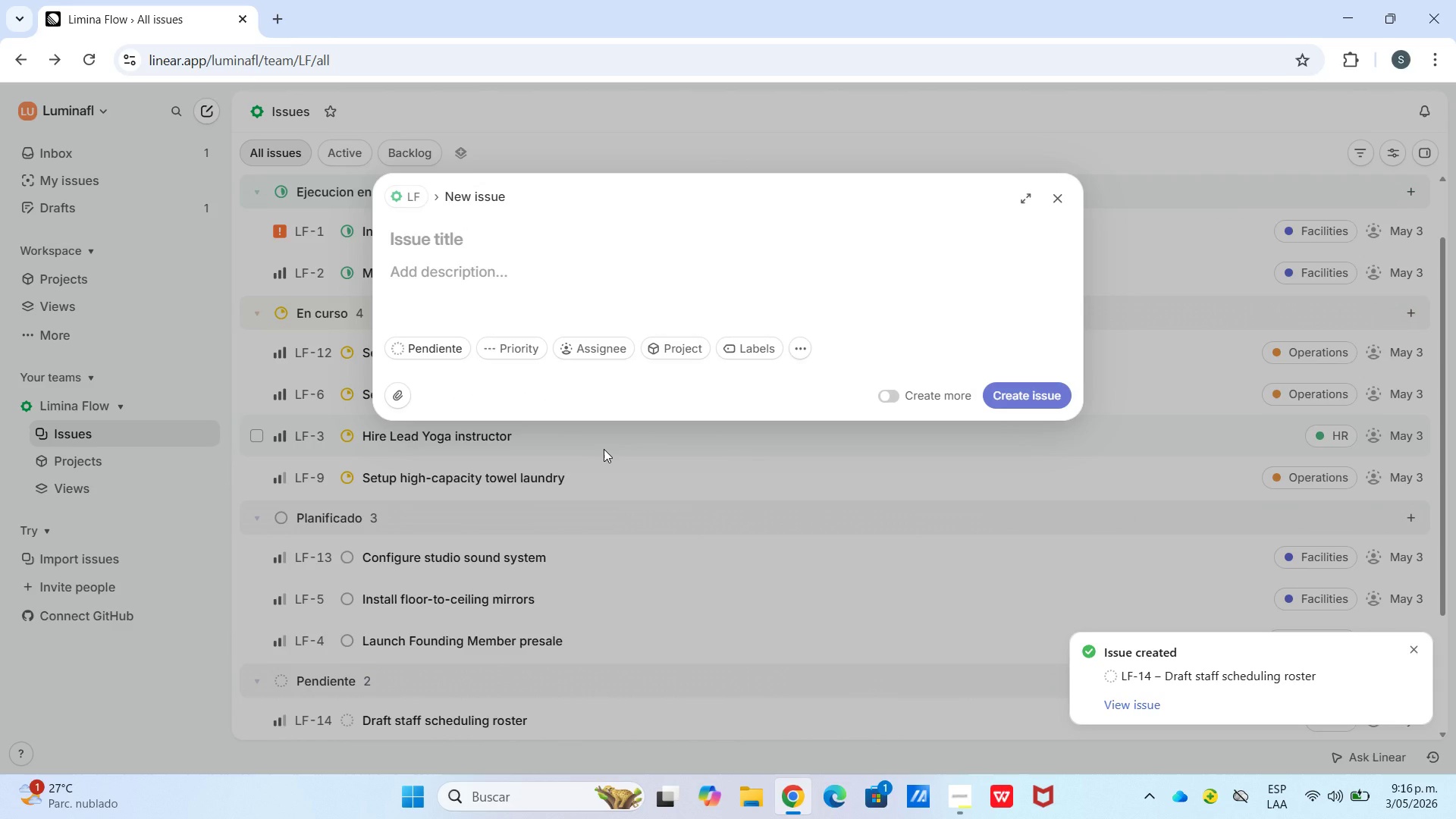 
type(Social media teaser campaign)
 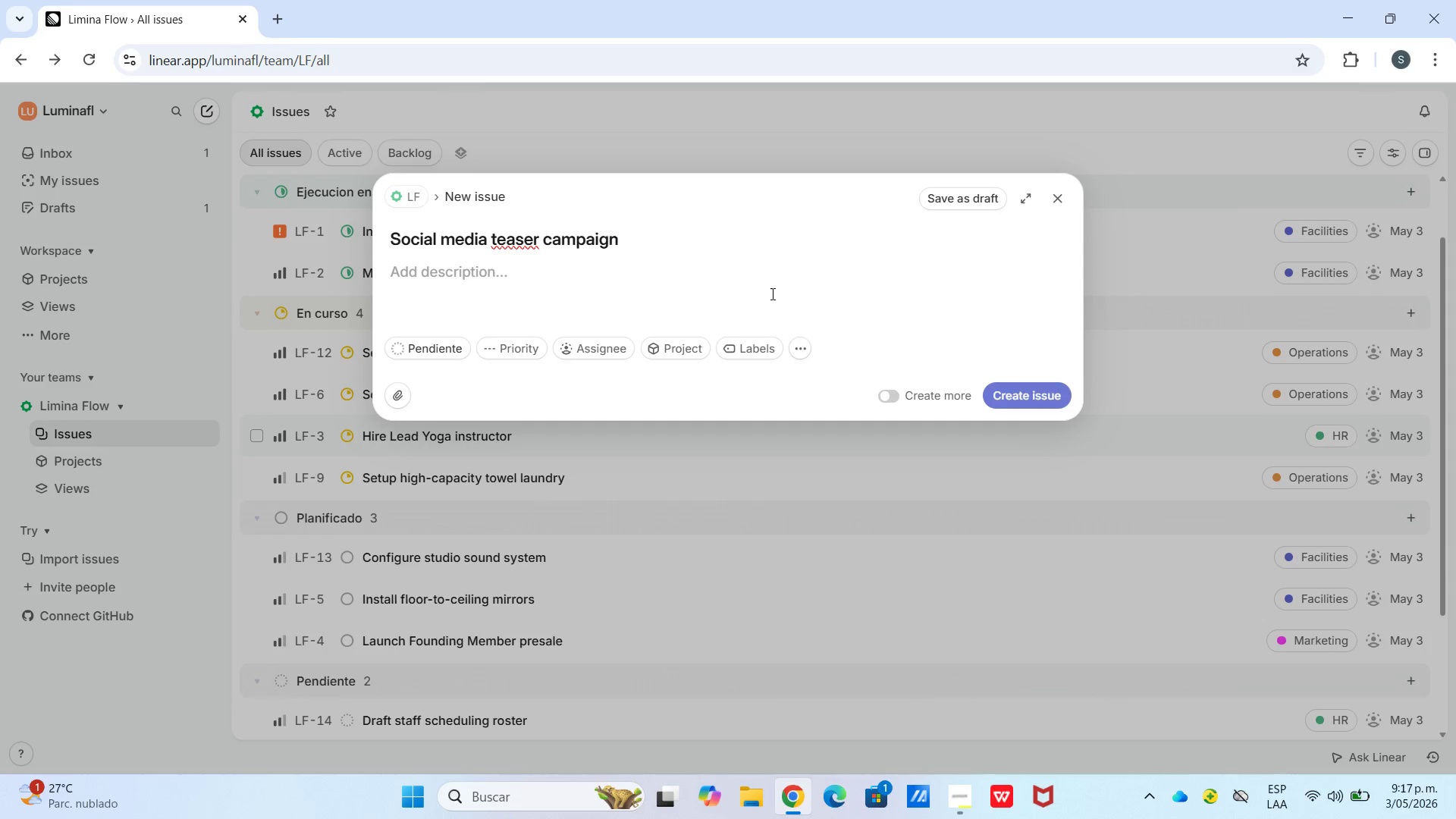 
left_click([740, 340])
 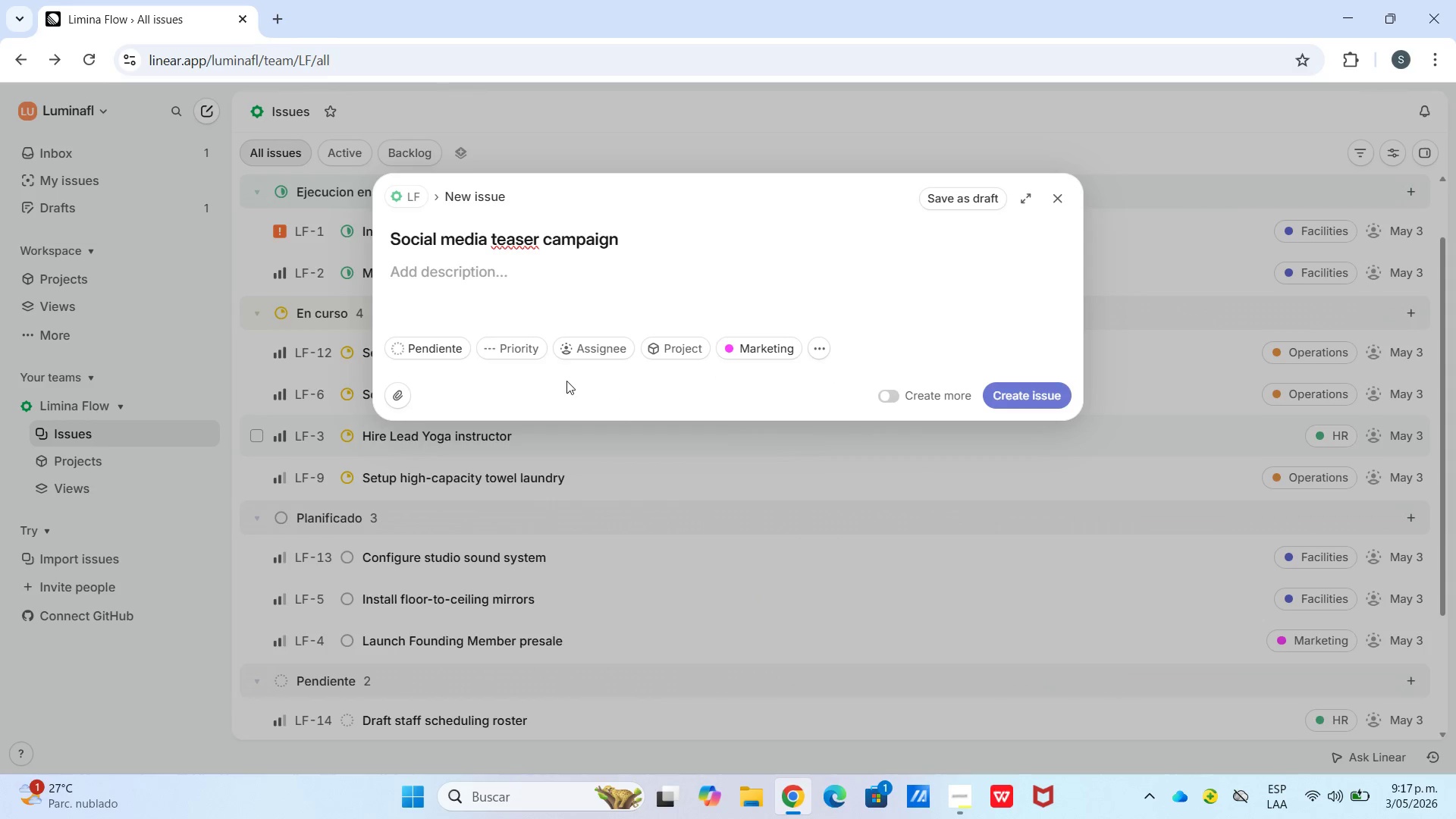 
wait(5.8)
 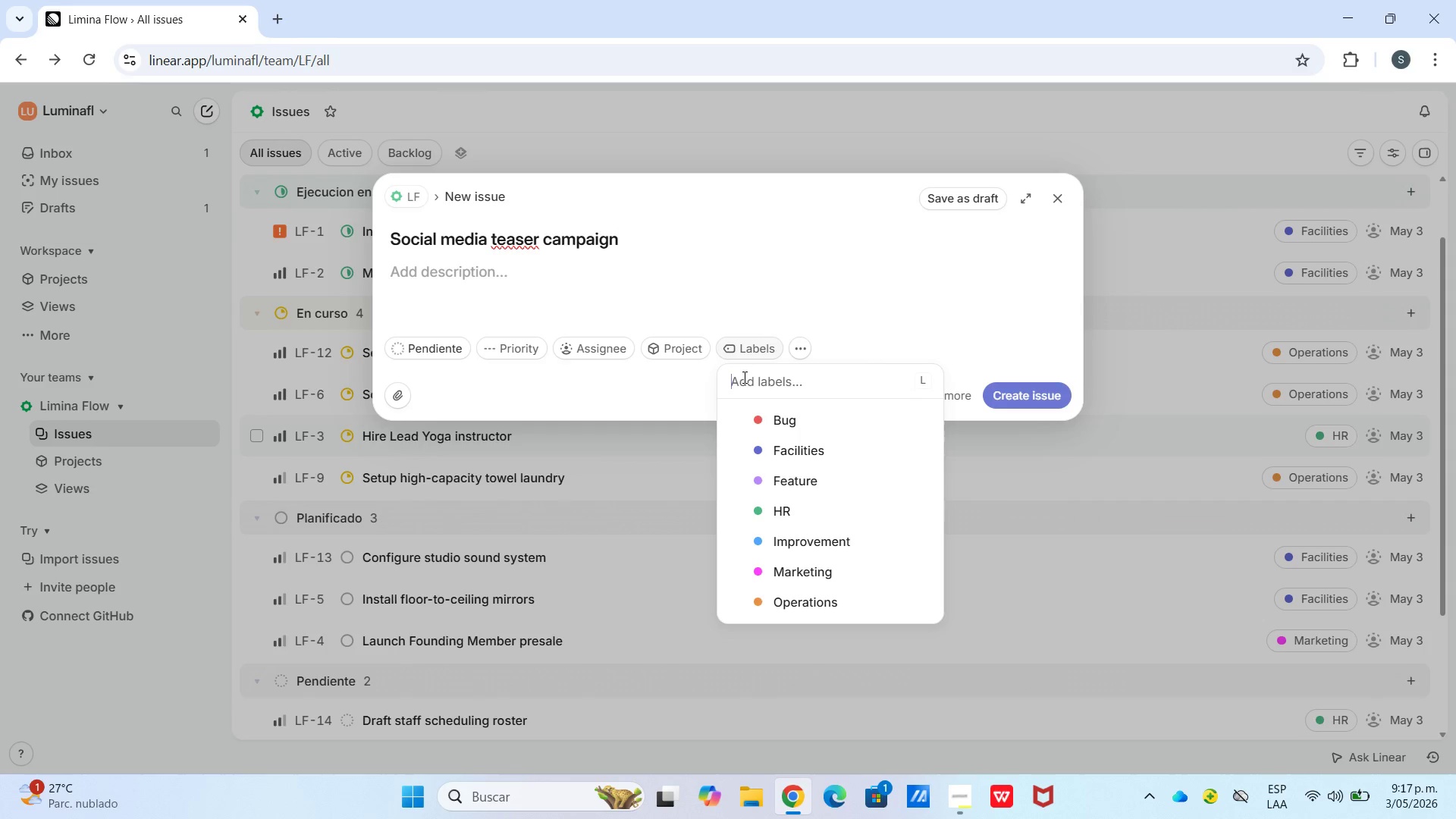 
left_click([495, 349])
 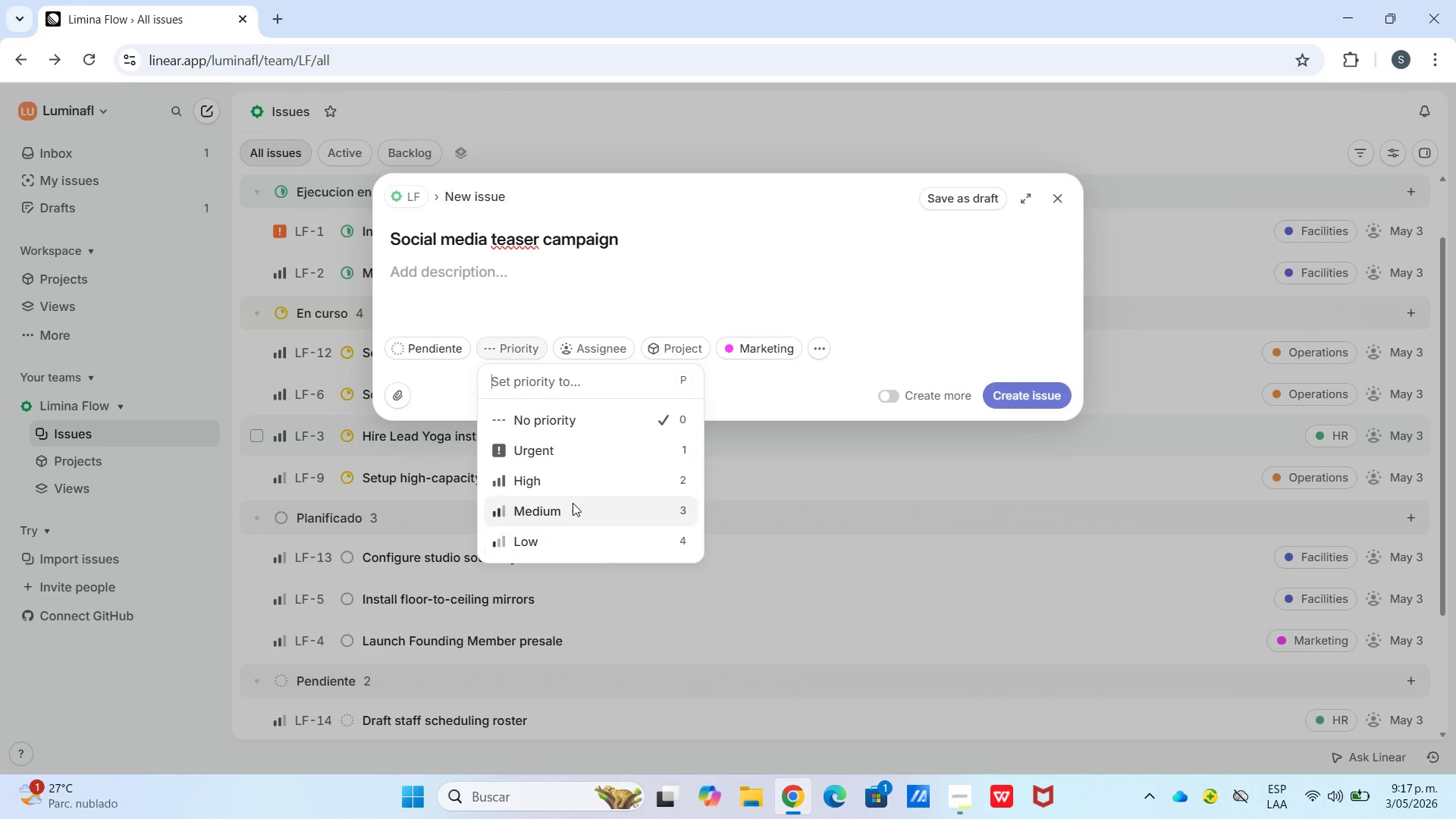 
left_click([572, 505])
 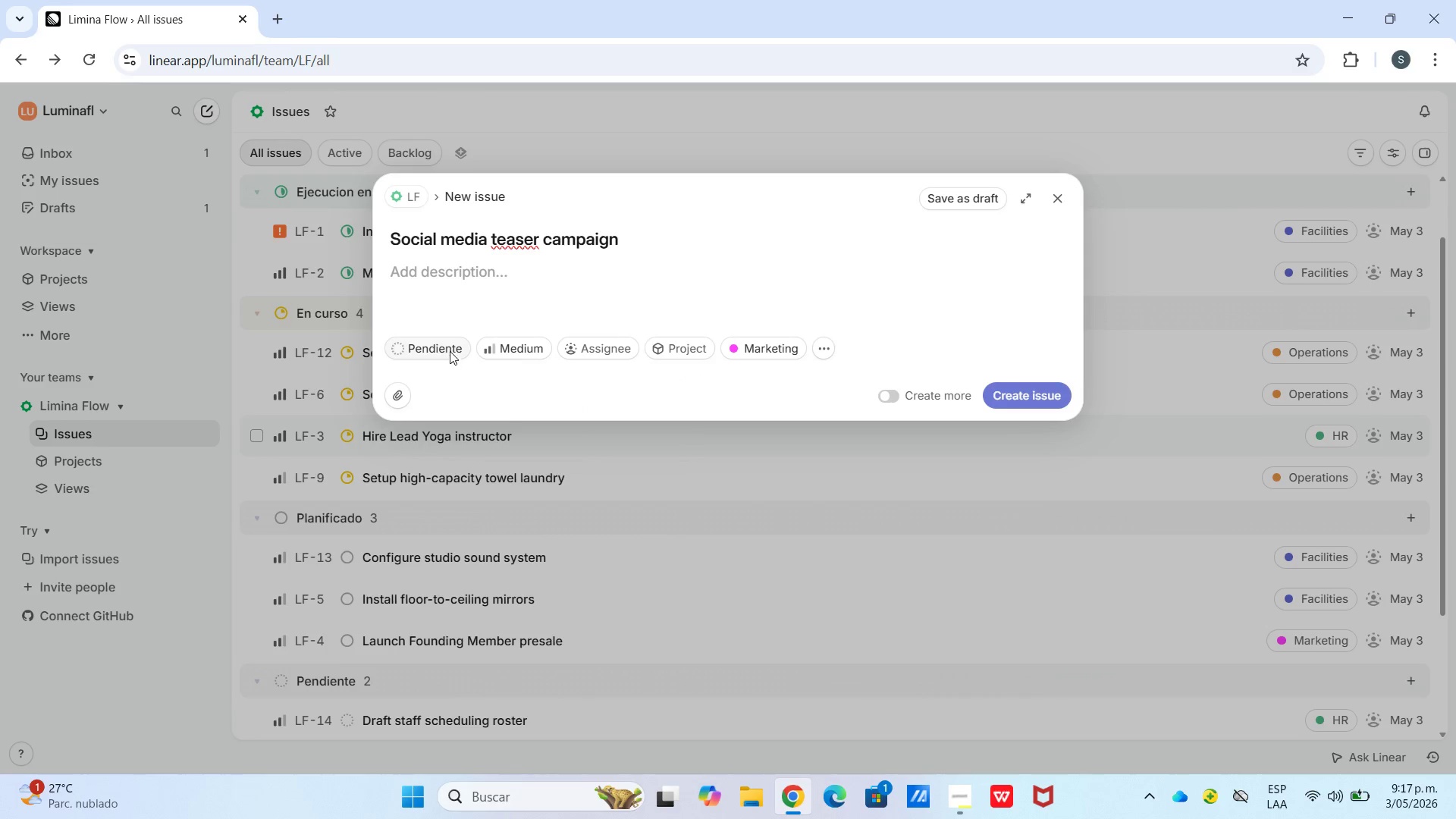 
left_click([451, 347])
 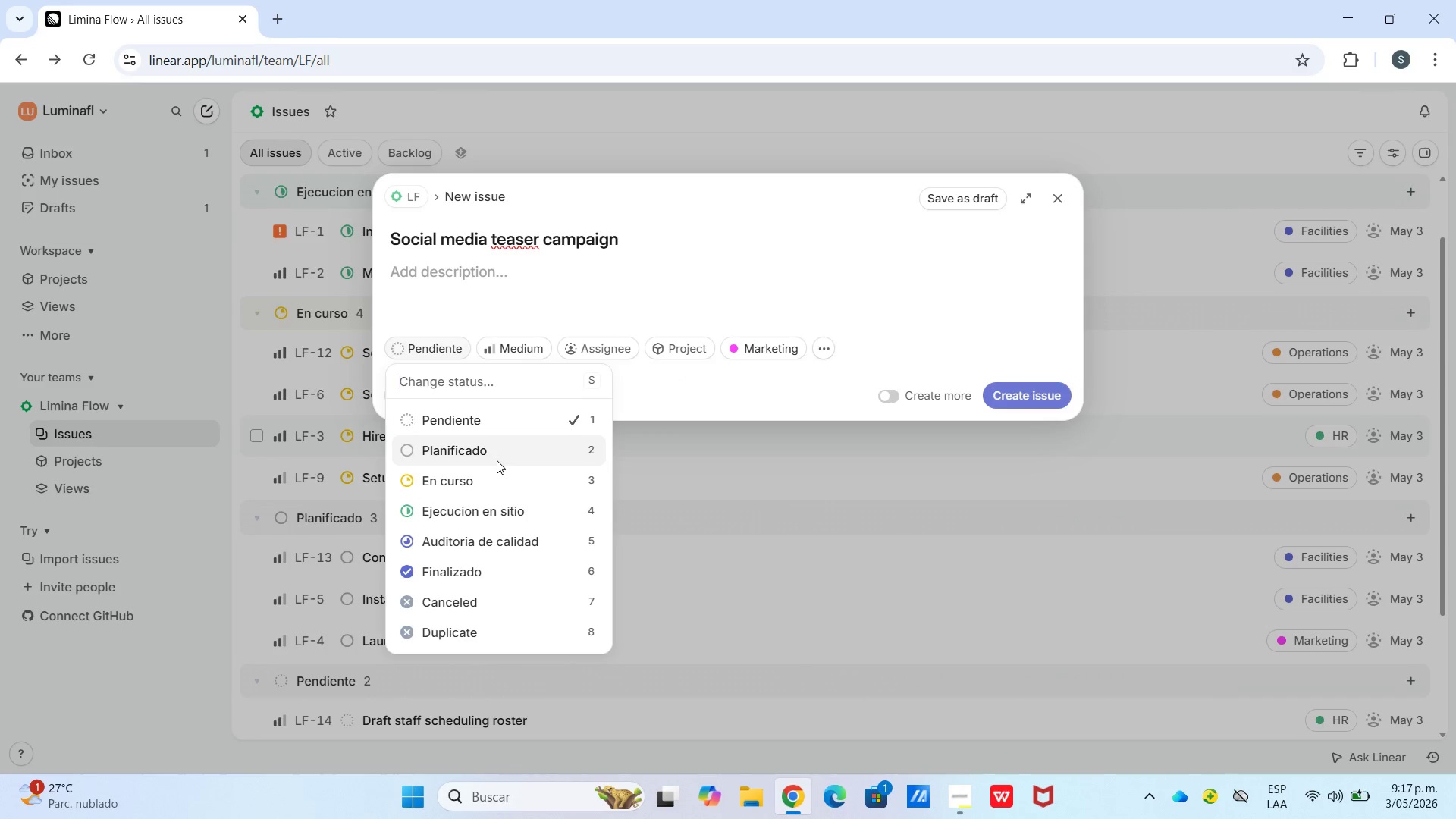 
left_click_drag(start_coordinate=[507, 479], to_coordinate=[511, 480])
 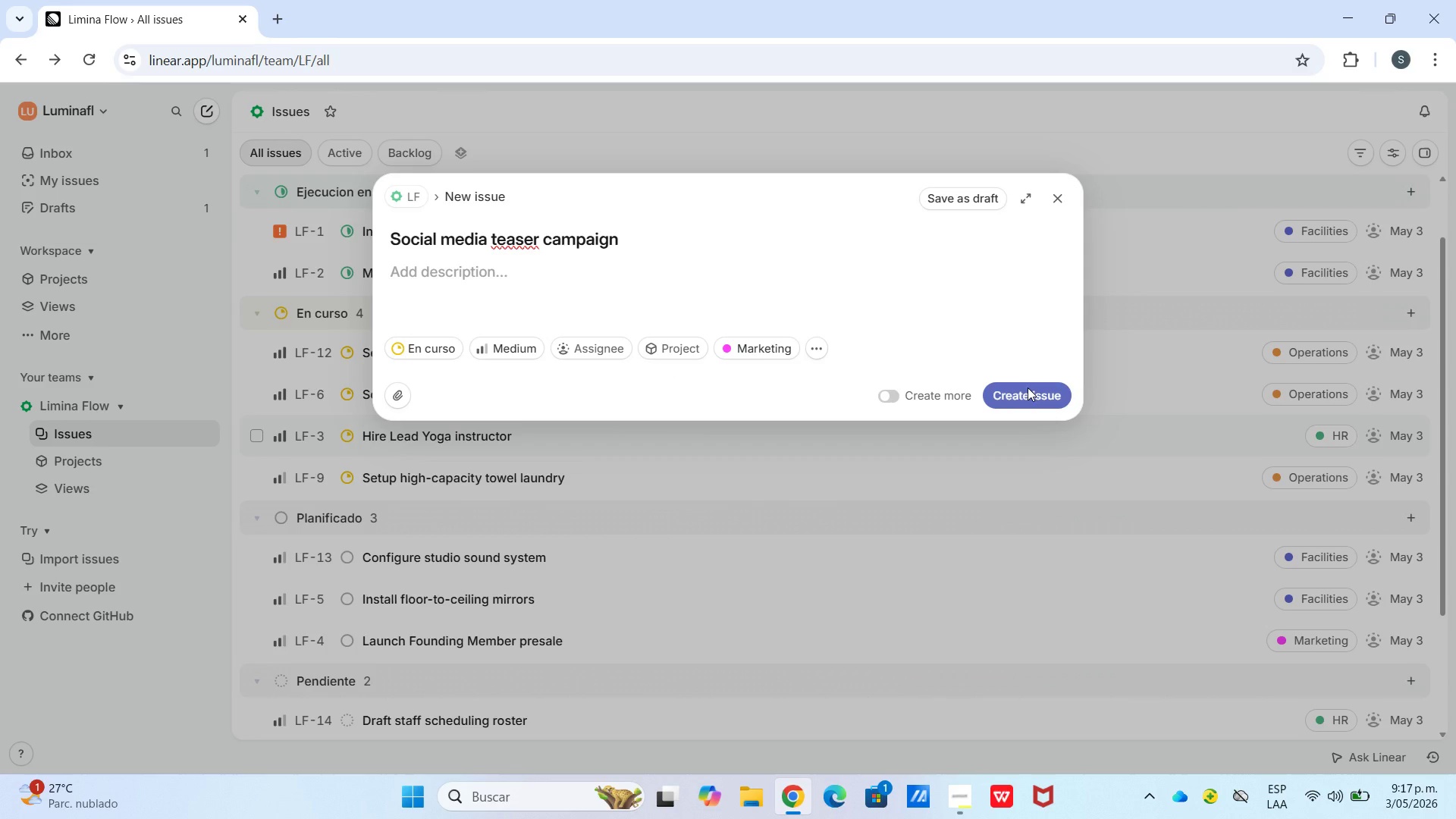 
left_click([1028, 388])
 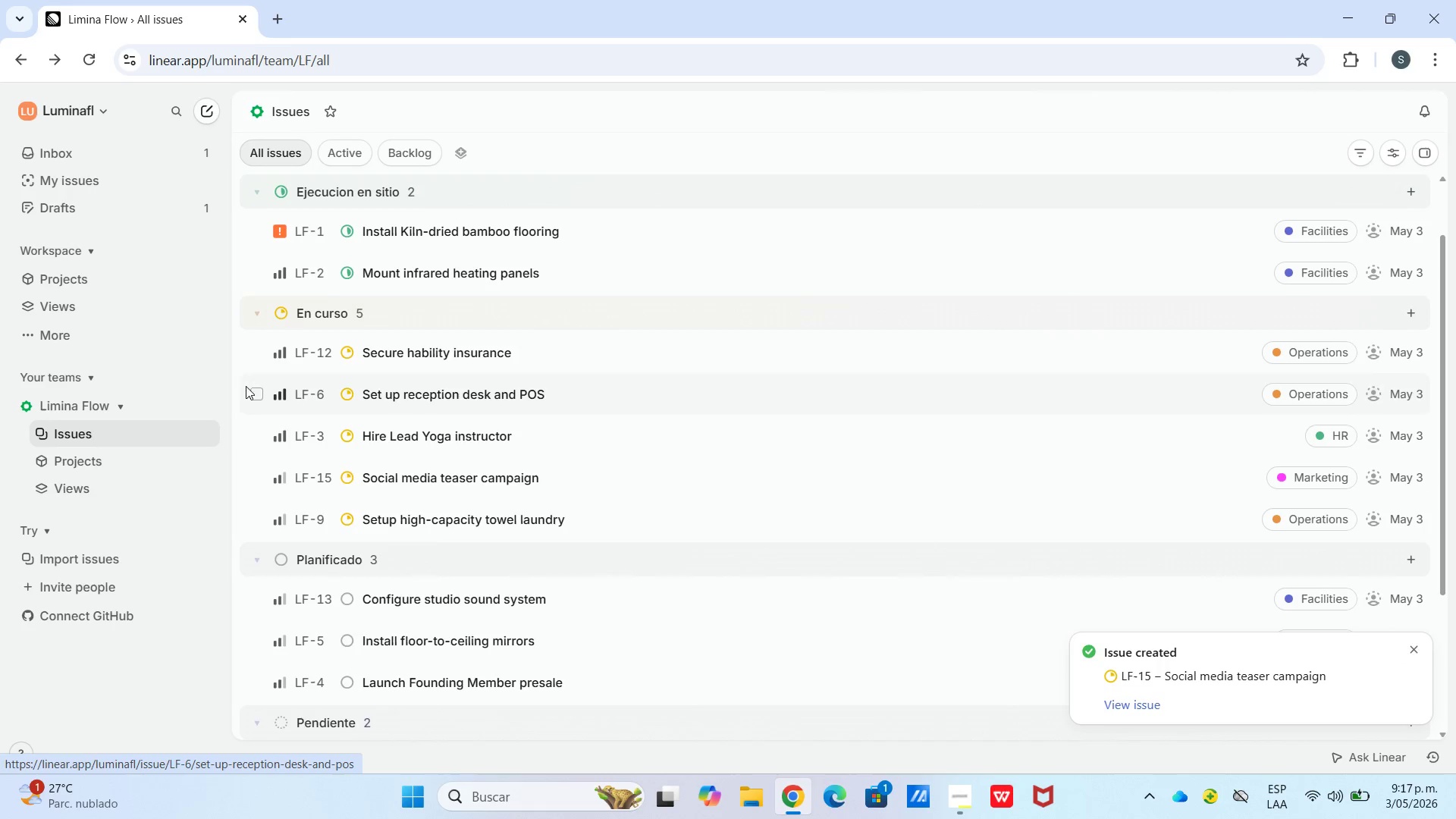 
wait(10.23)
 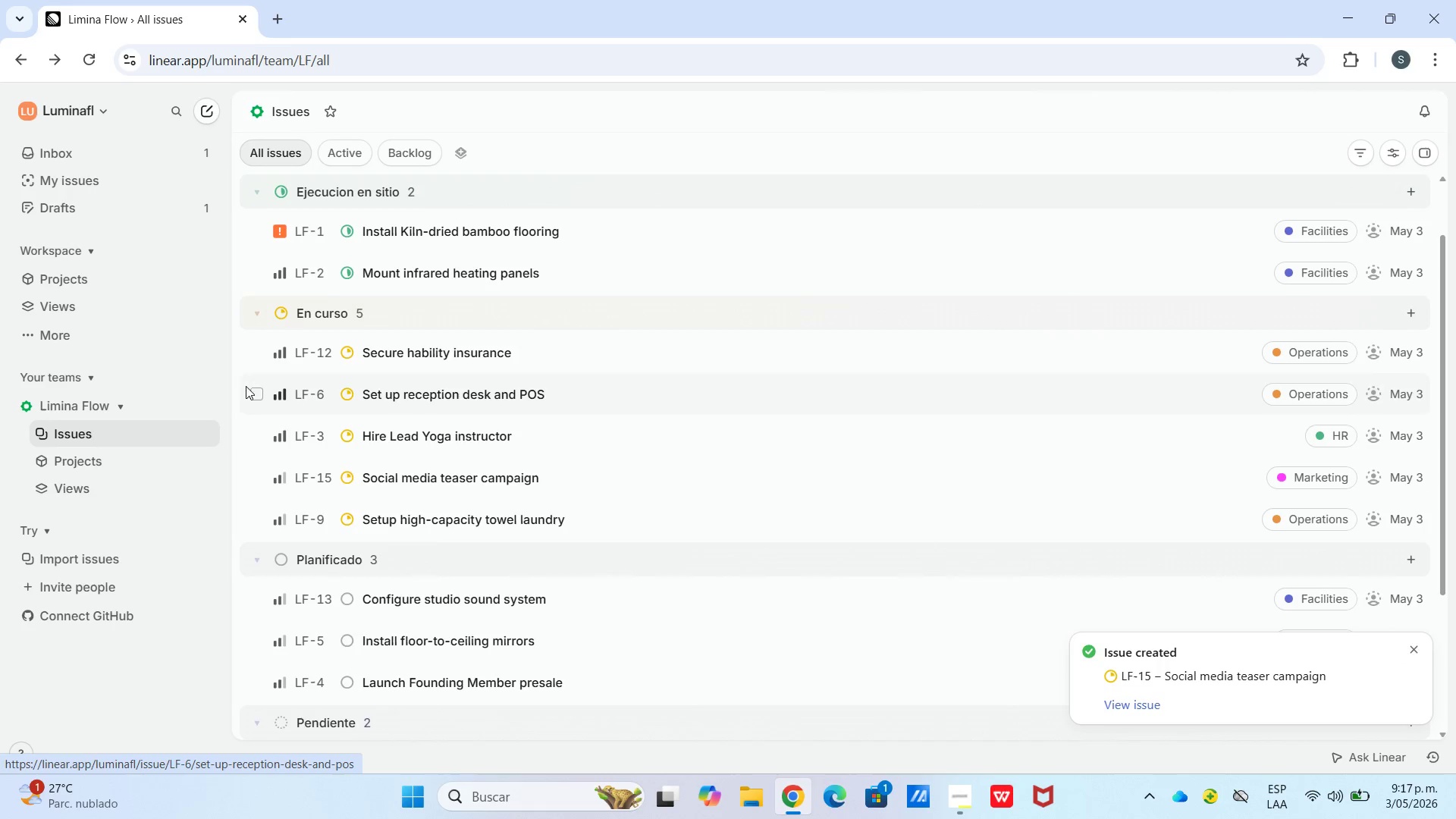 
left_click([256, 233])
 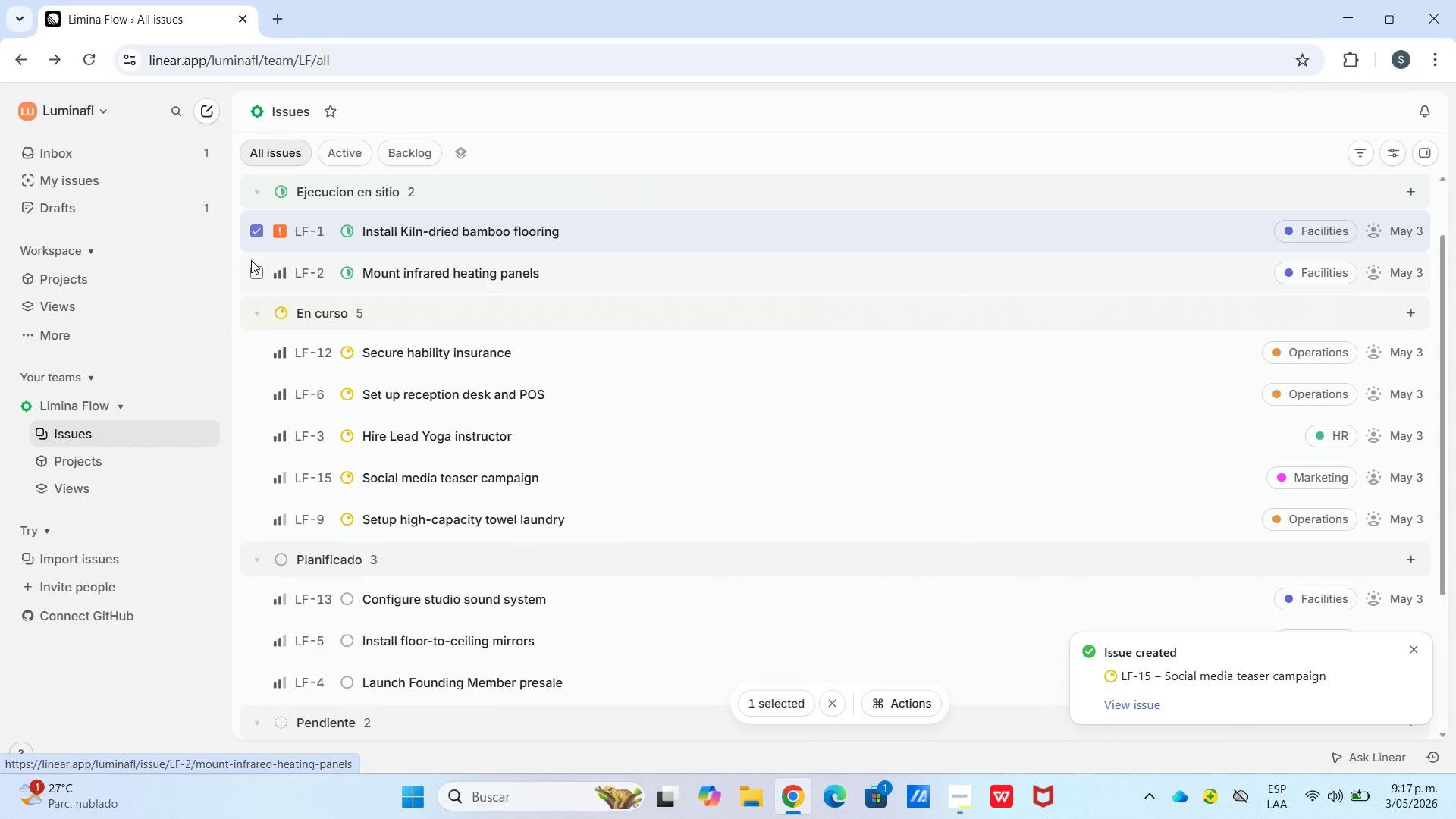 
left_click([251, 268])
 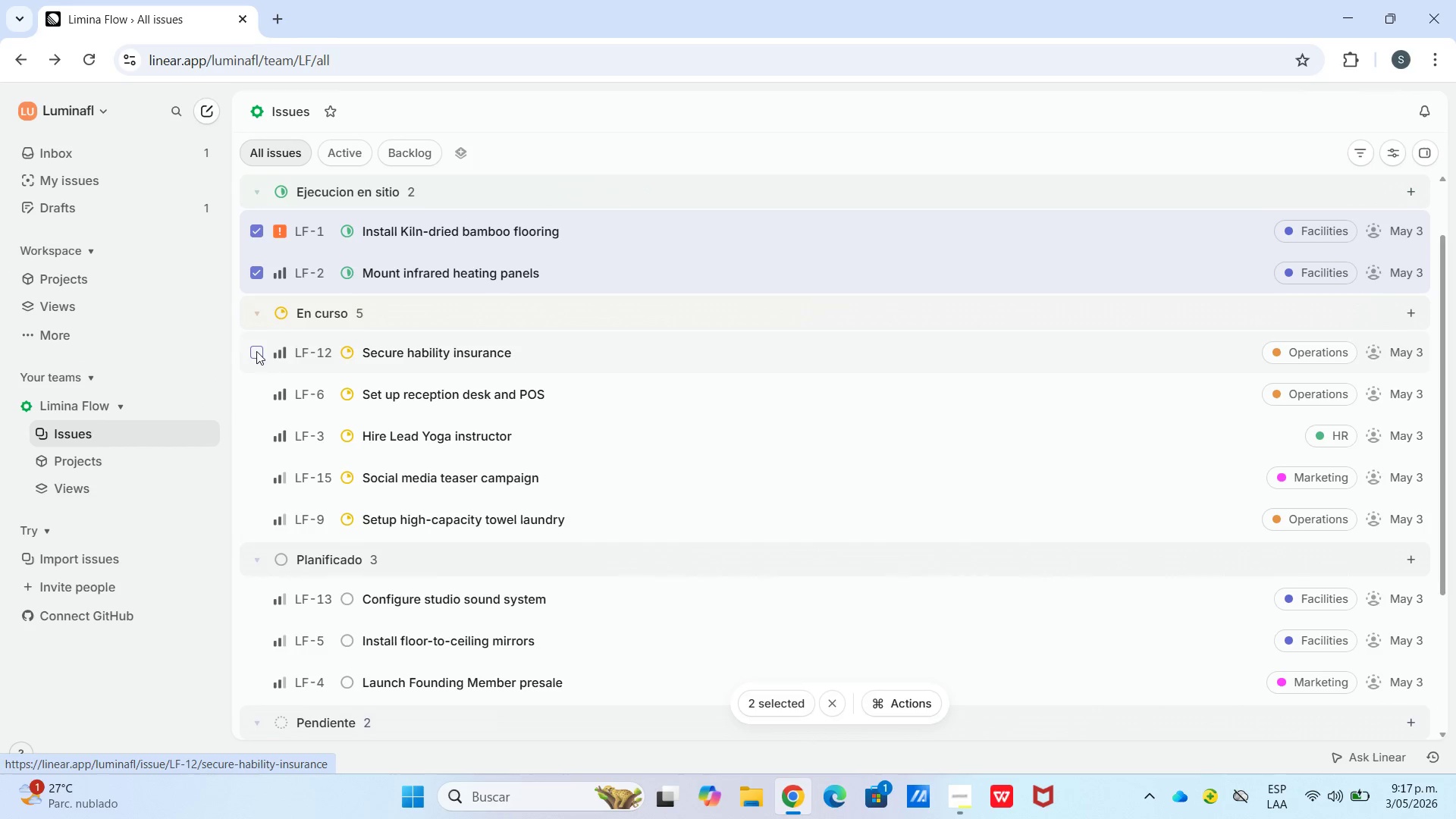 
left_click([256, 348])
 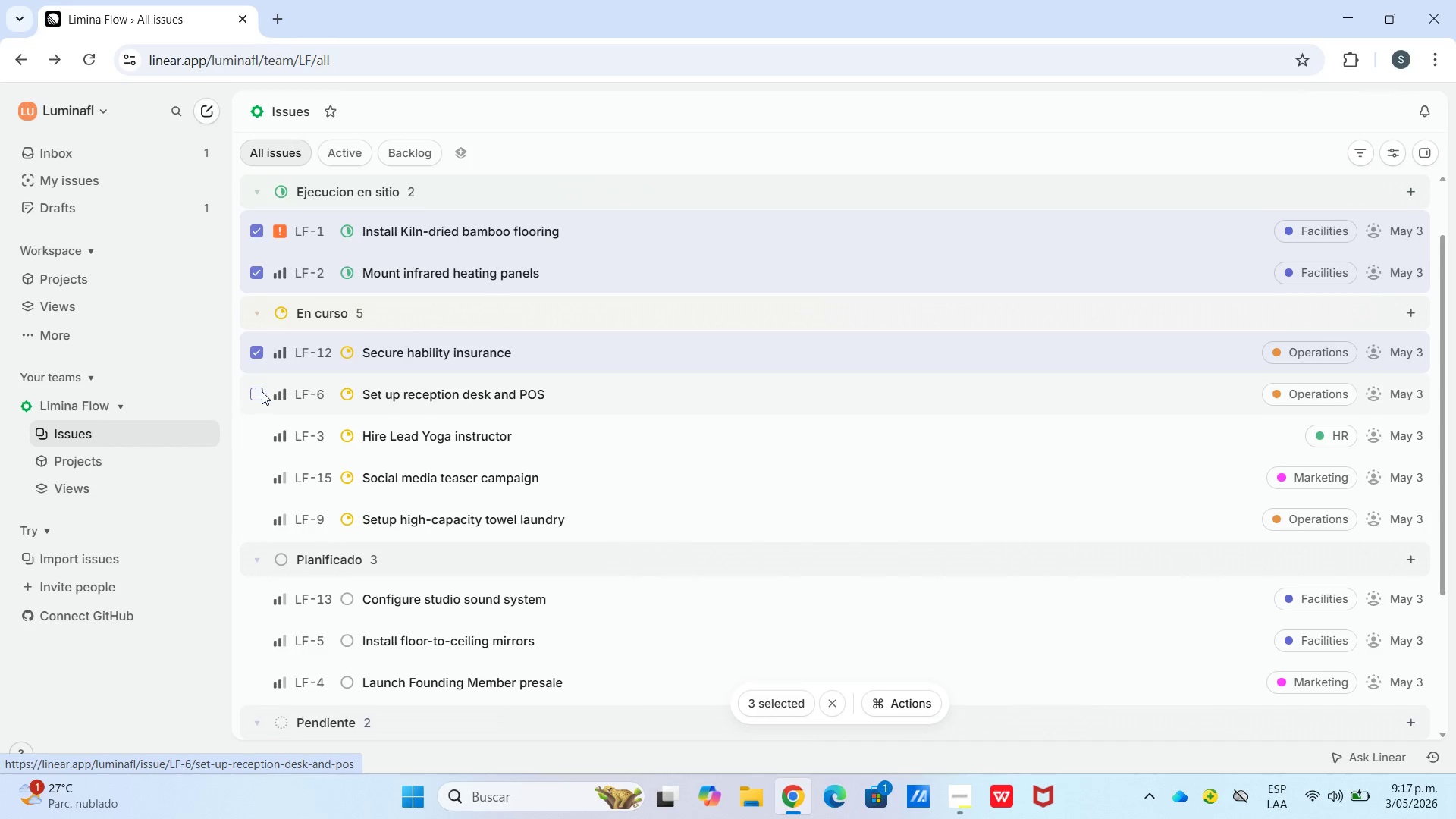 
left_click([262, 391])
 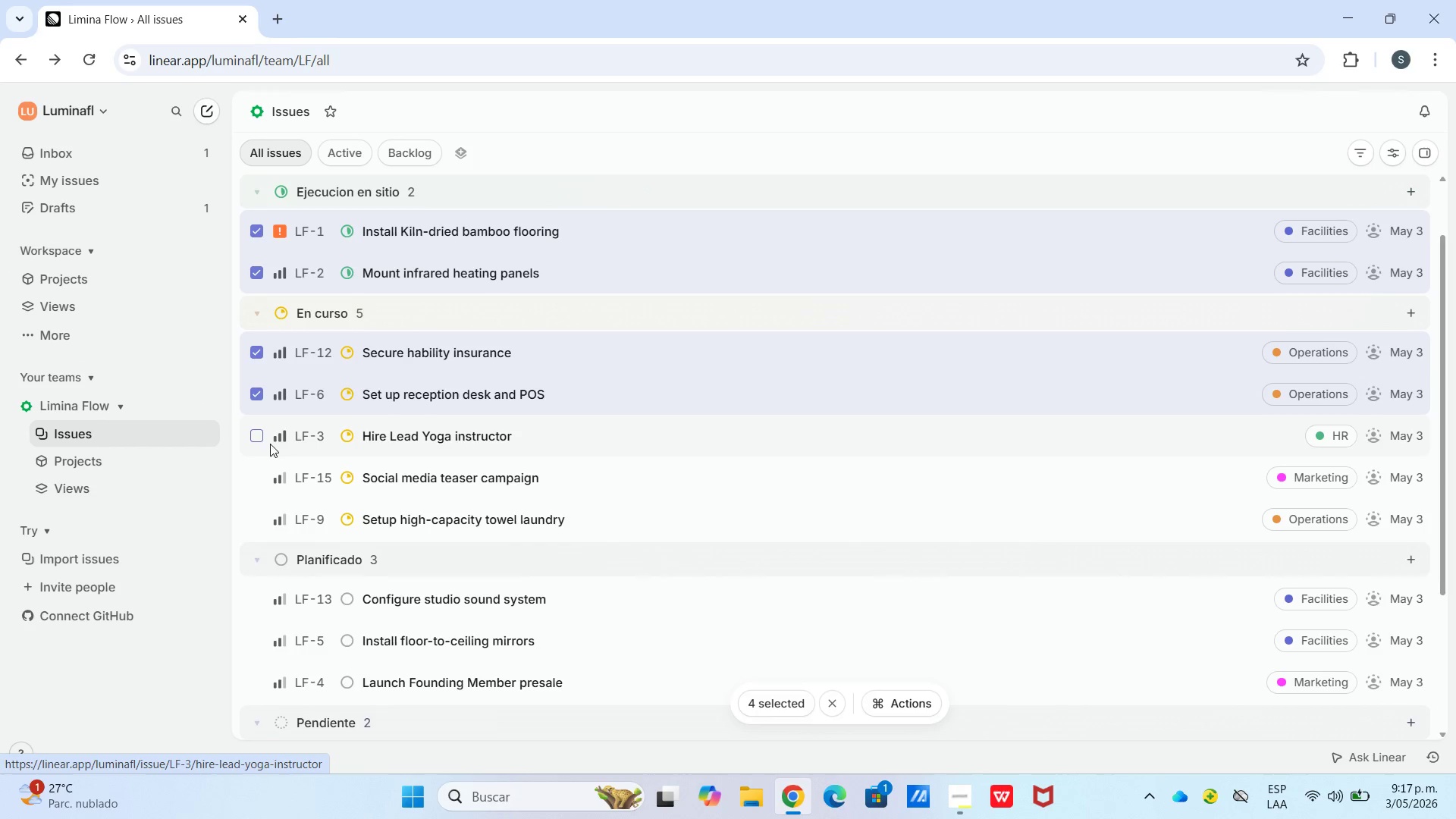 
left_click([255, 436])
 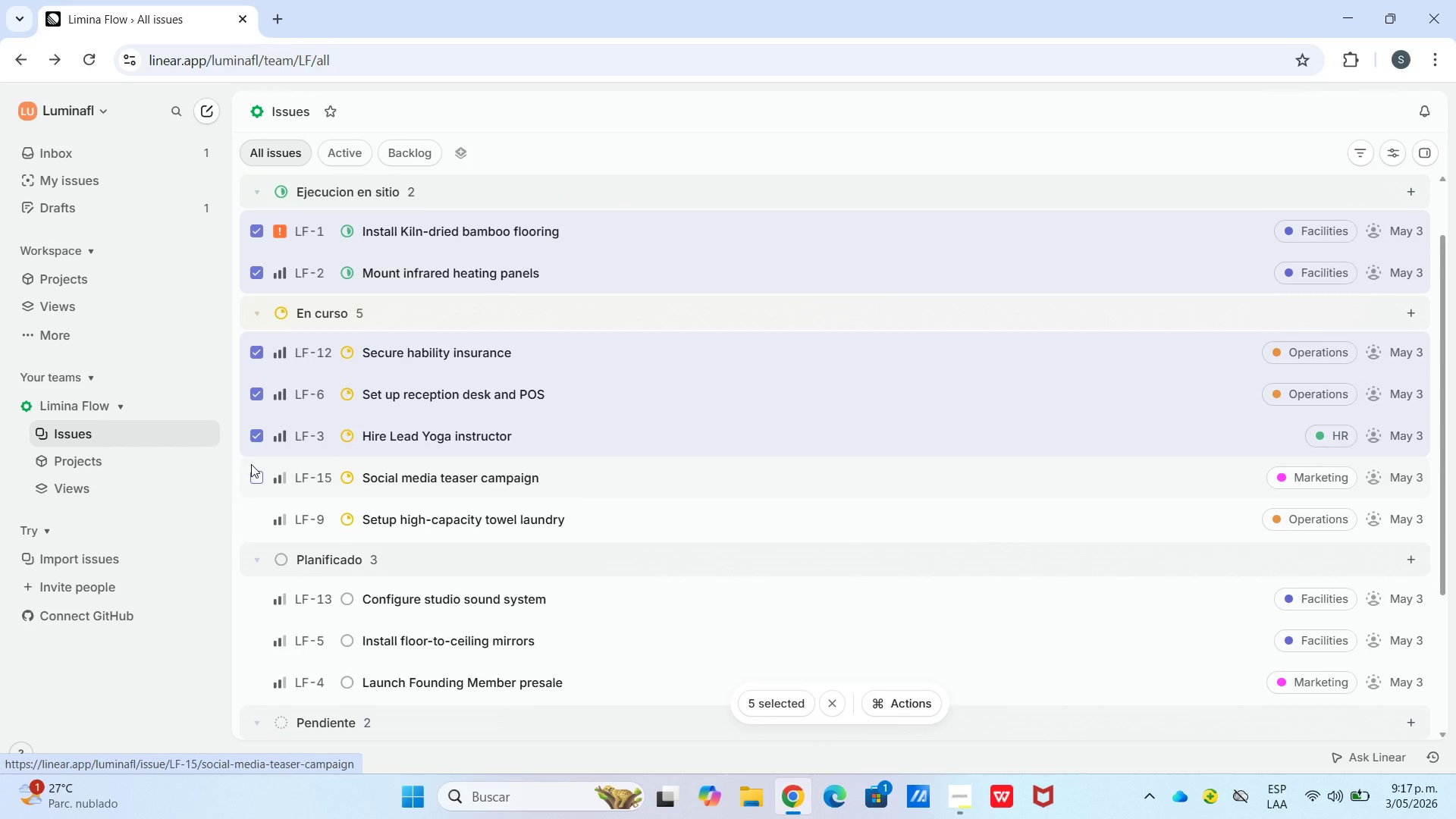 
left_click([251, 464])
 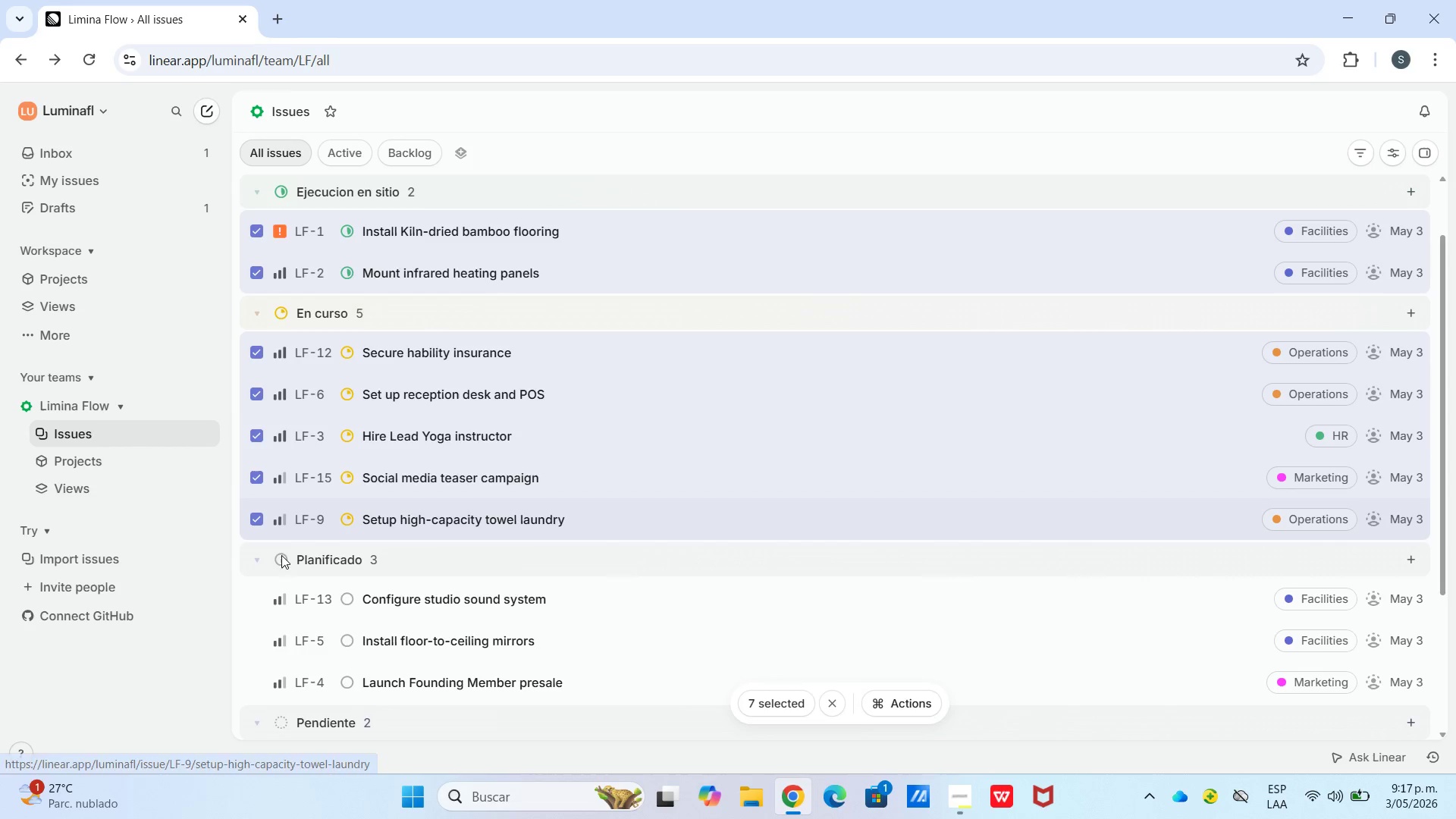 
scroll: coordinate [289, 556], scroll_direction: down, amount: 2.0
 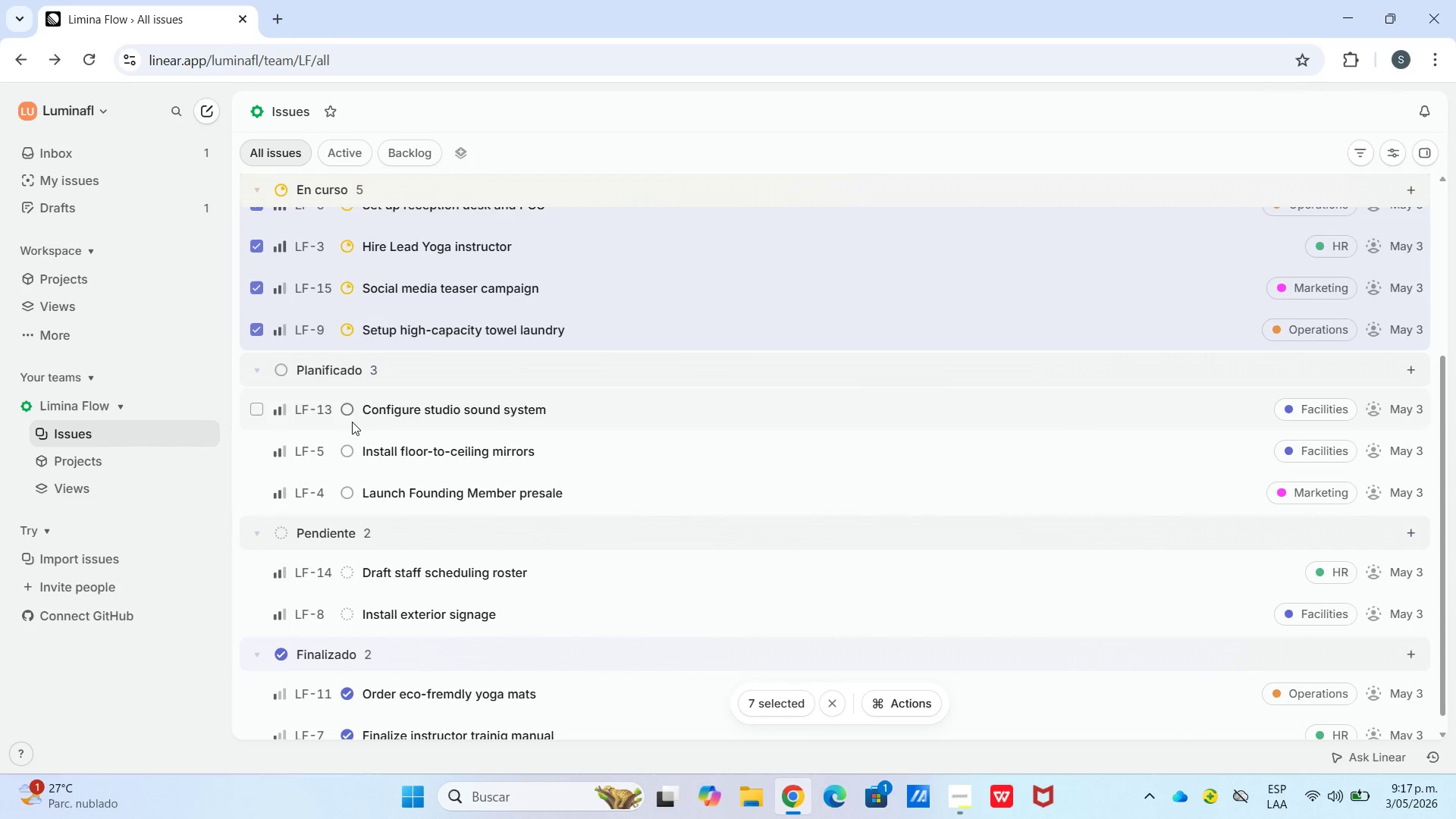 
left_click([352, 422])
 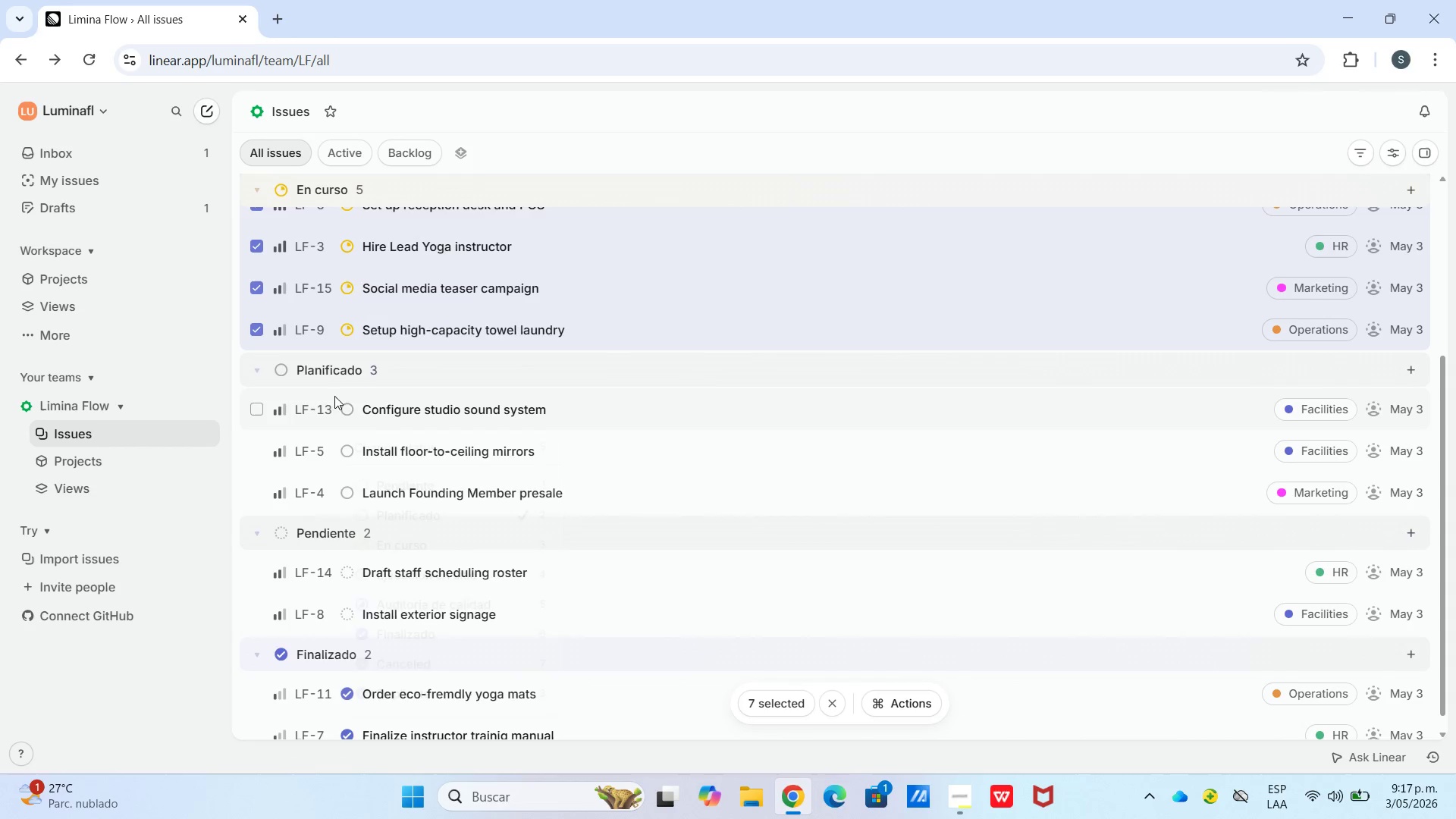 
double_click([337, 399])
 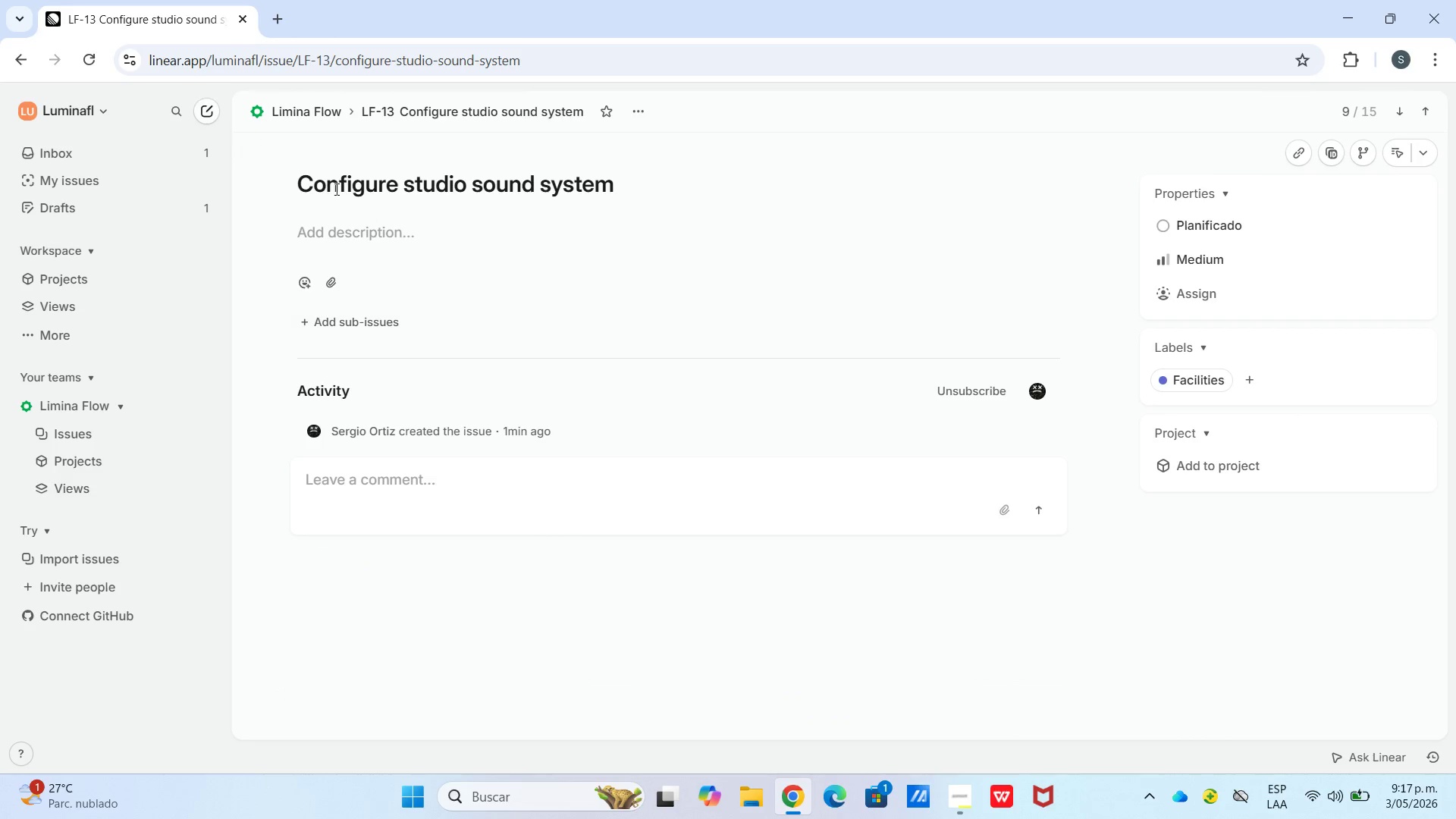 
left_click_drag(start_coordinate=[305, 111], to_coordinate=[300, 125])
 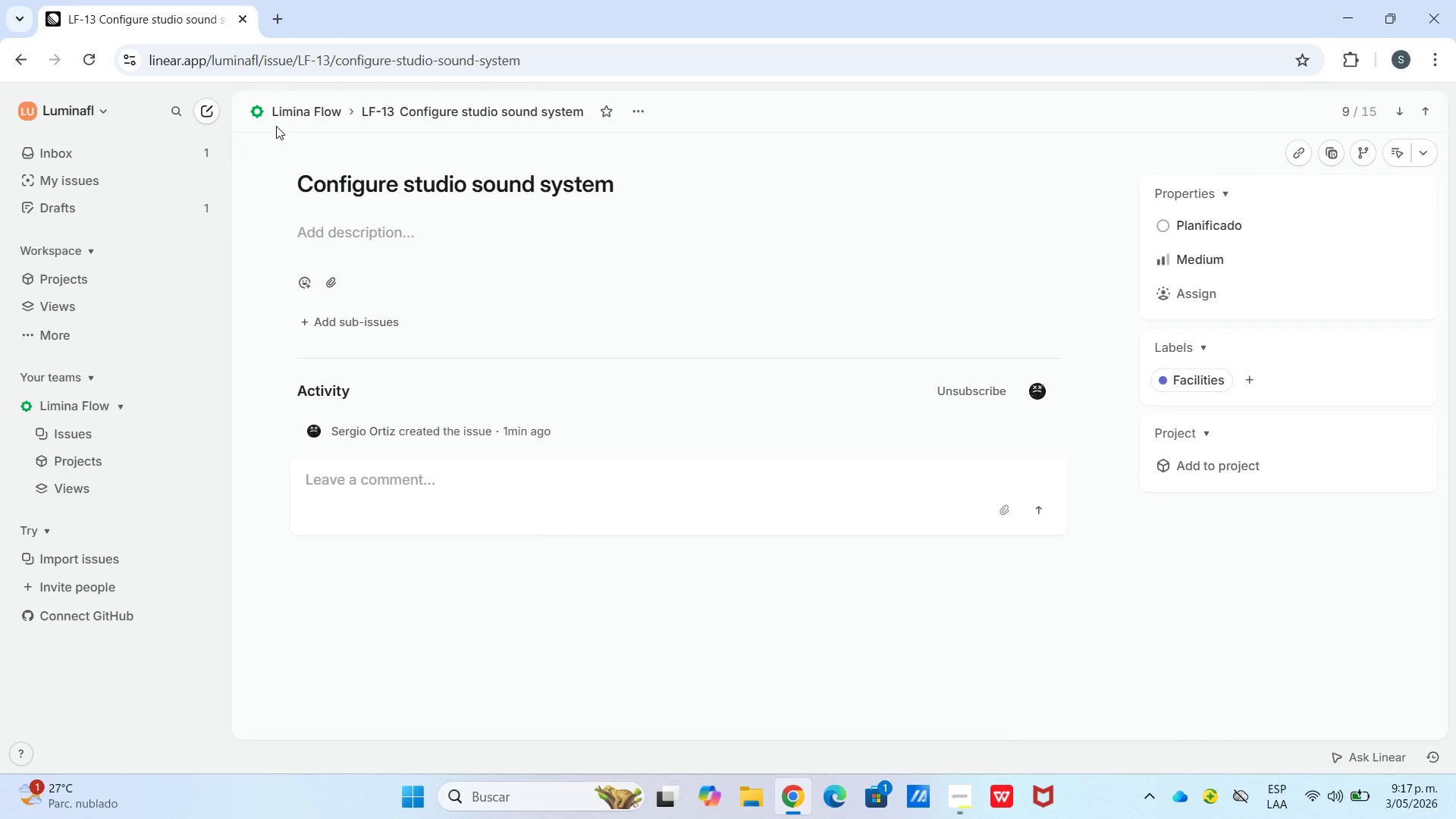 
left_click([292, 113])
 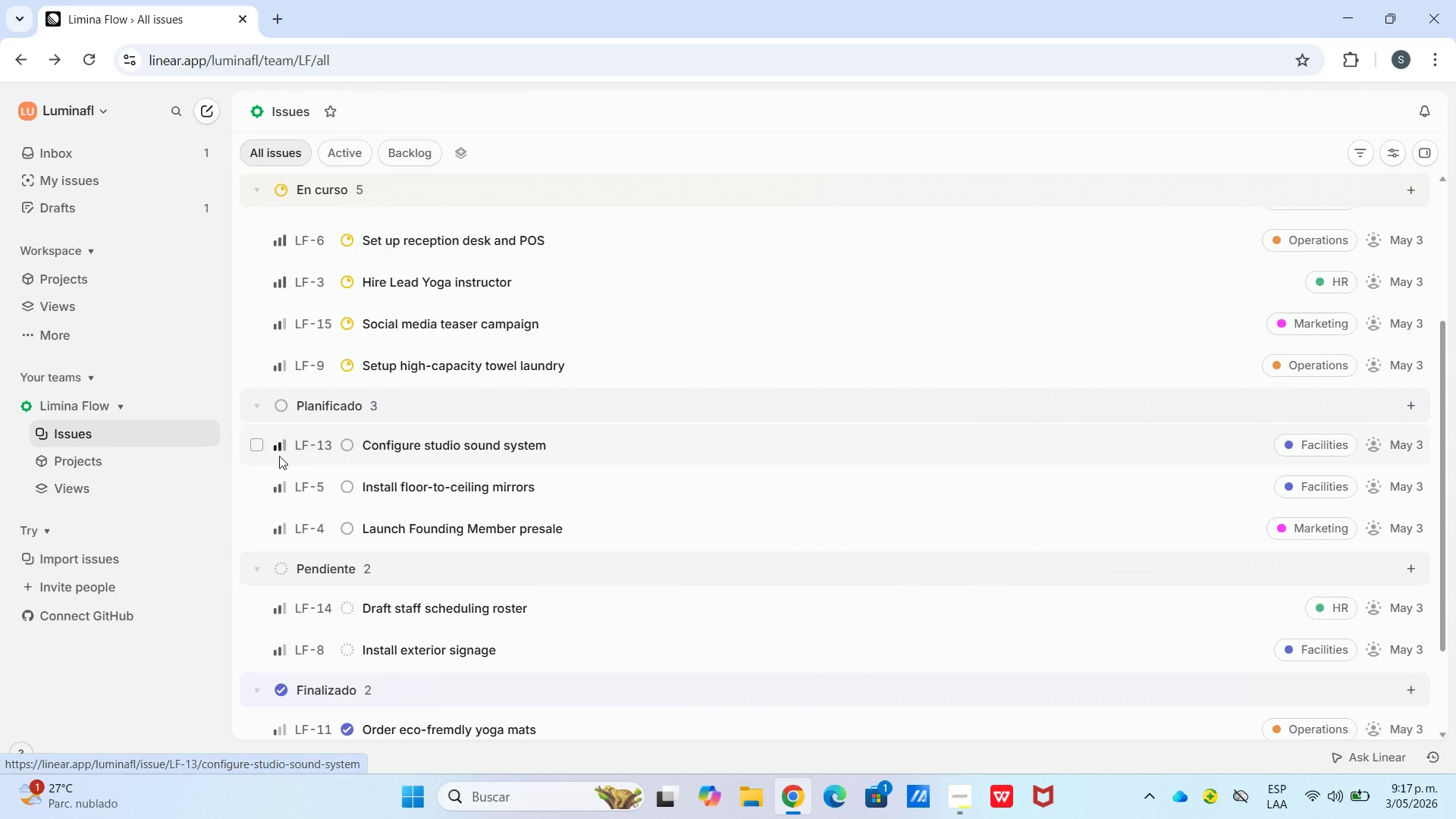 
left_click([261, 447])
 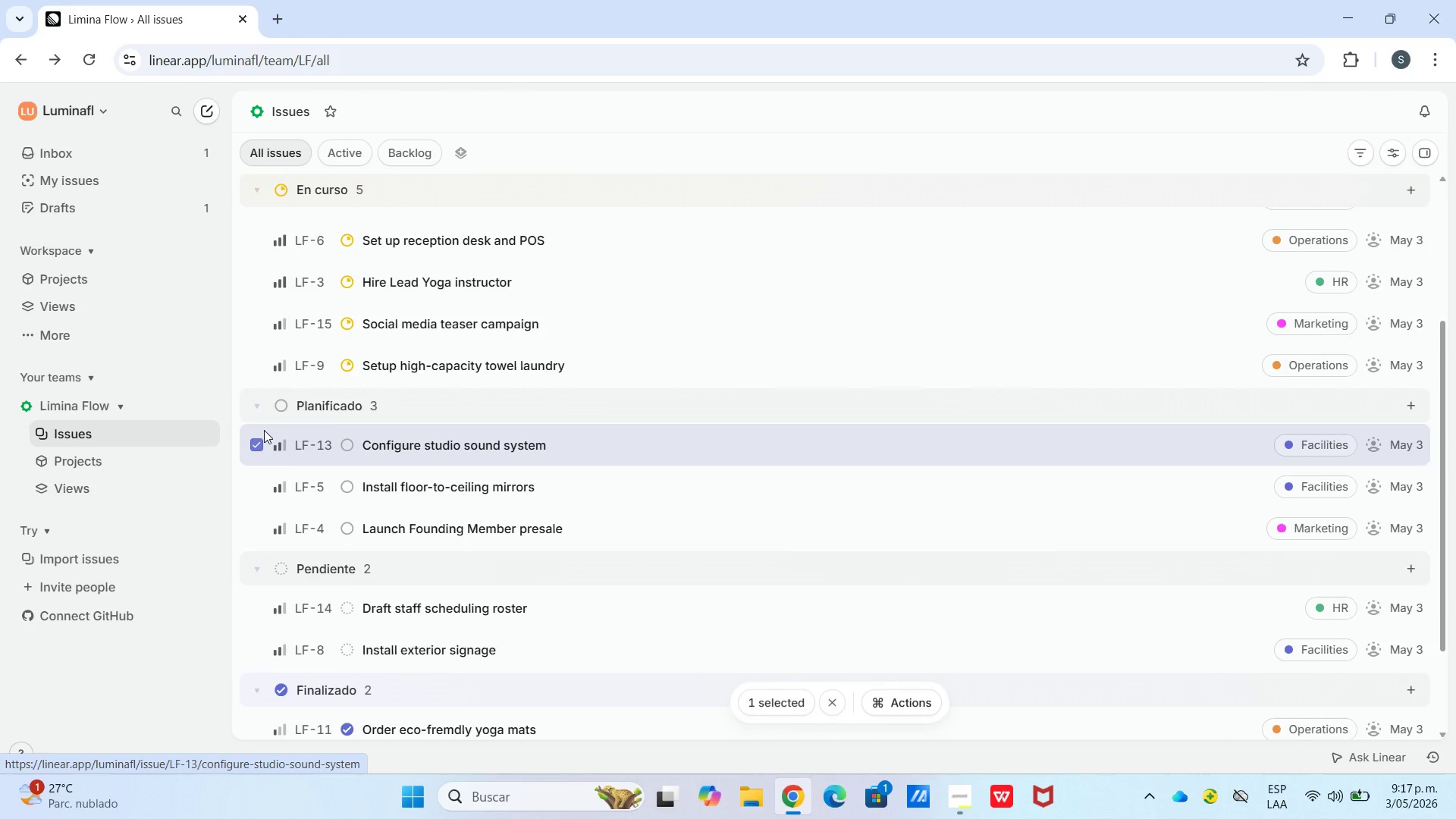 
scroll: coordinate [264, 430], scroll_direction: up, amount: 1.0
 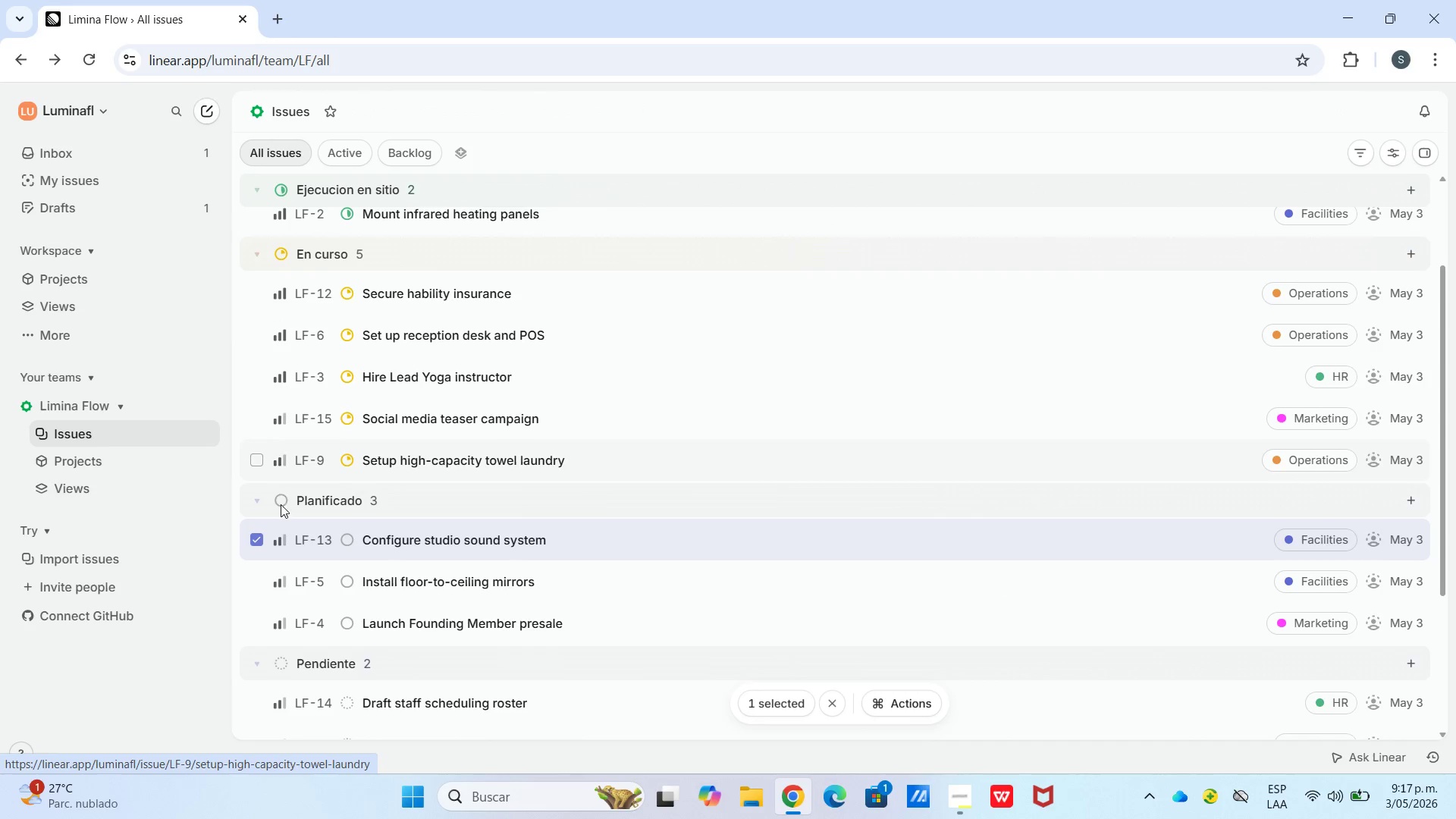 
left_click([279, 508])
 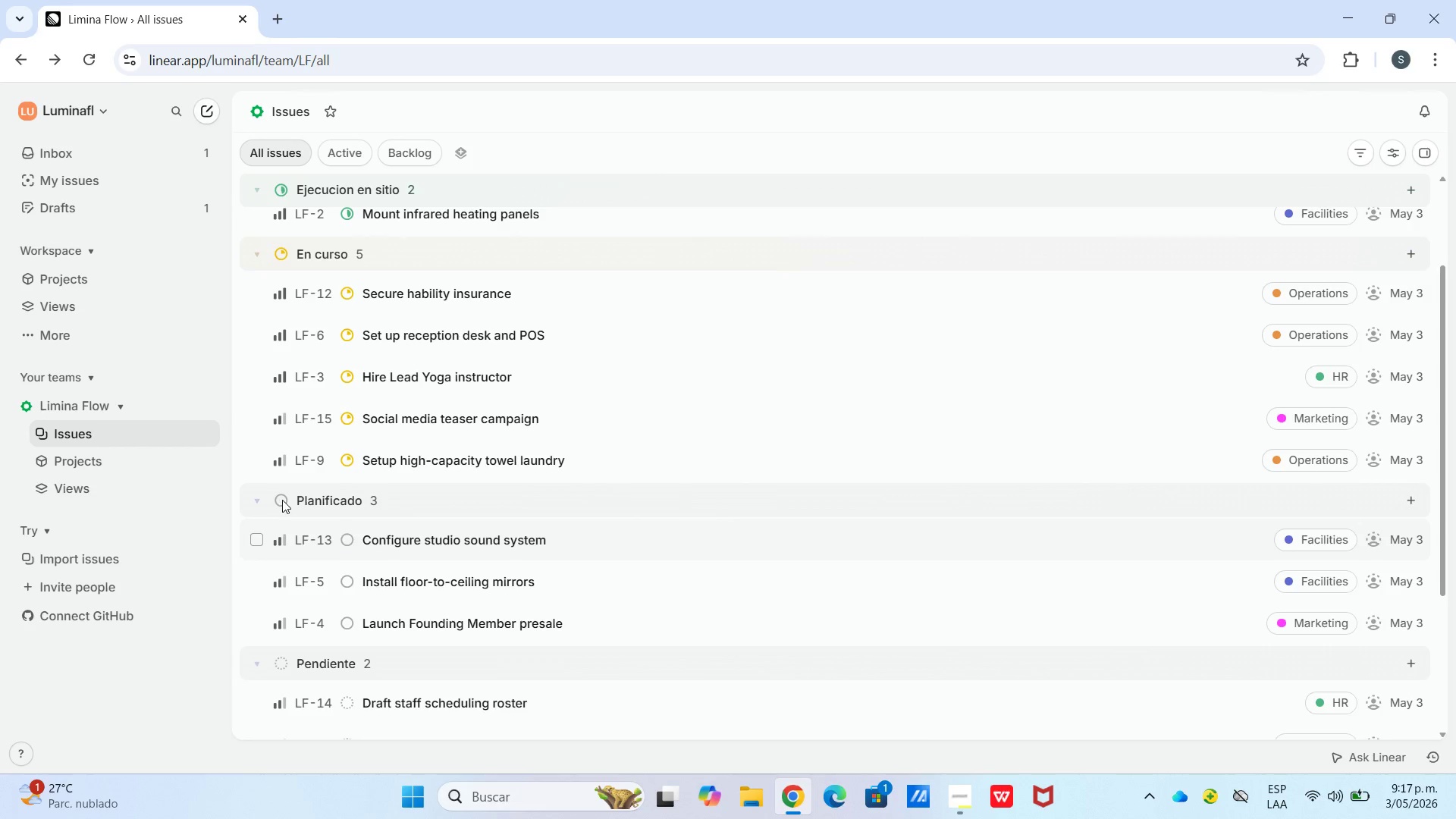 
double_click([282, 500])
 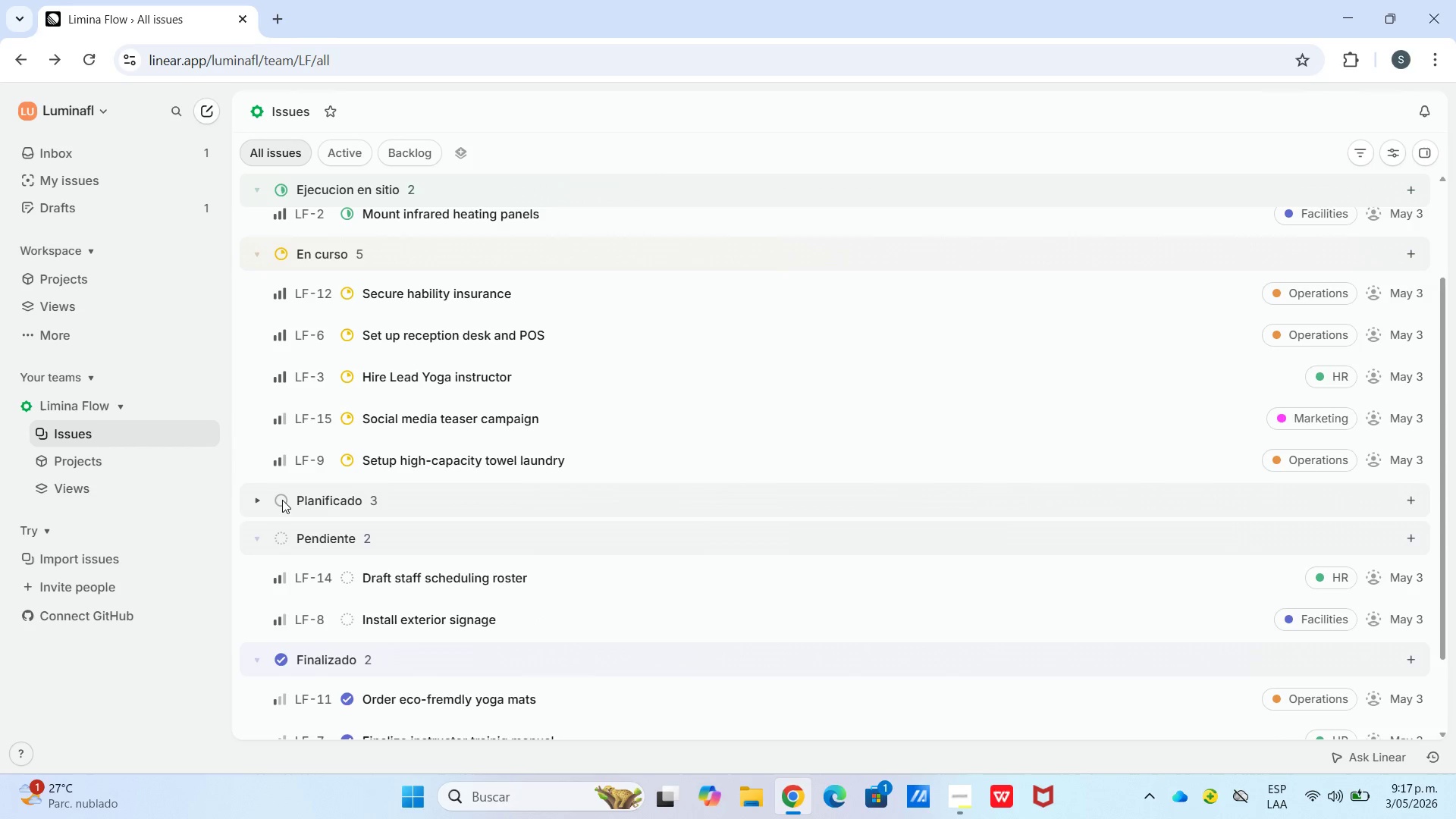 
triple_click([282, 500])
 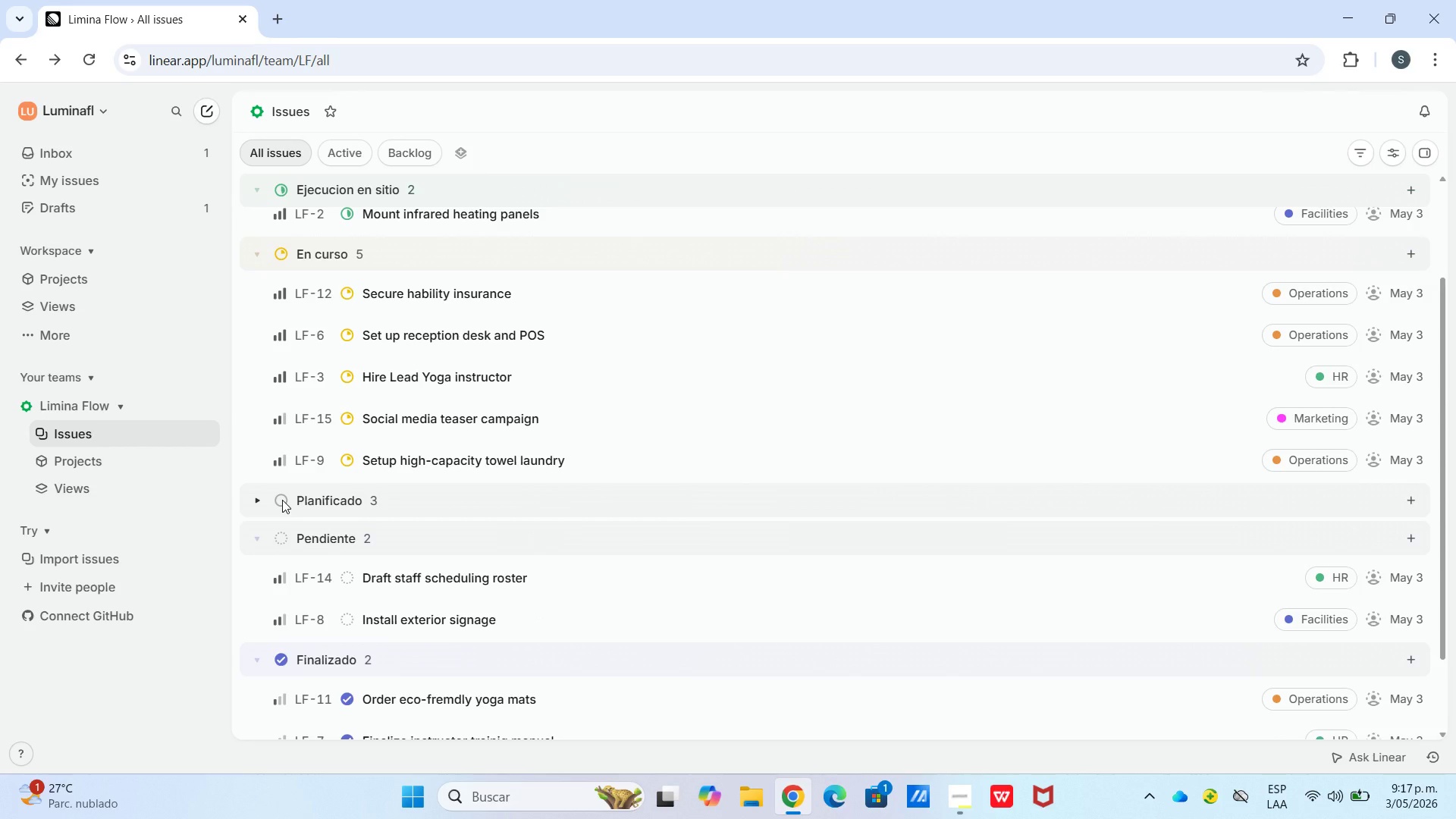 
double_click([282, 500])
 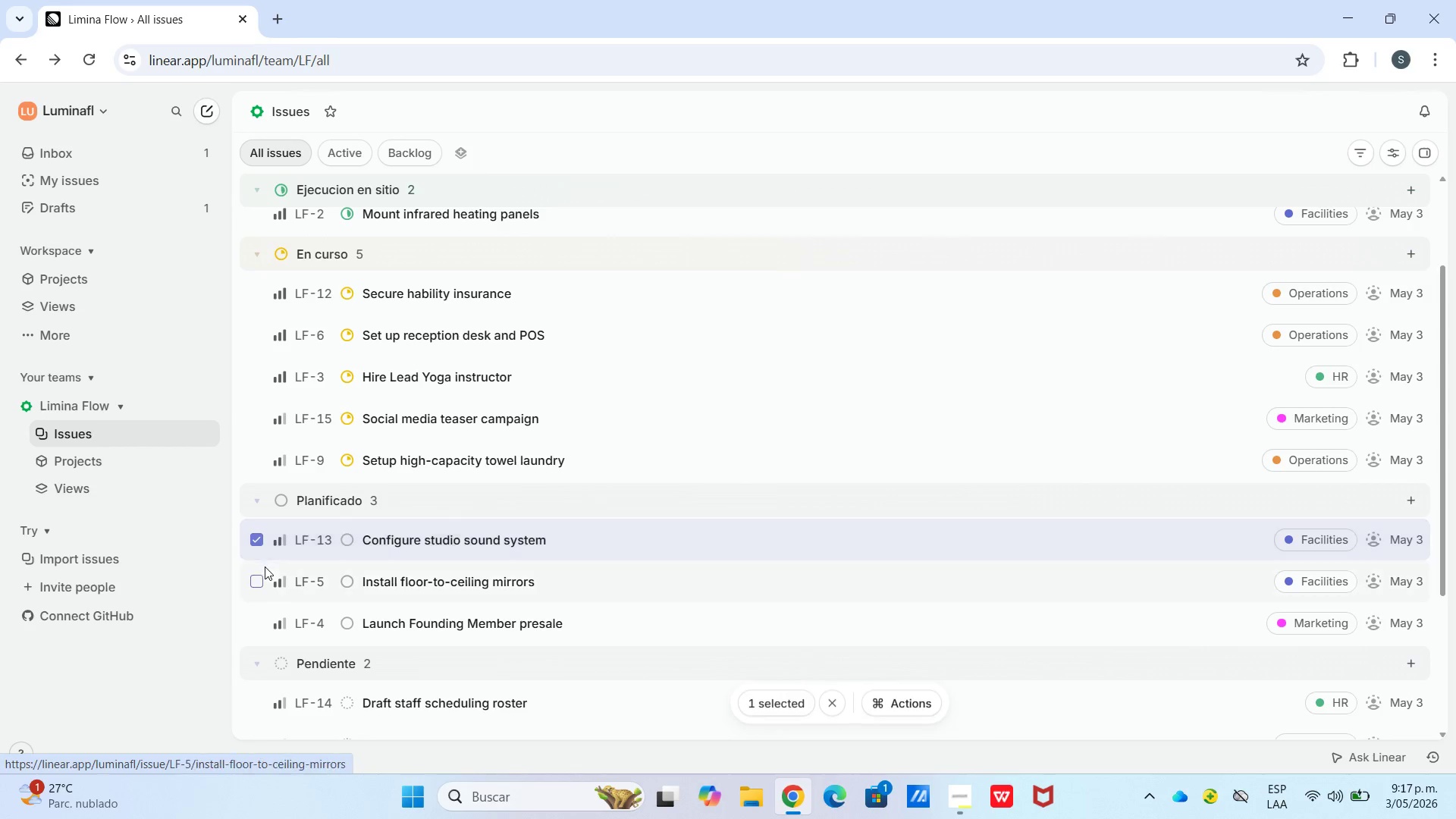 
left_click([258, 586])
 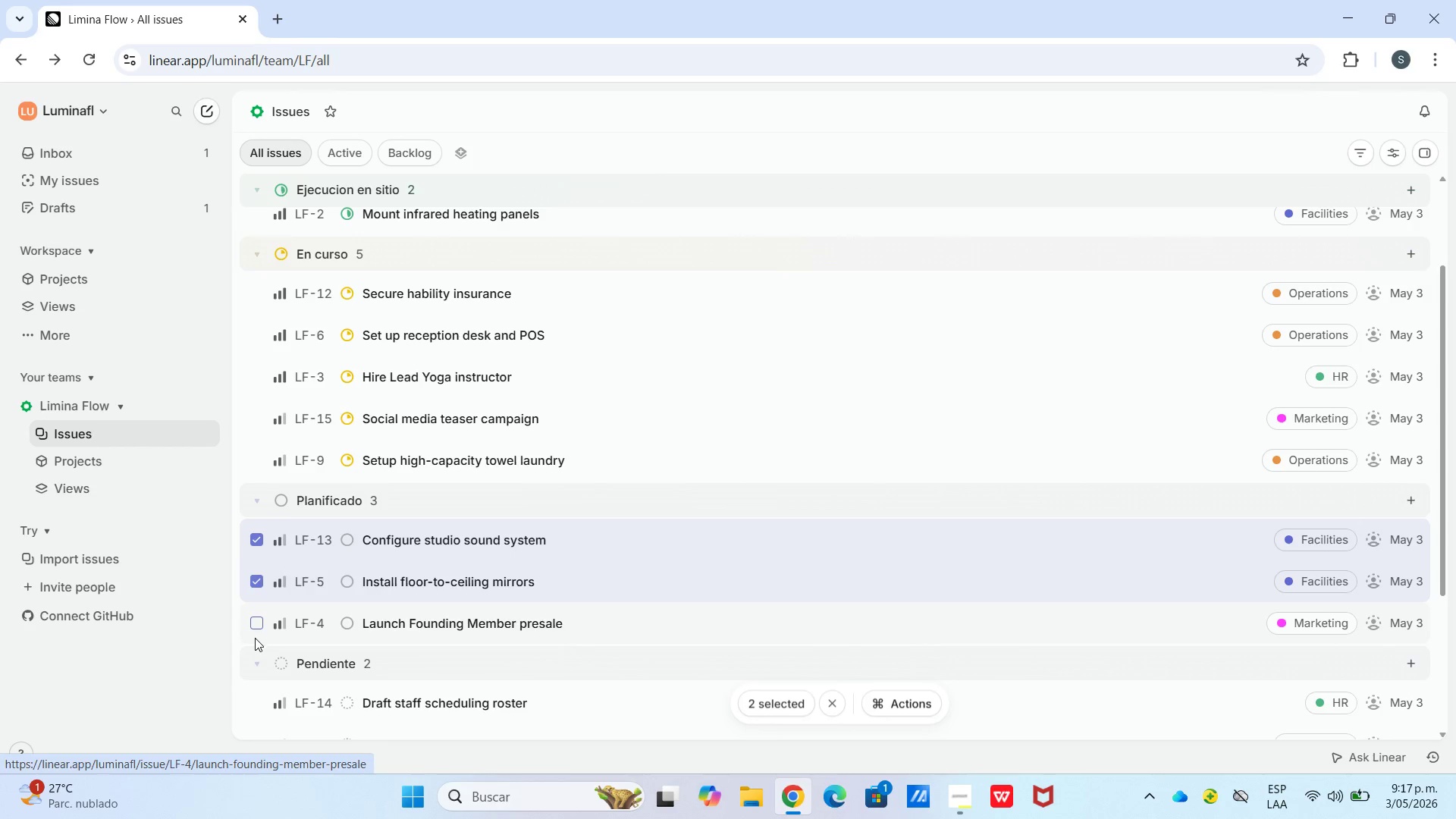 
left_click([256, 629])
 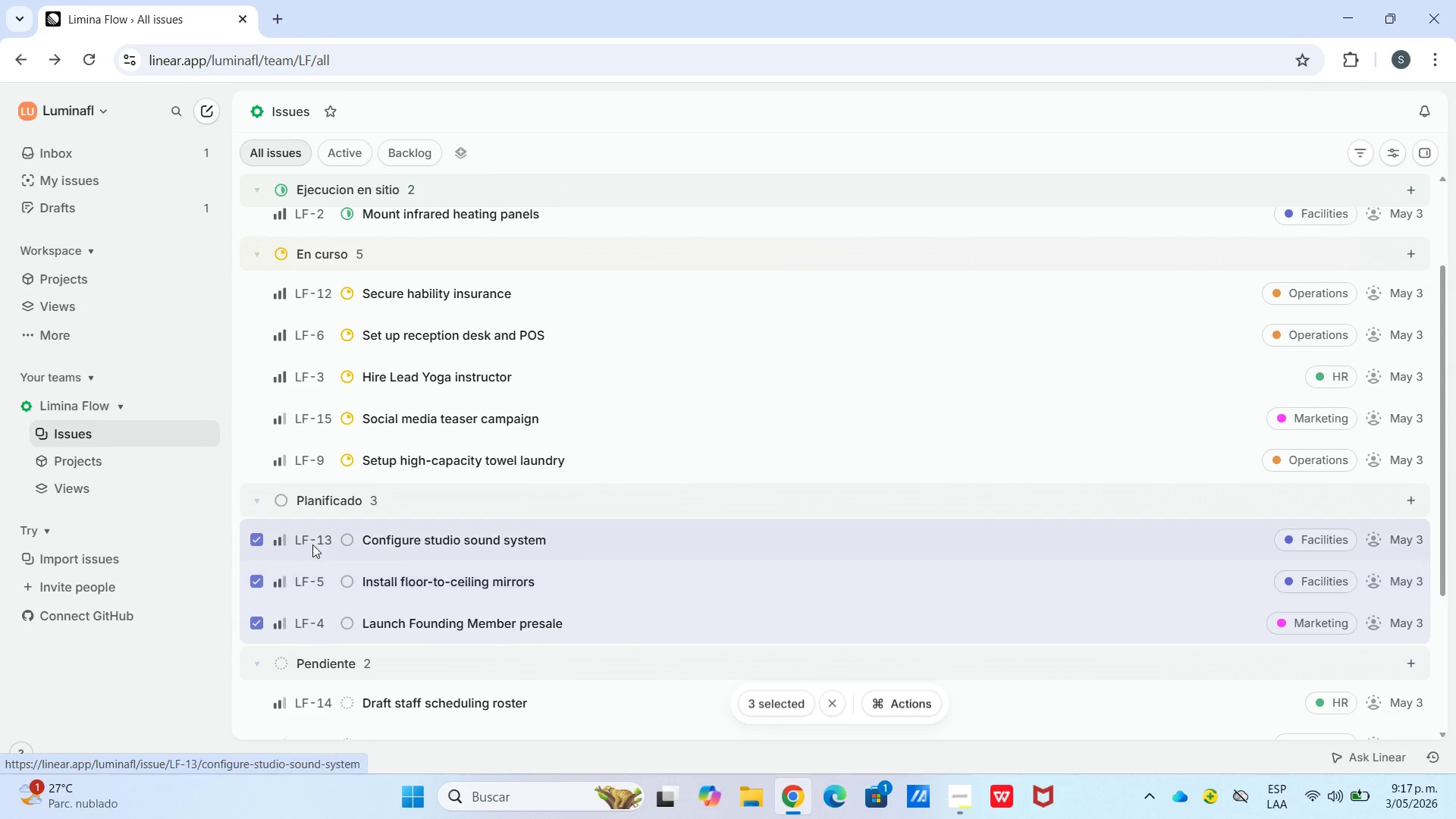 
scroll: coordinate [305, 485], scroll_direction: up, amount: 7.0
 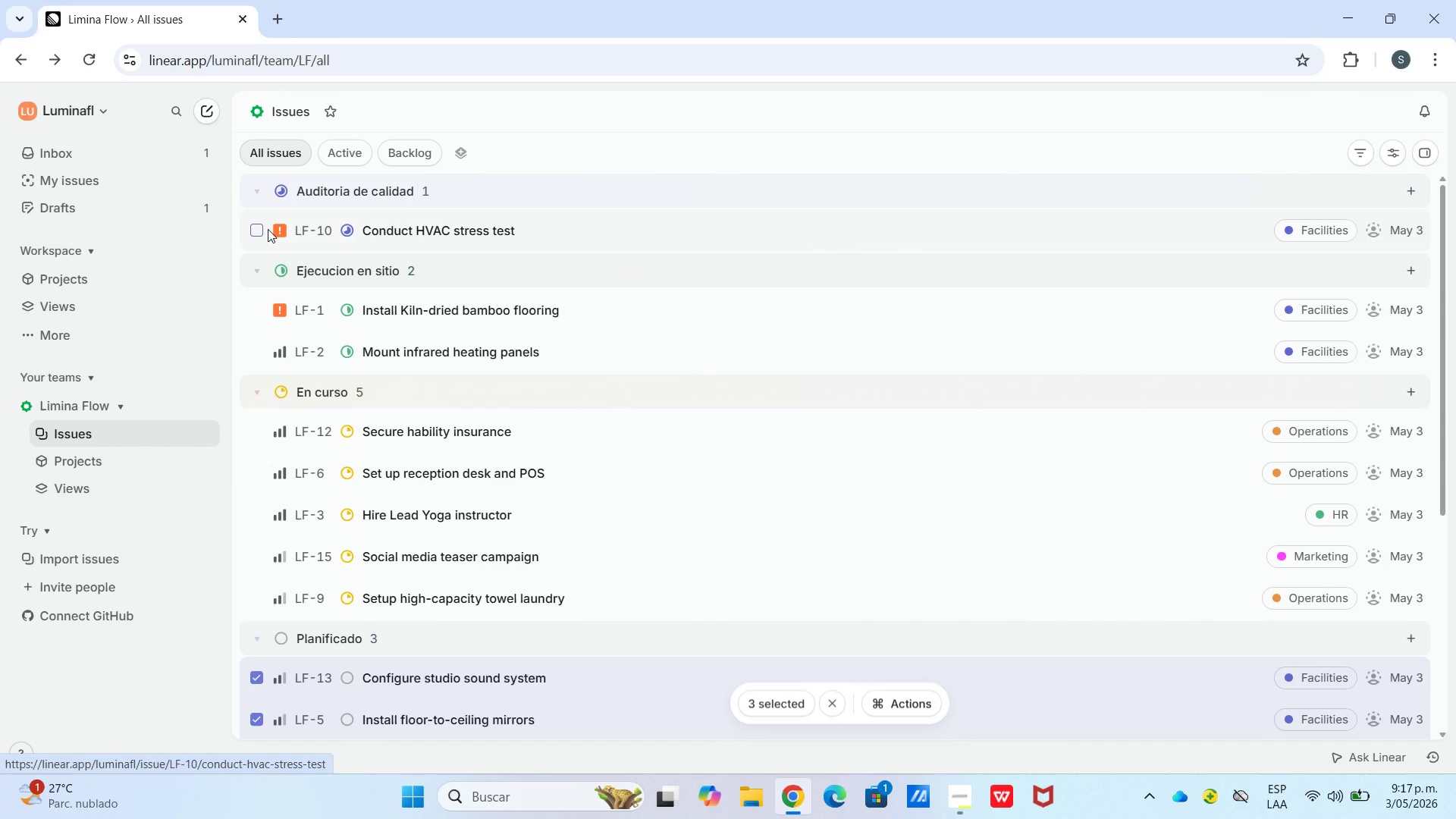 
left_click([268, 229])
 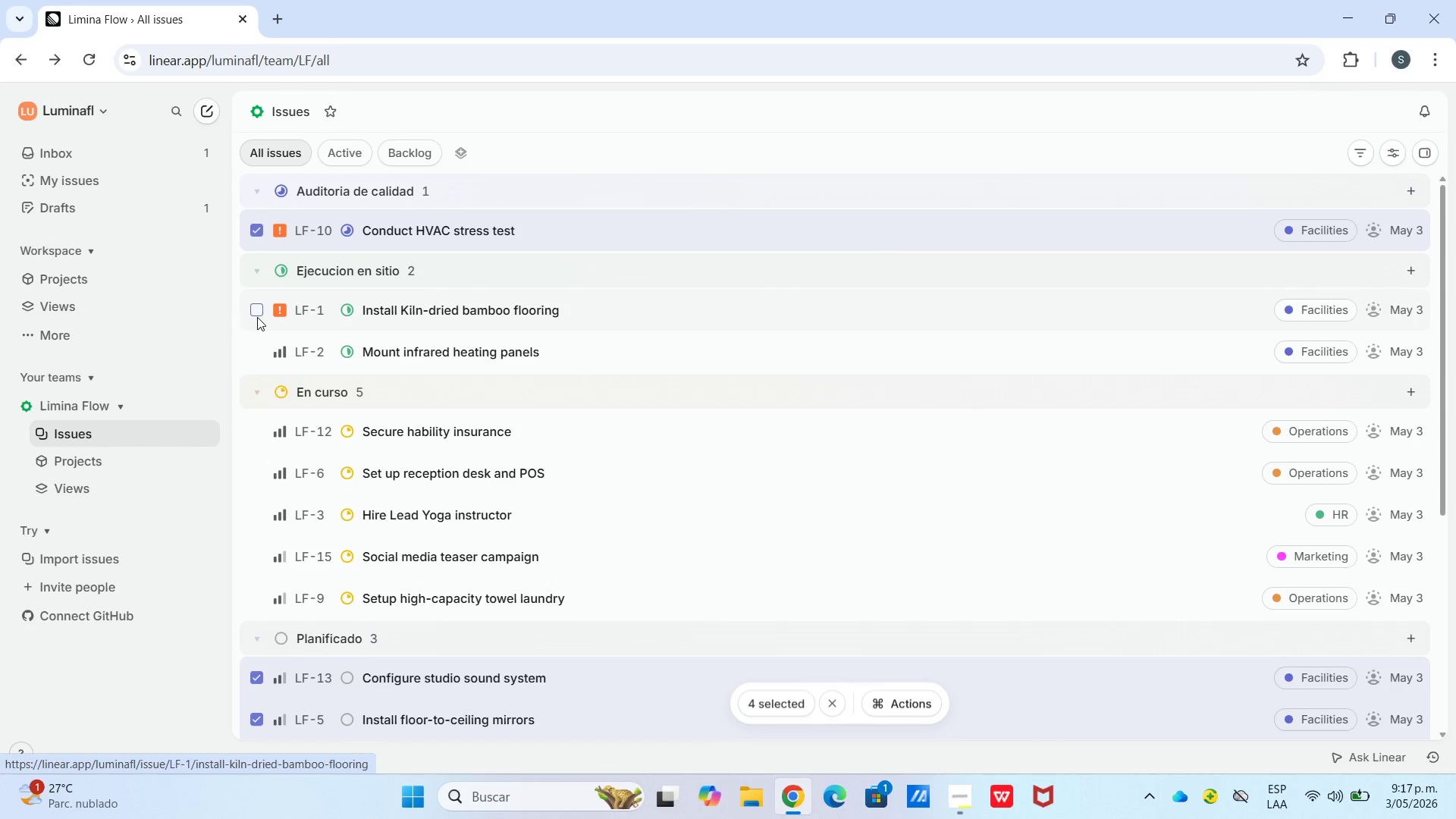 
left_click([255, 317])
 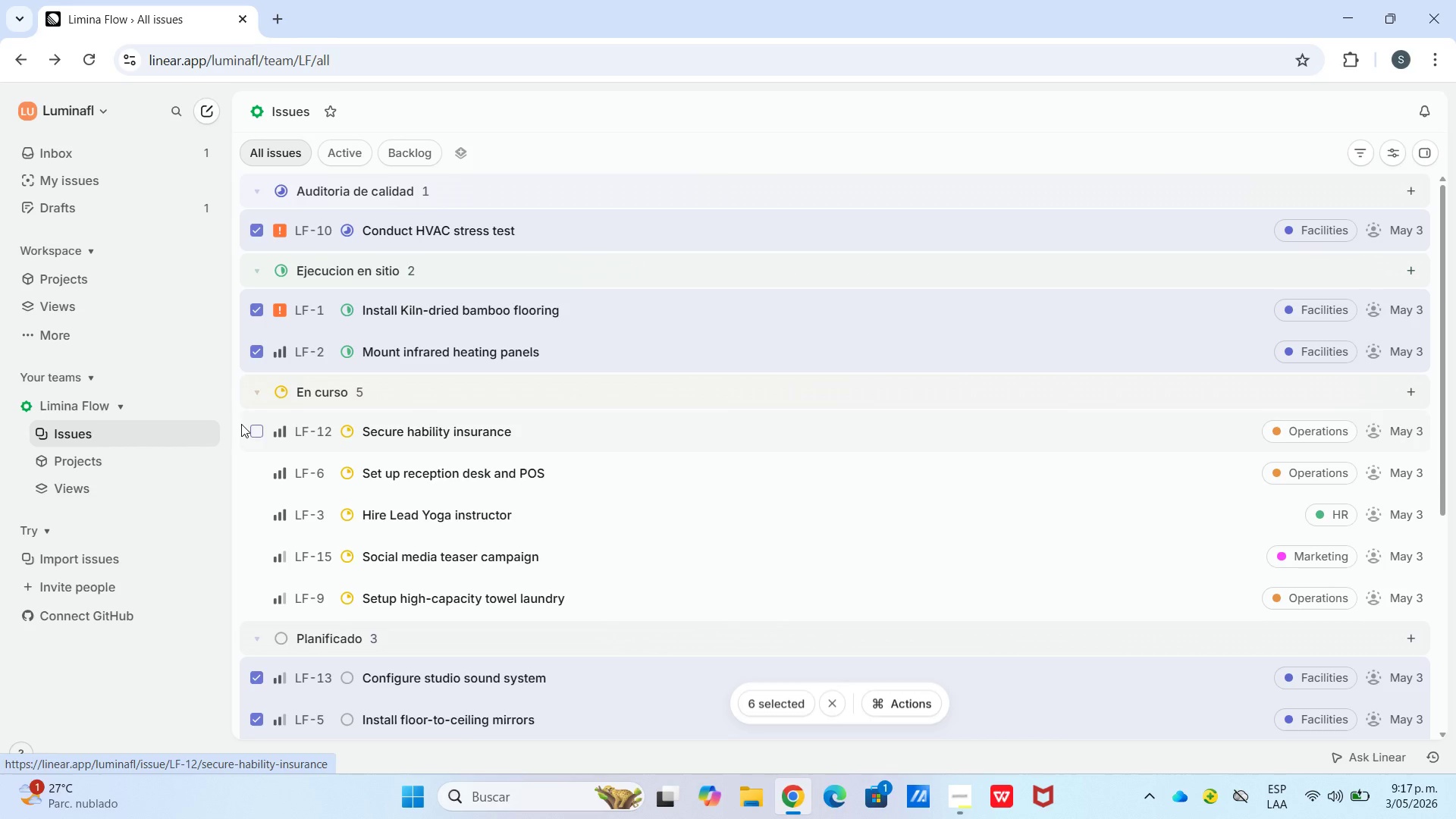 
left_click([258, 430])
 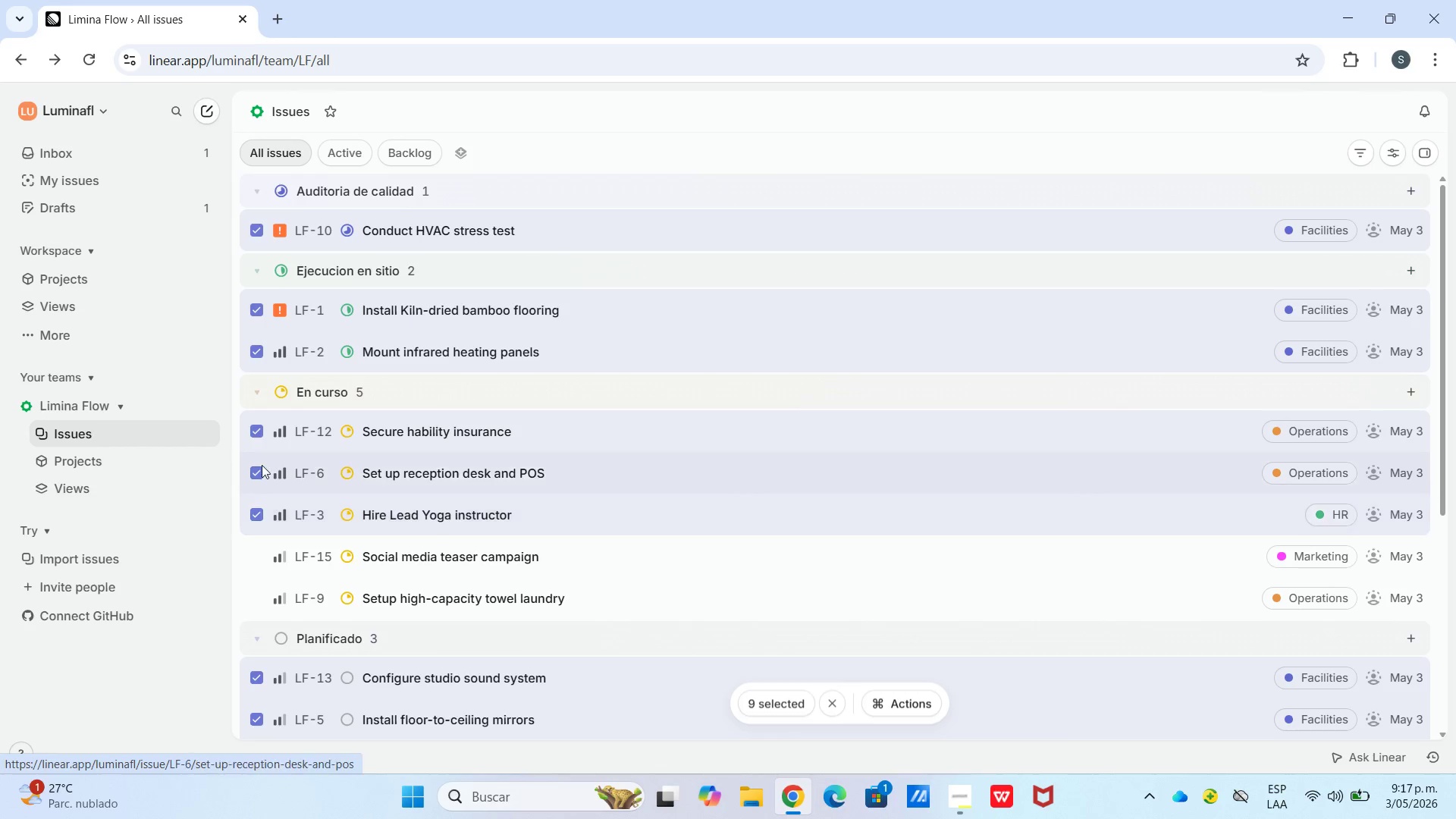 
scroll: coordinate [253, 500], scroll_direction: down, amount: 2.0
 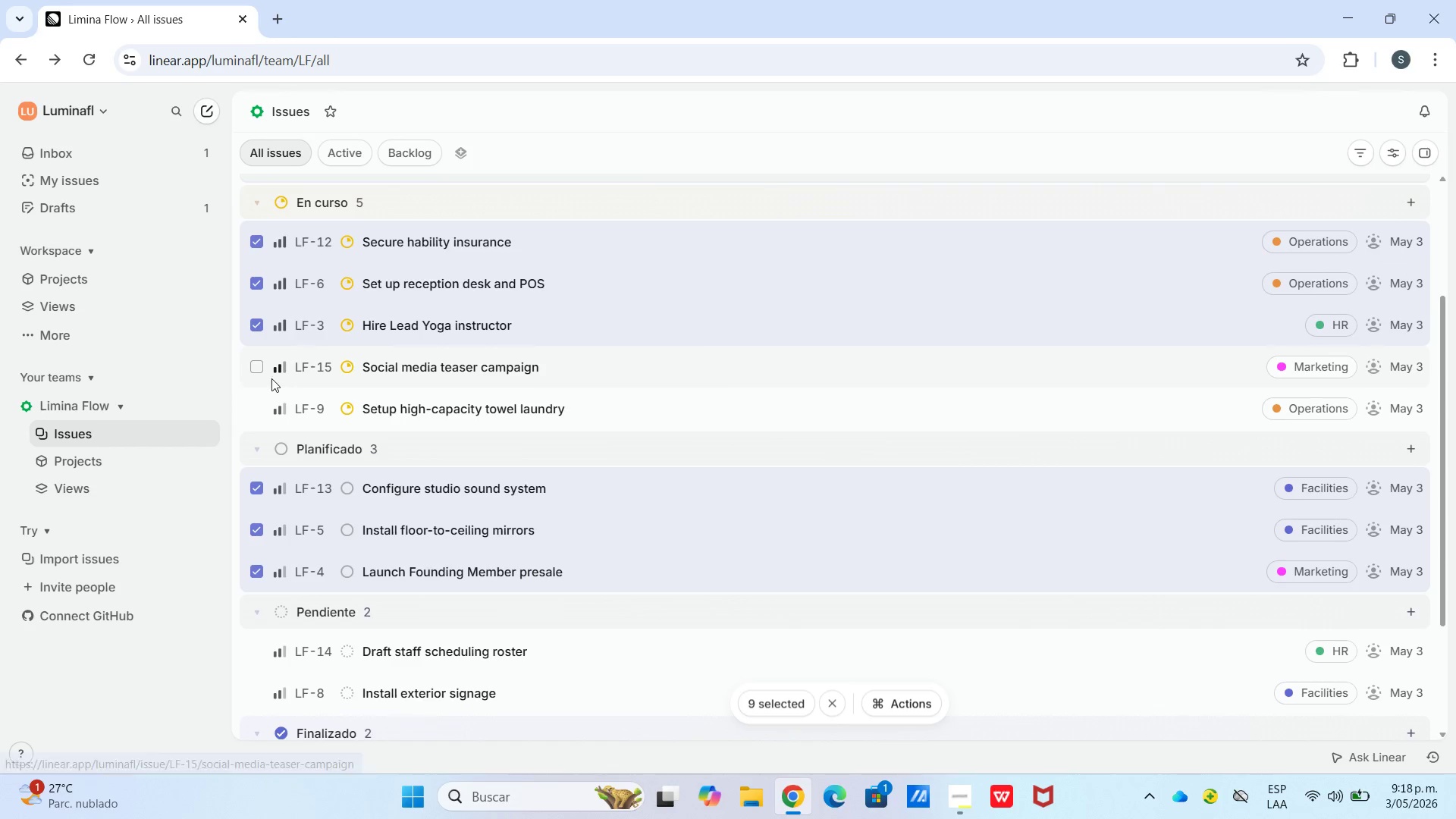 
left_click([258, 369])
 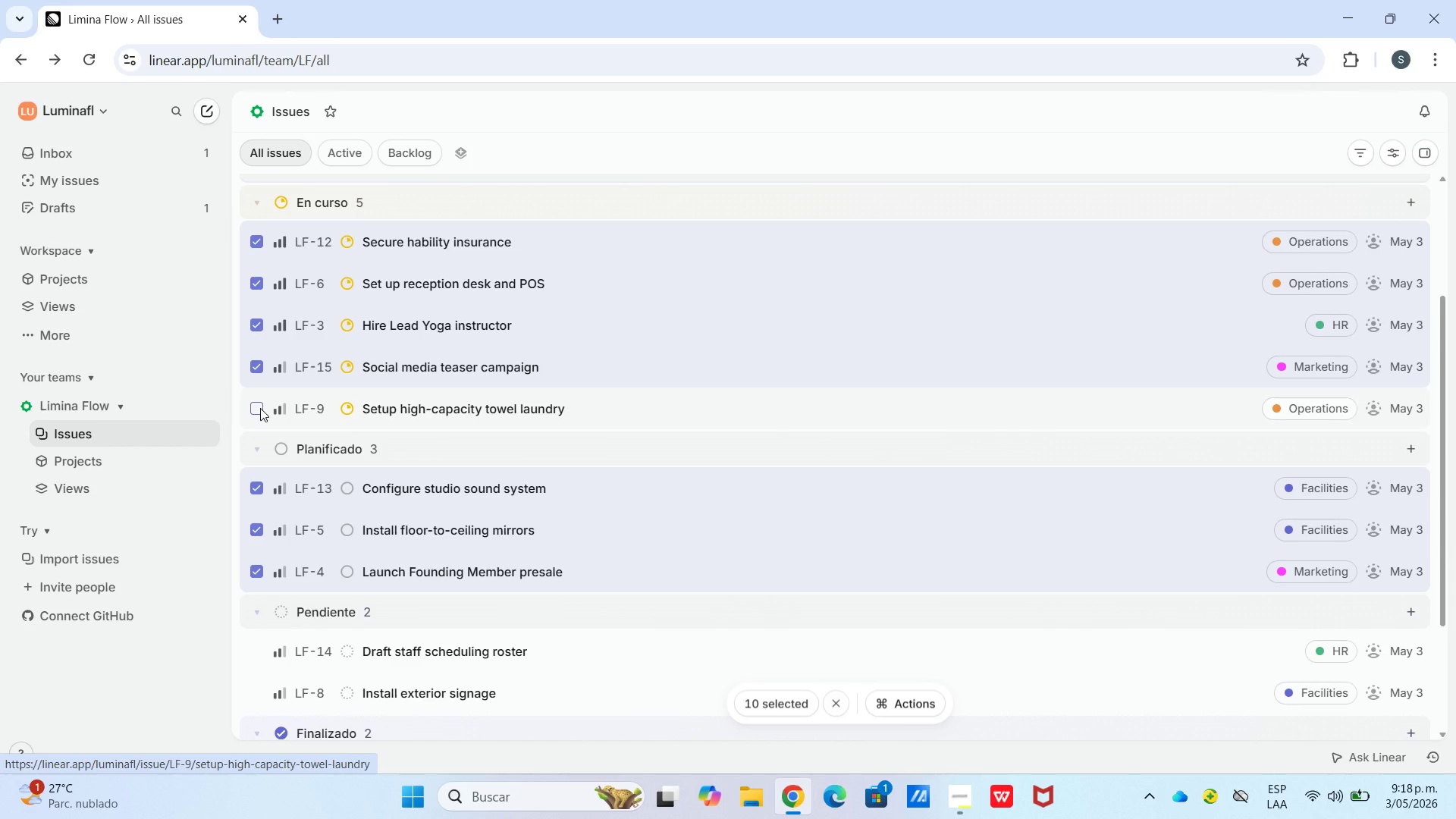 
scroll: coordinate [265, 598], scroll_direction: down, amount: 5.0
 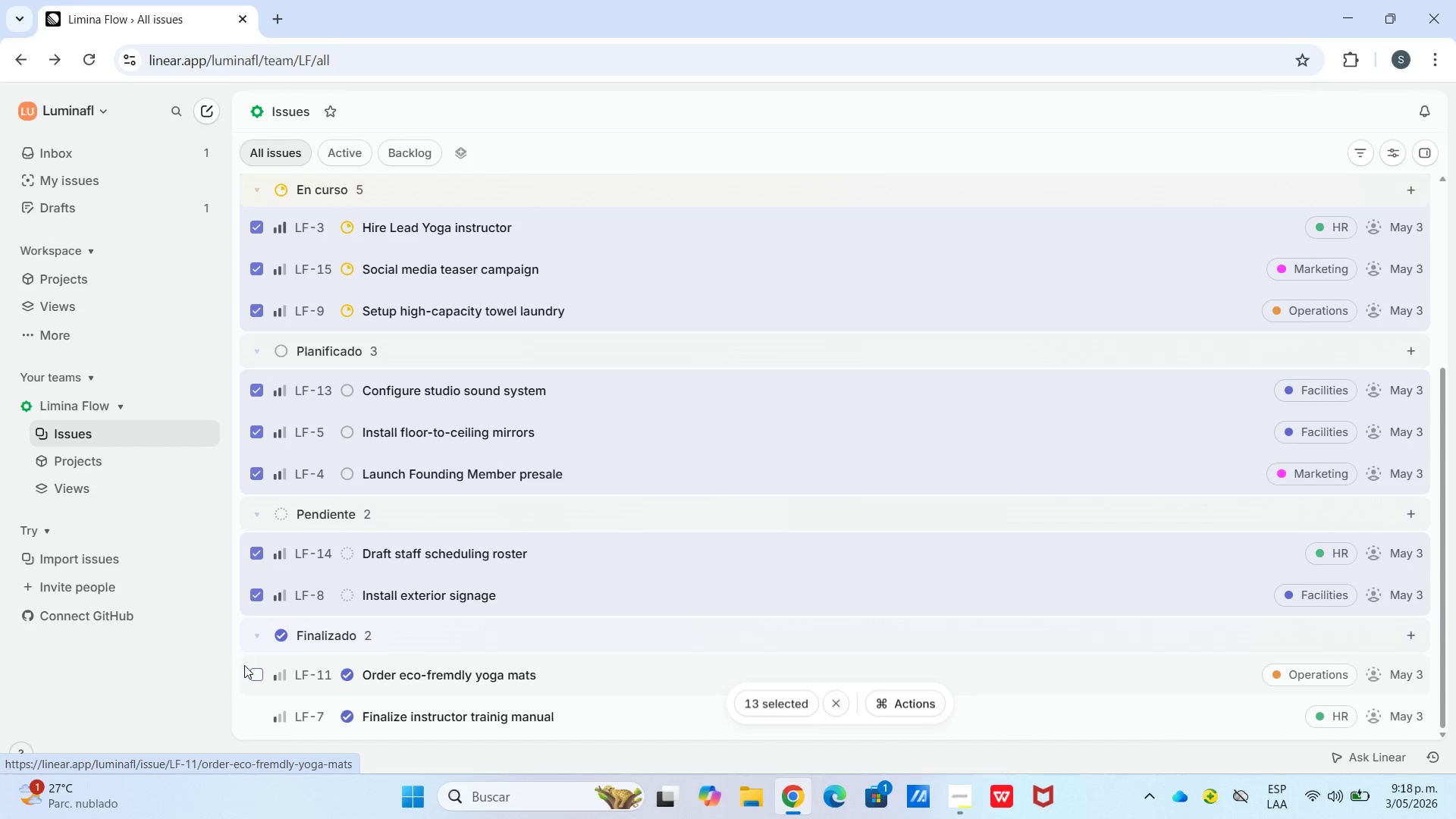 
left_click([251, 668])
 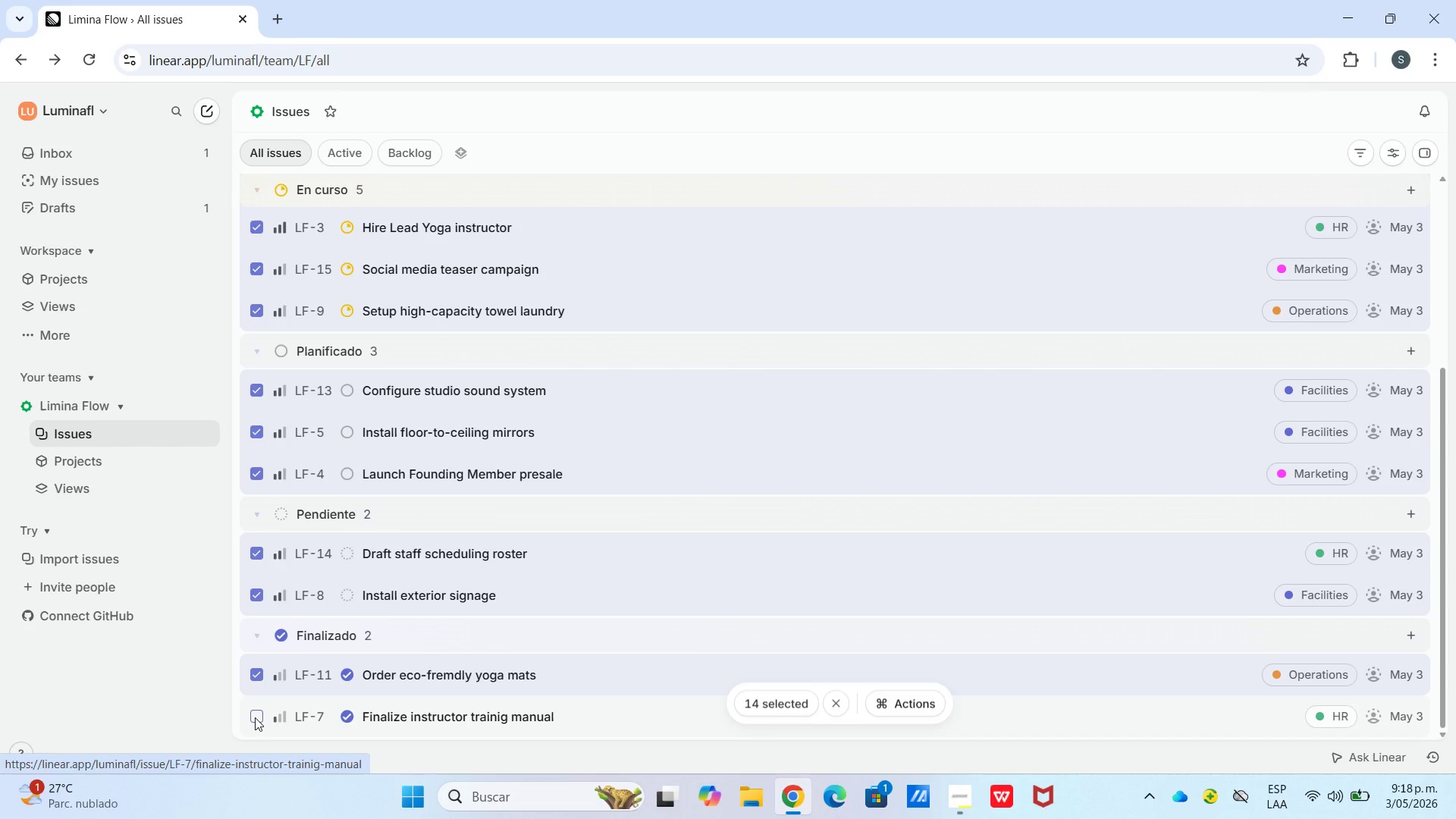 
left_click_drag(start_coordinate=[255, 717], to_coordinate=[261, 714])
 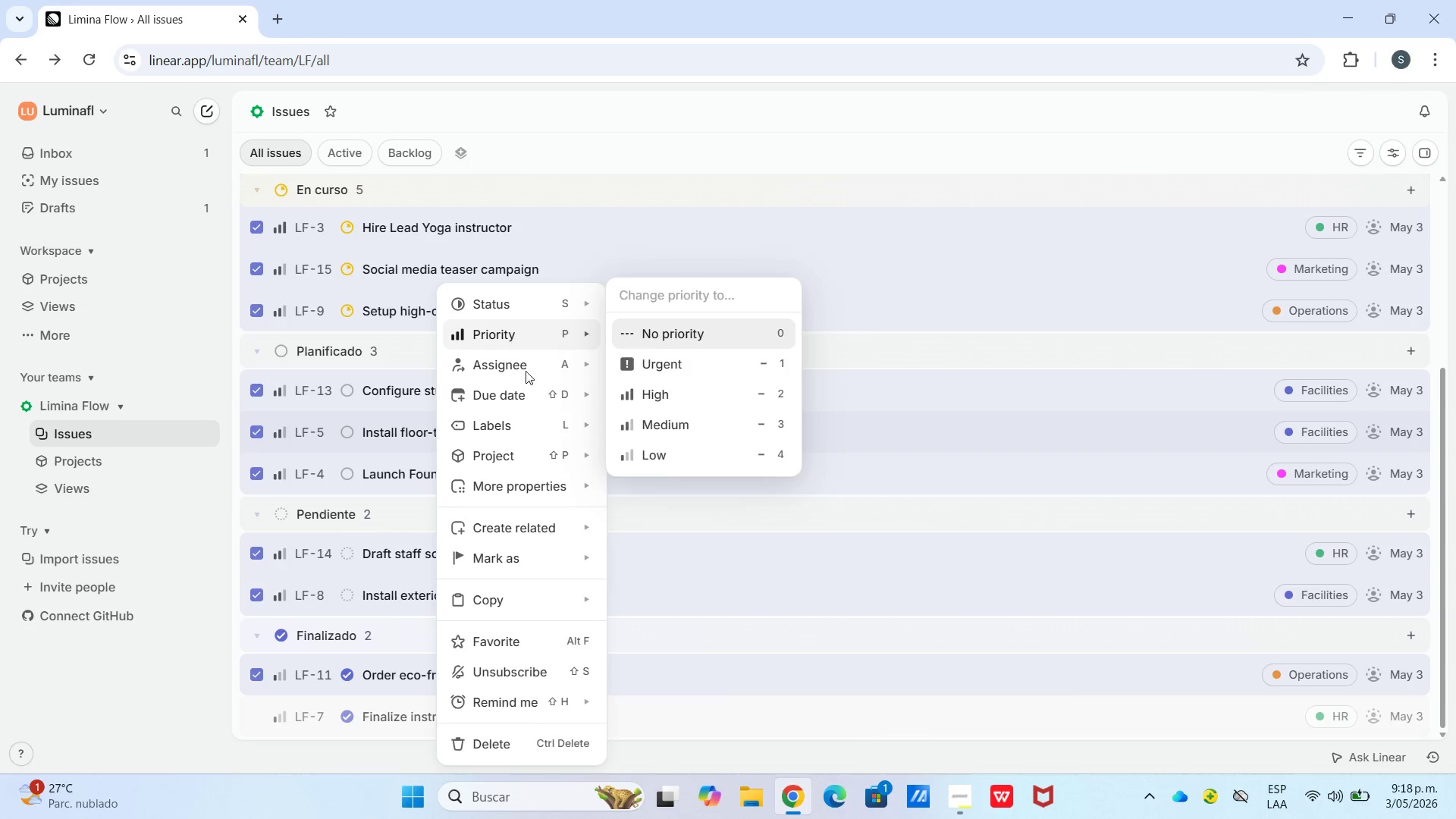 
mouse_move([549, 463])
 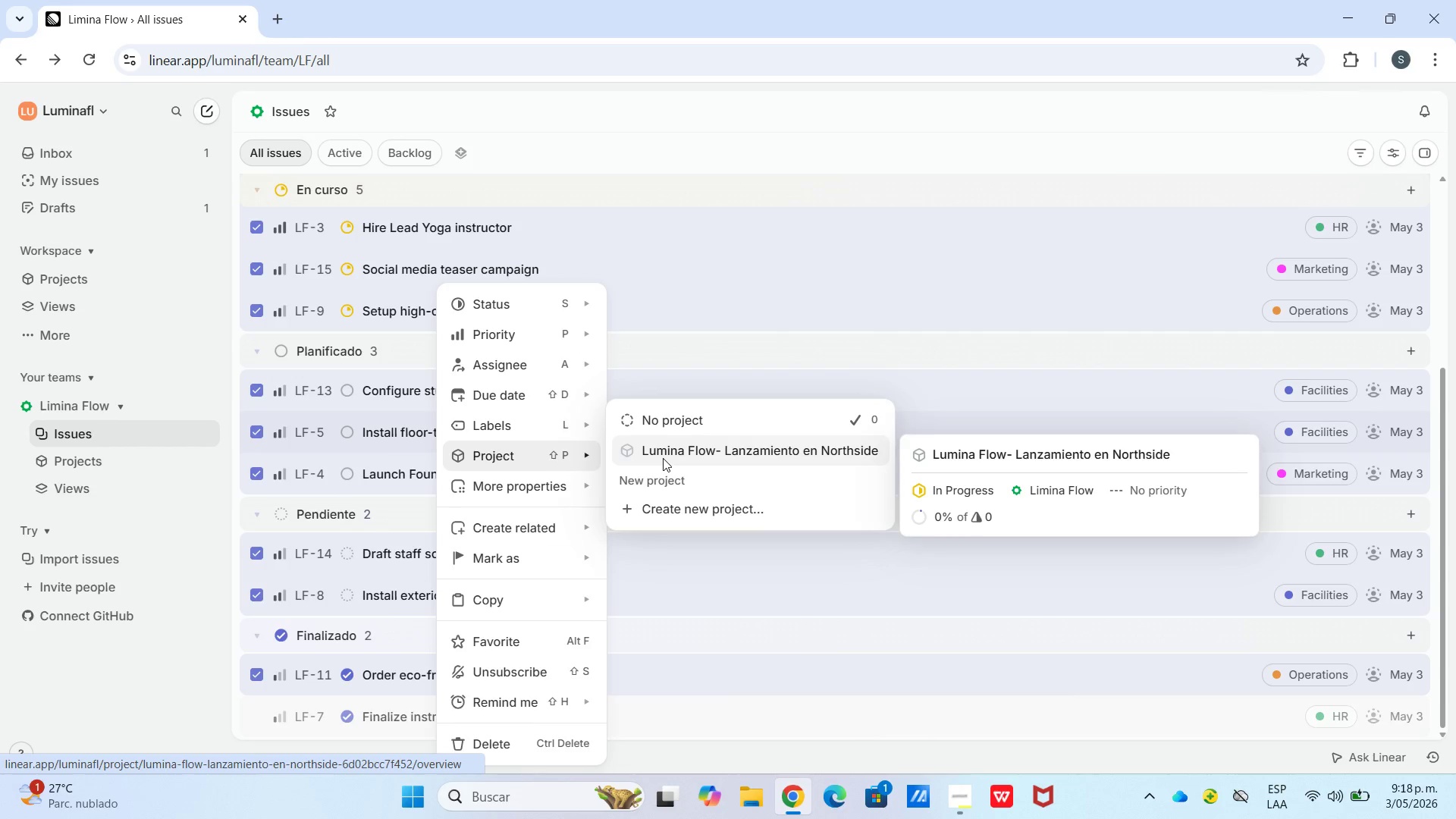 
left_click([663, 458])
 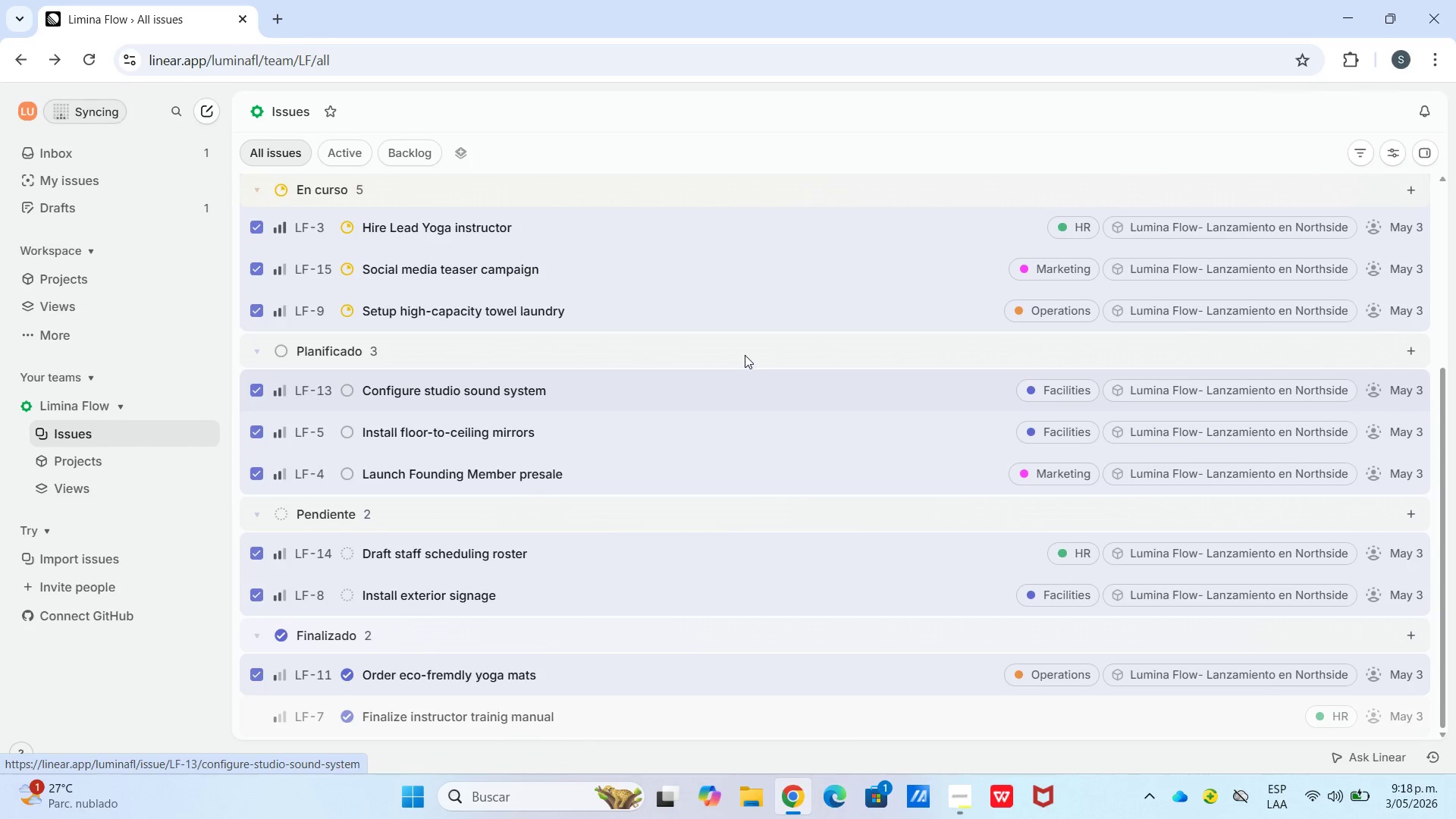 
left_click([735, 345])
 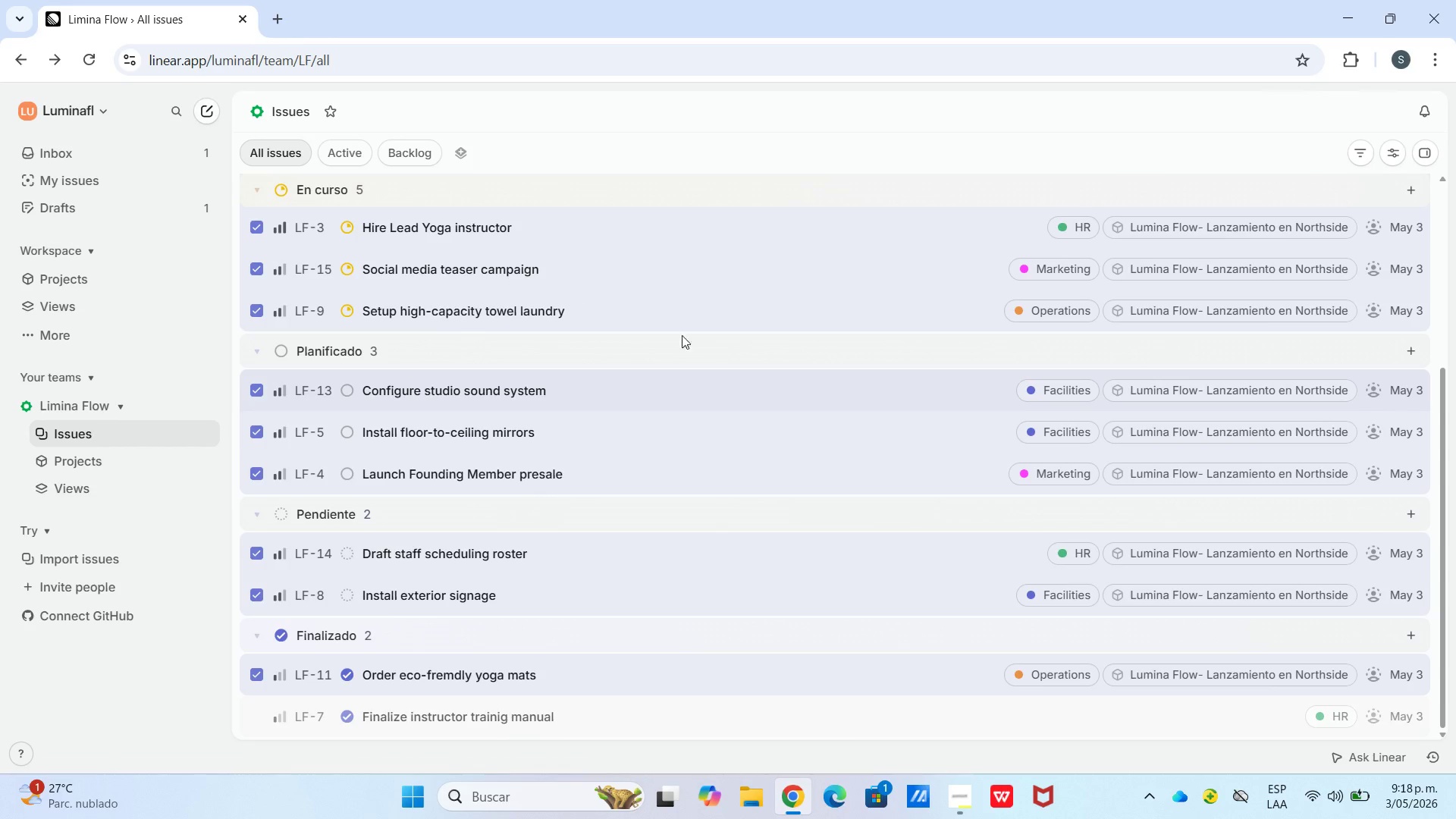 
scroll: coordinate [500, 320], scroll_direction: up, amount: 4.0
 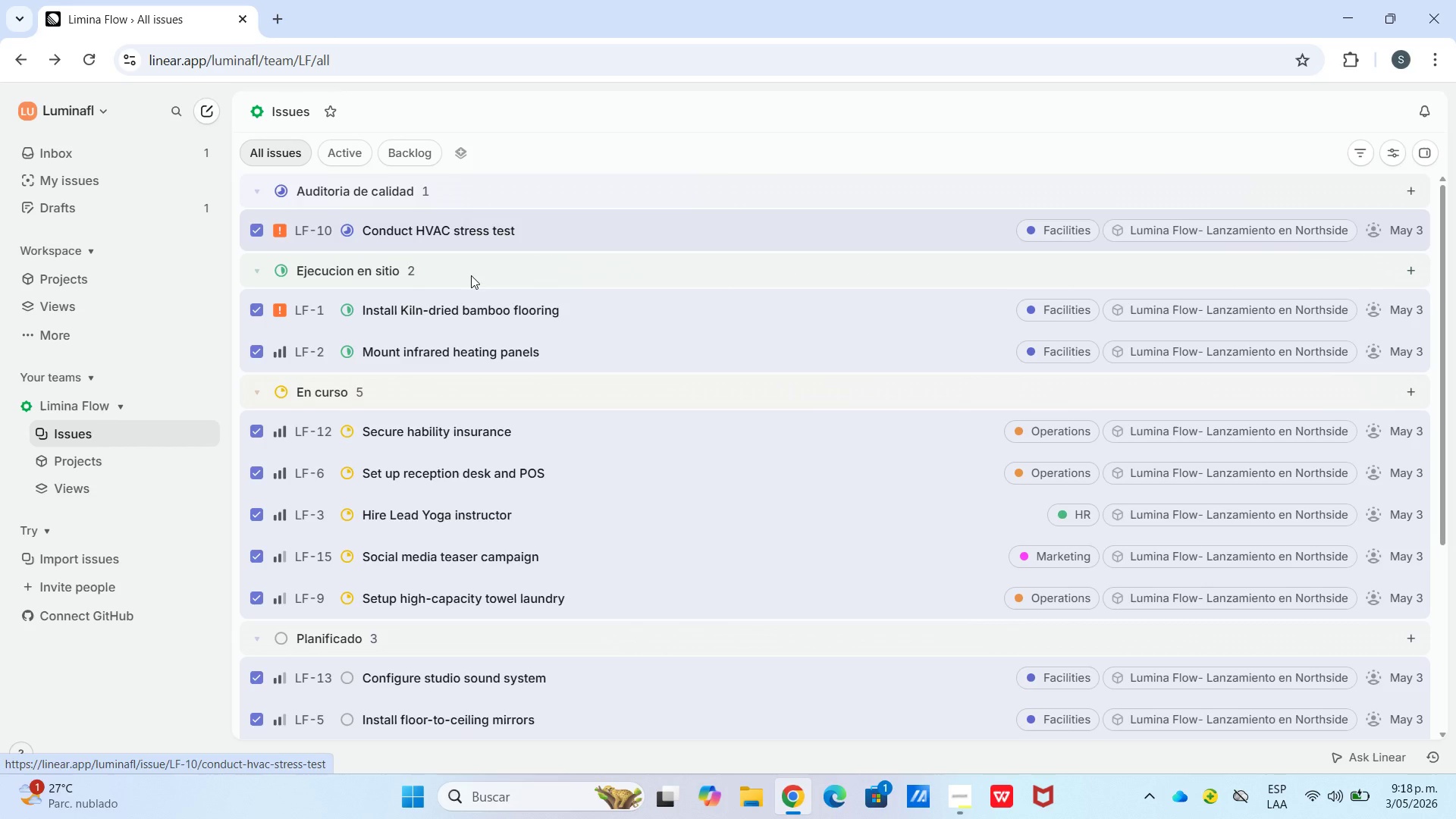 
left_click([494, 275])
 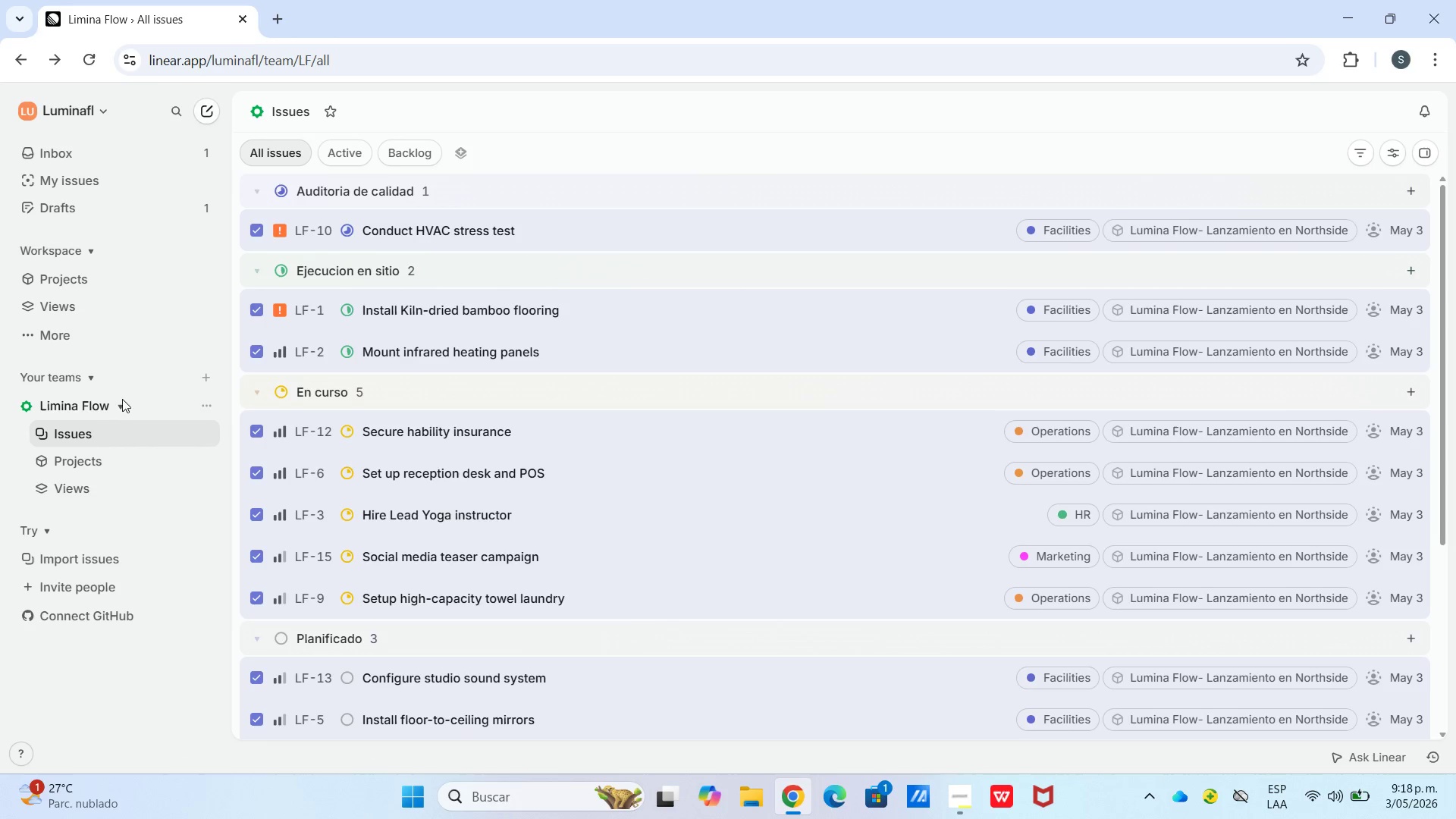 
wait(6.61)
 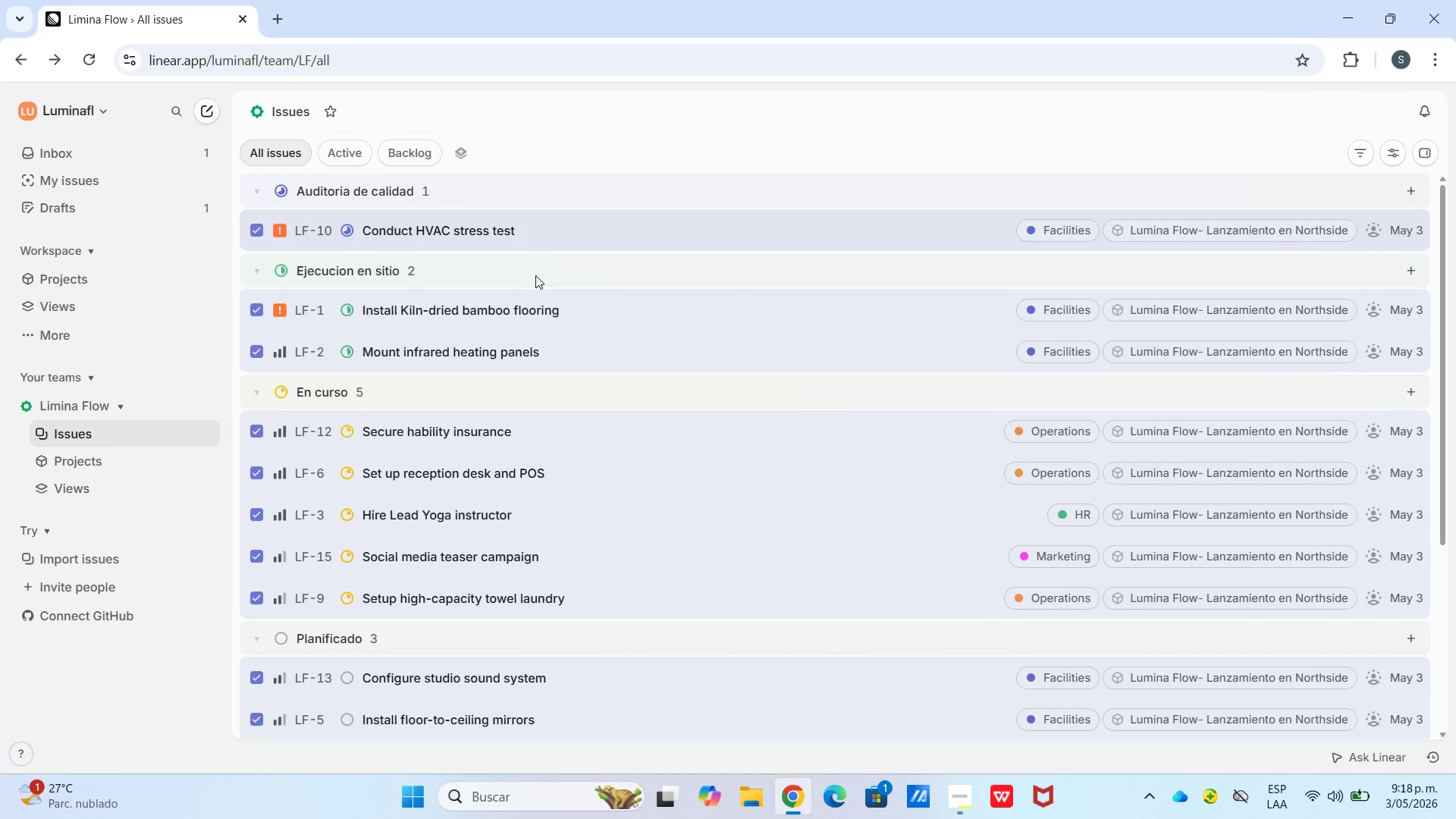 
left_click([221, 443])
 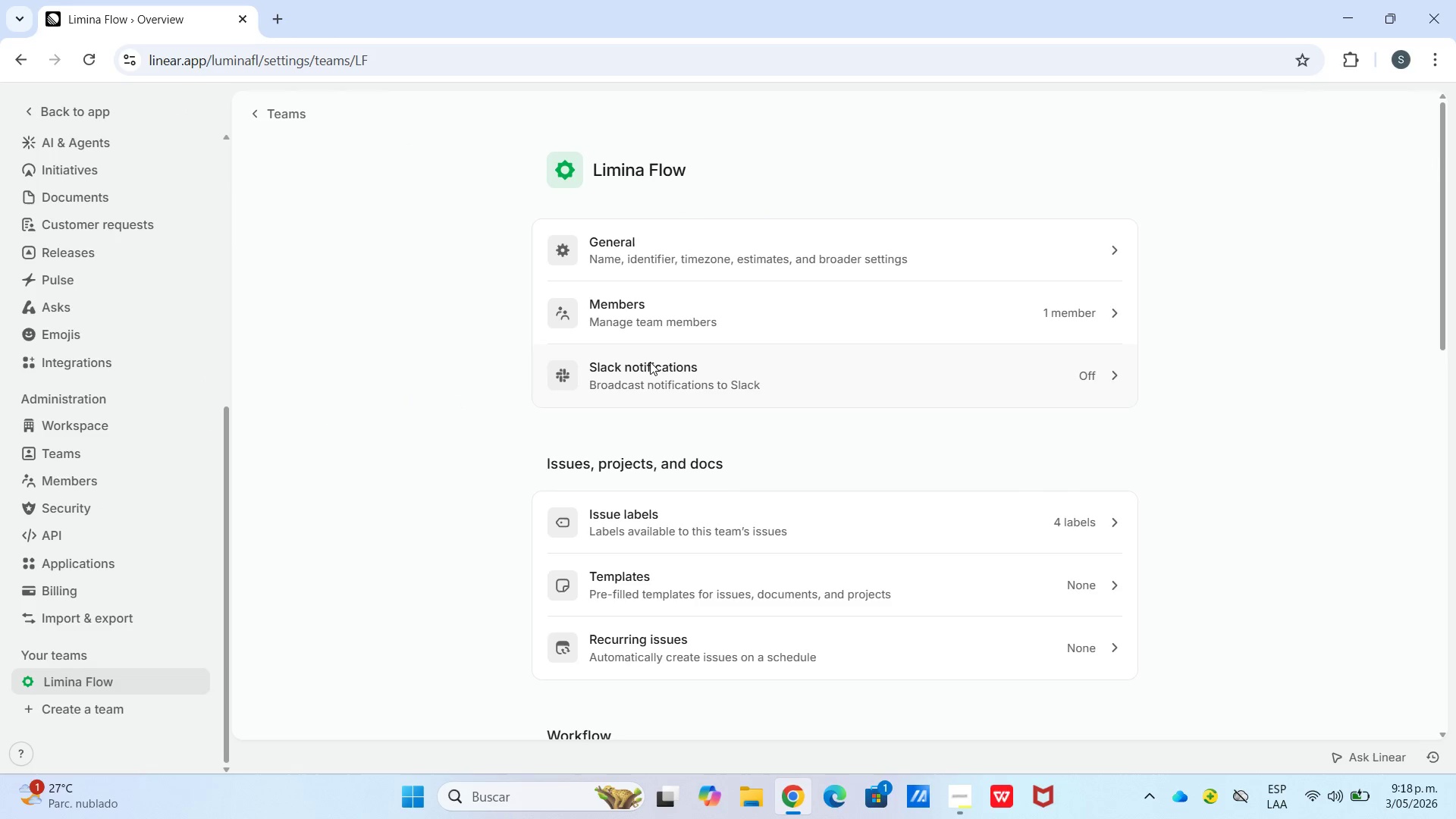 
scroll: coordinate [664, 425], scroll_direction: down, amount: 7.0
 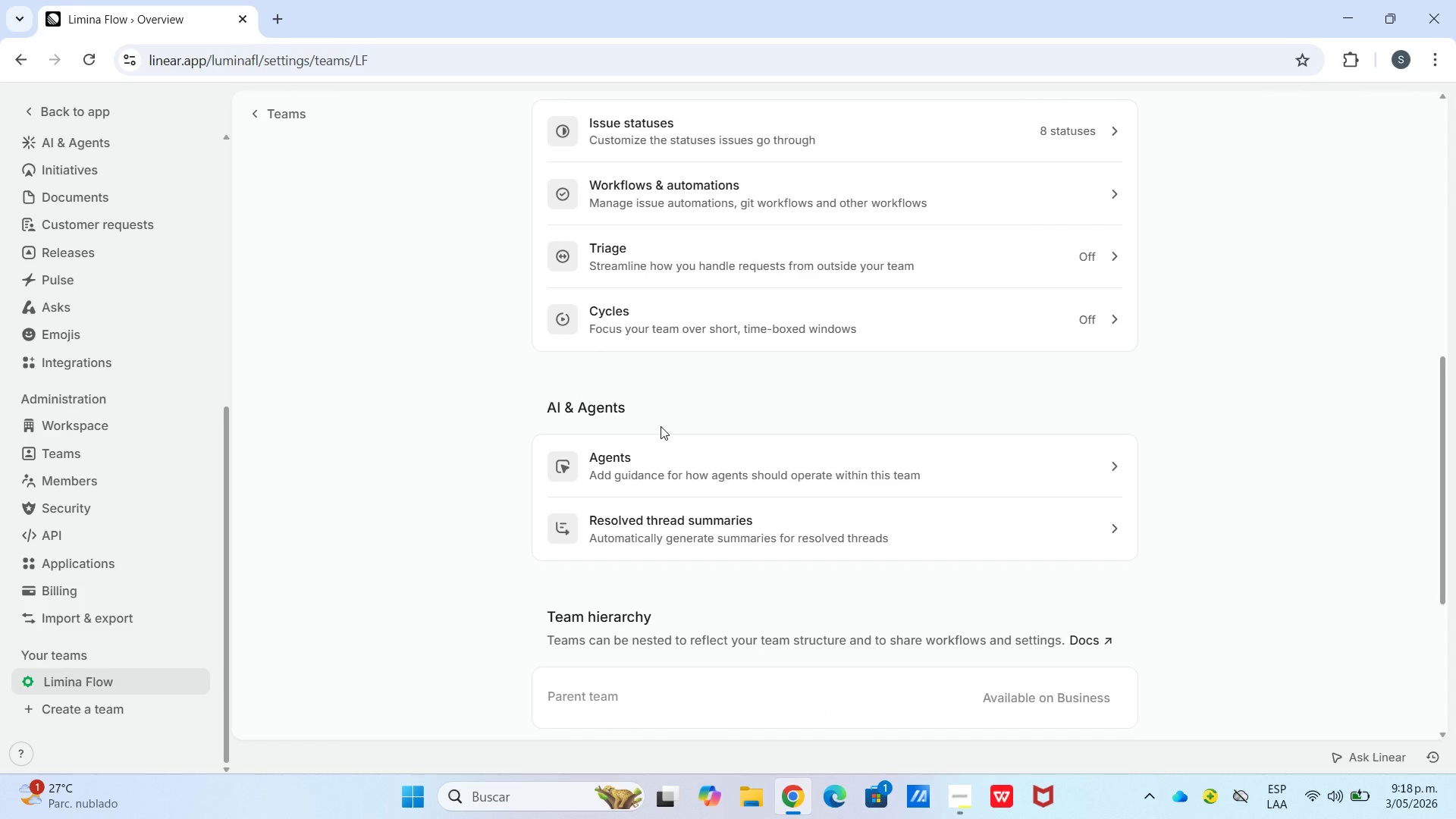 
scroll: coordinate [661, 426], scroll_direction: up, amount: 1.0
 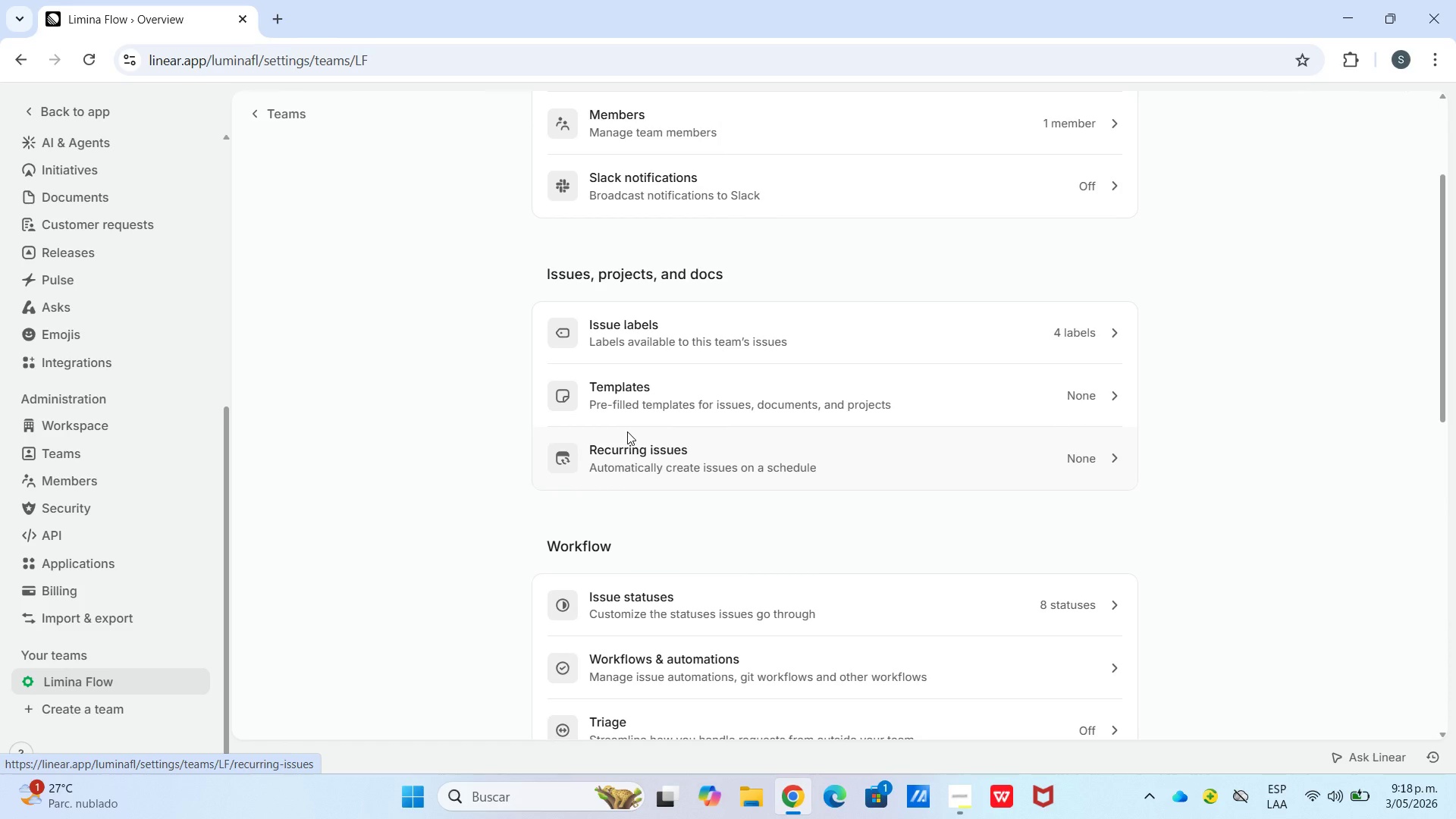 
left_click([636, 406])
 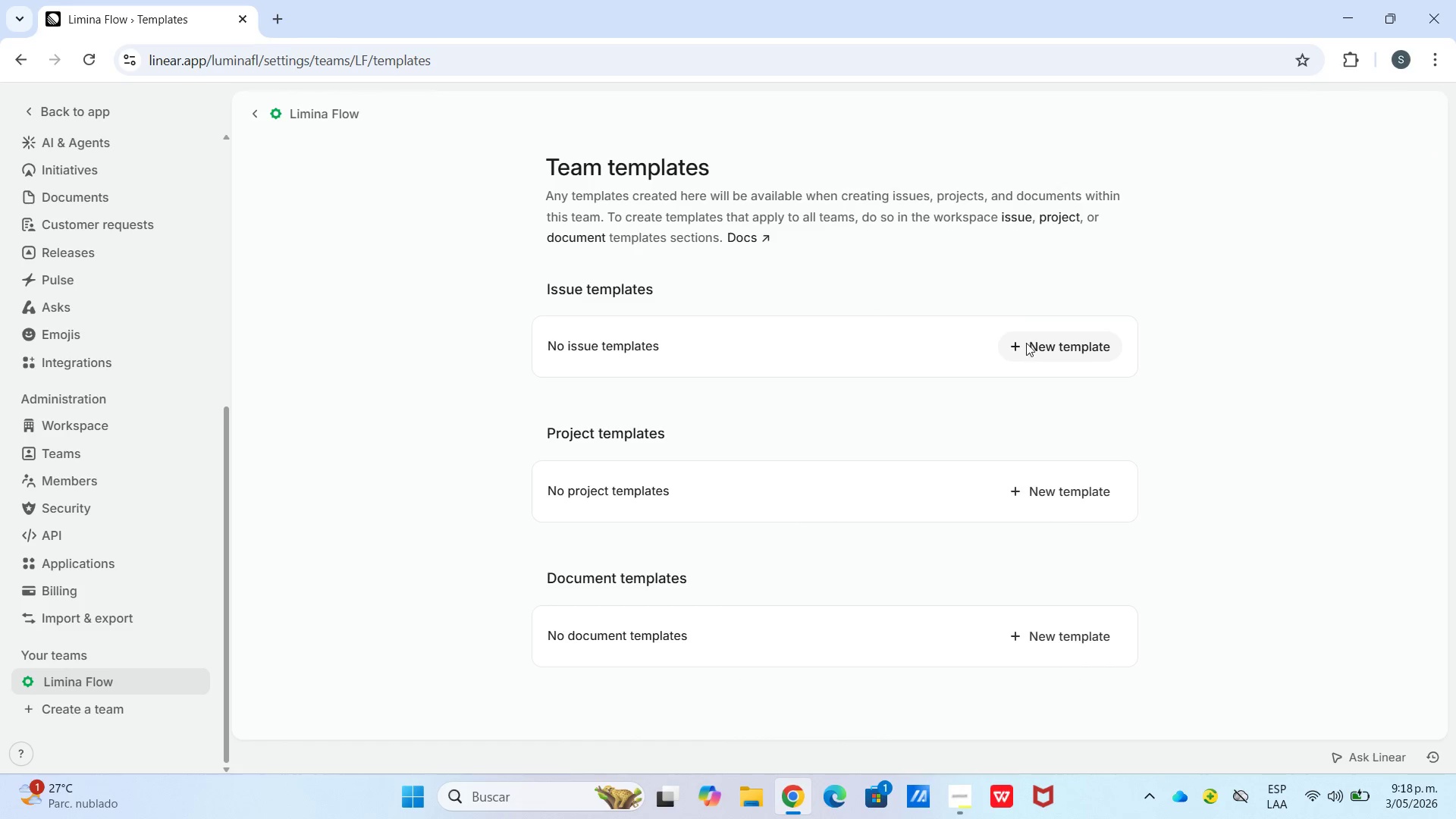 
left_click([1045, 345])
 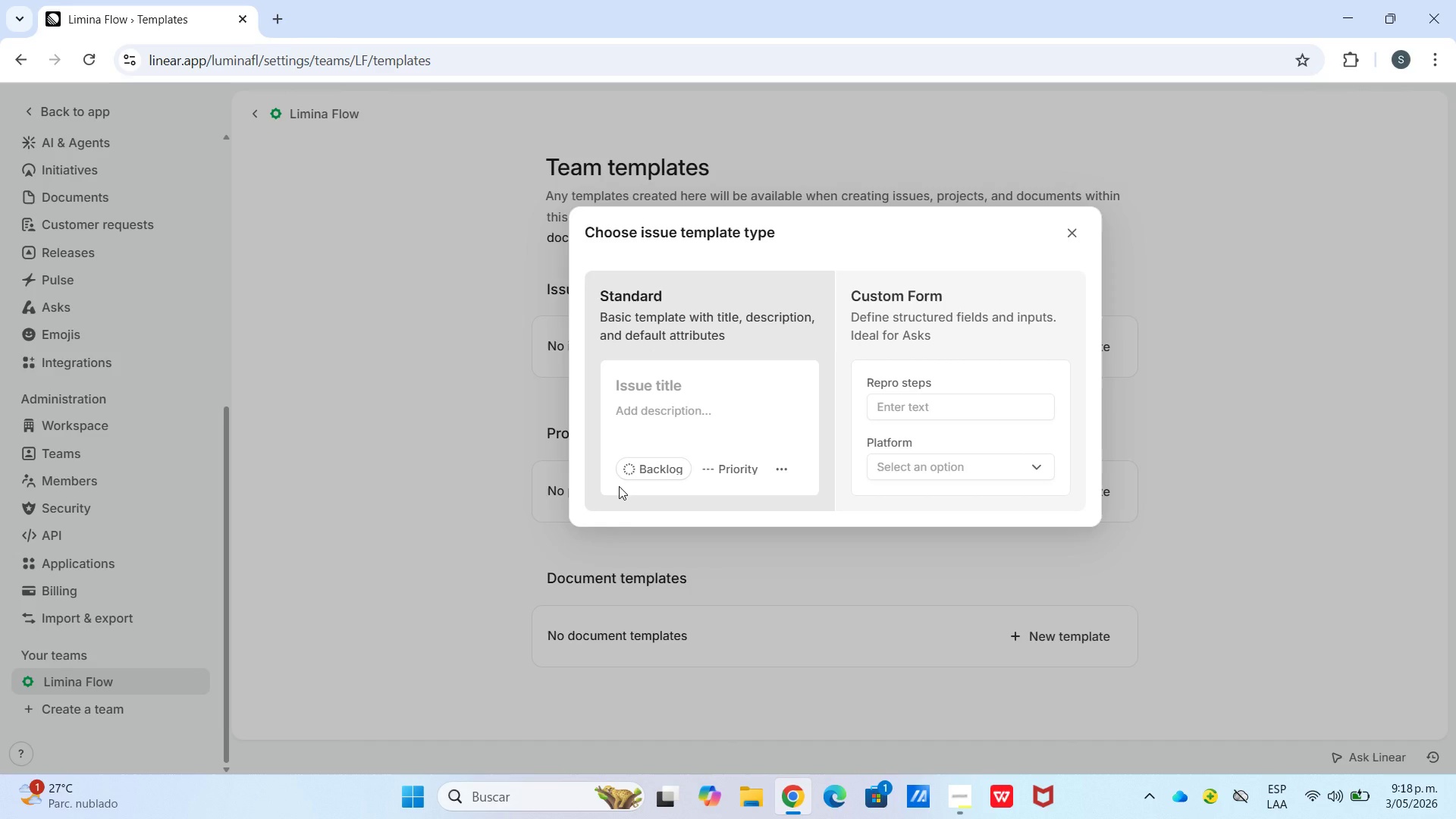 
wait(19.64)
 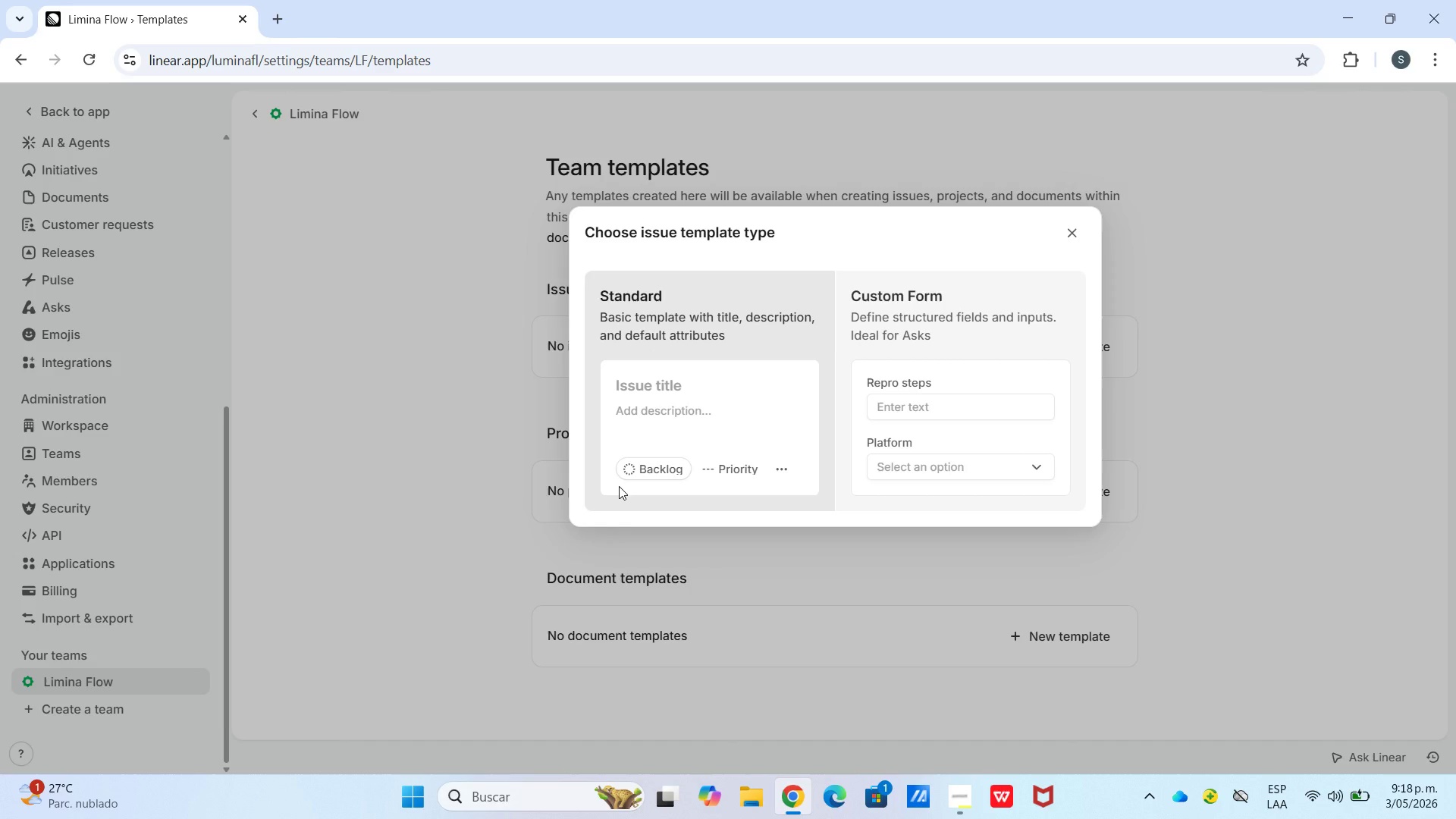 
left_click([691, 413])
 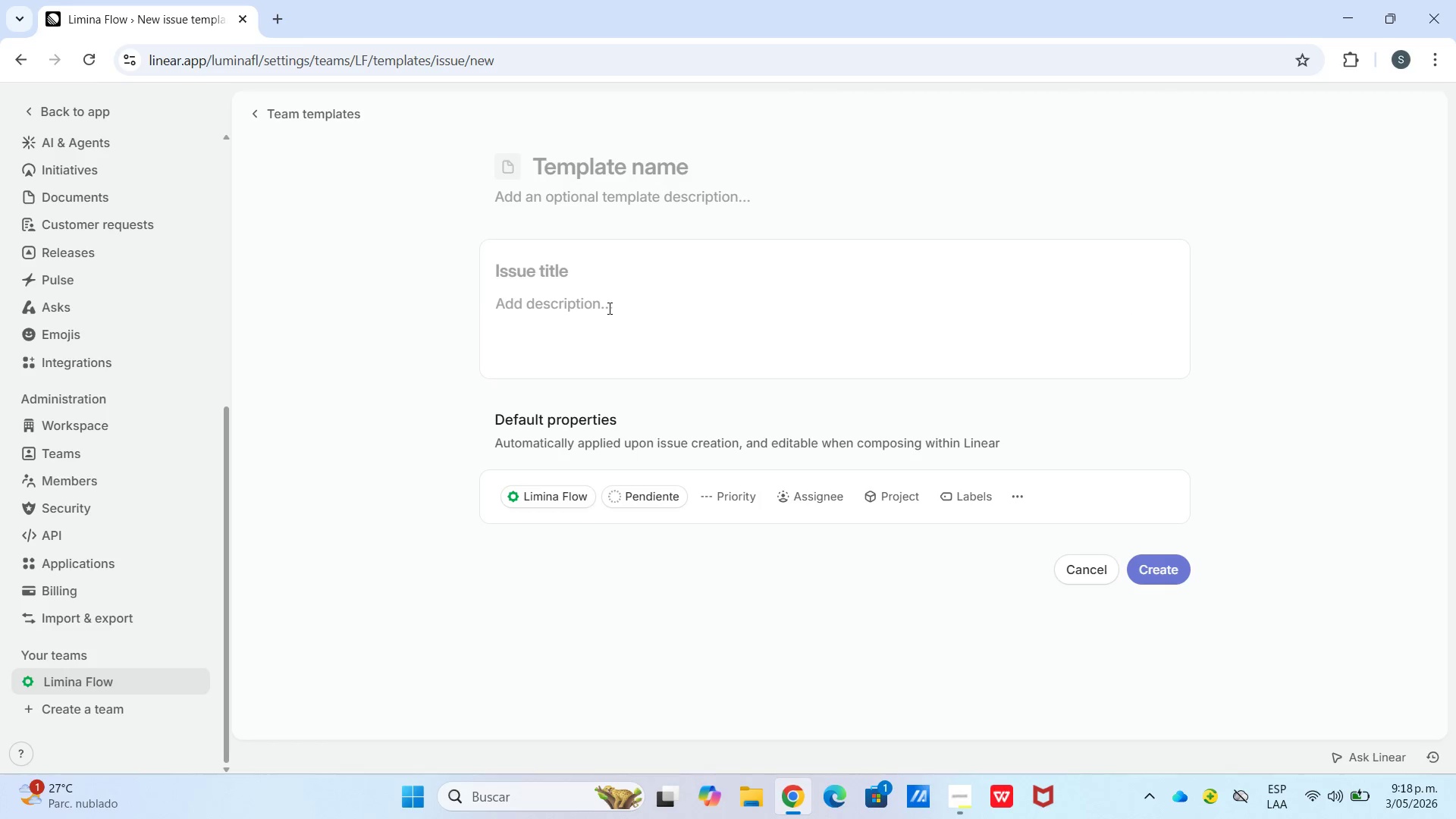 
left_click([593, 280])
 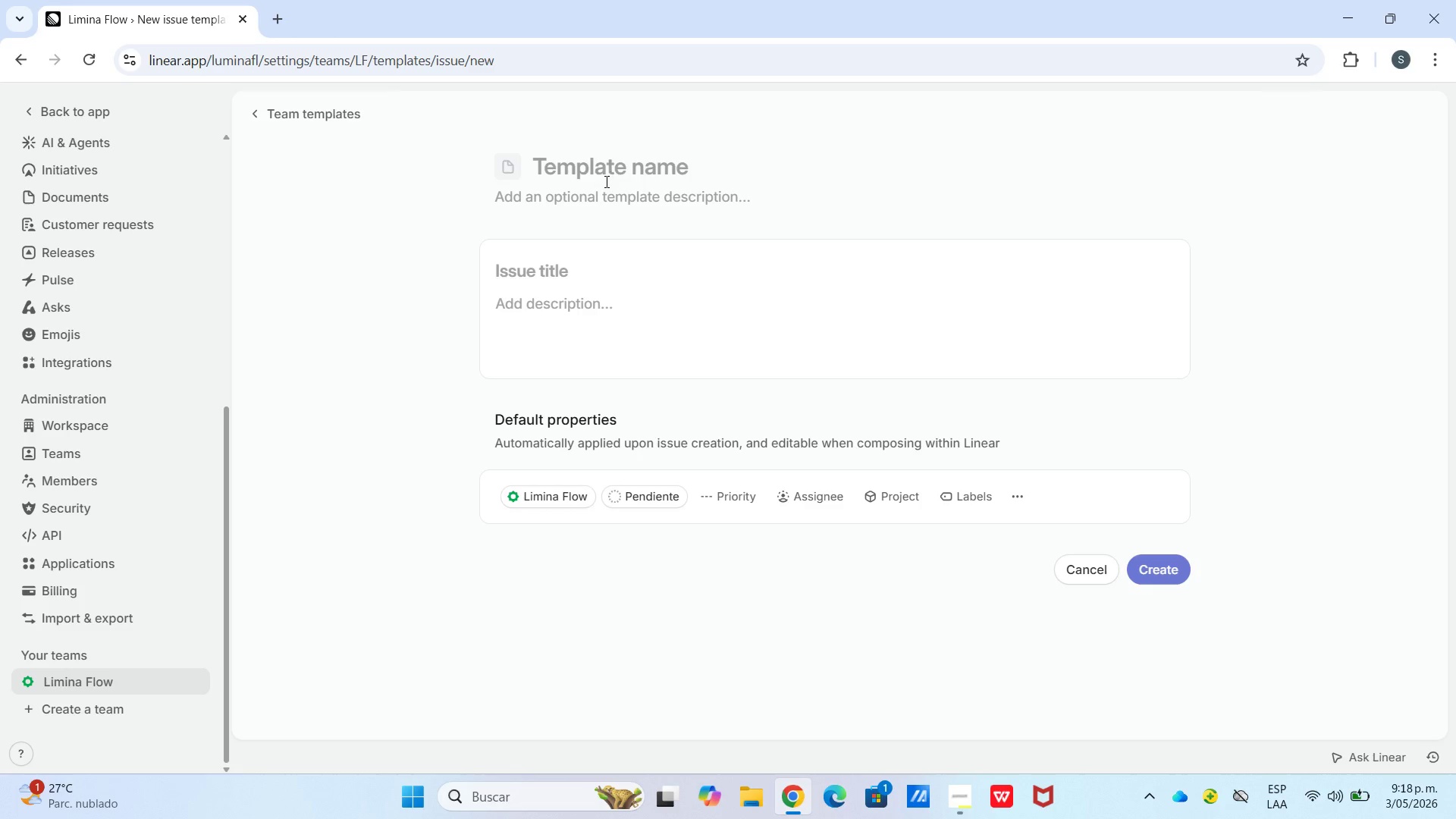 
left_click([610, 177])
 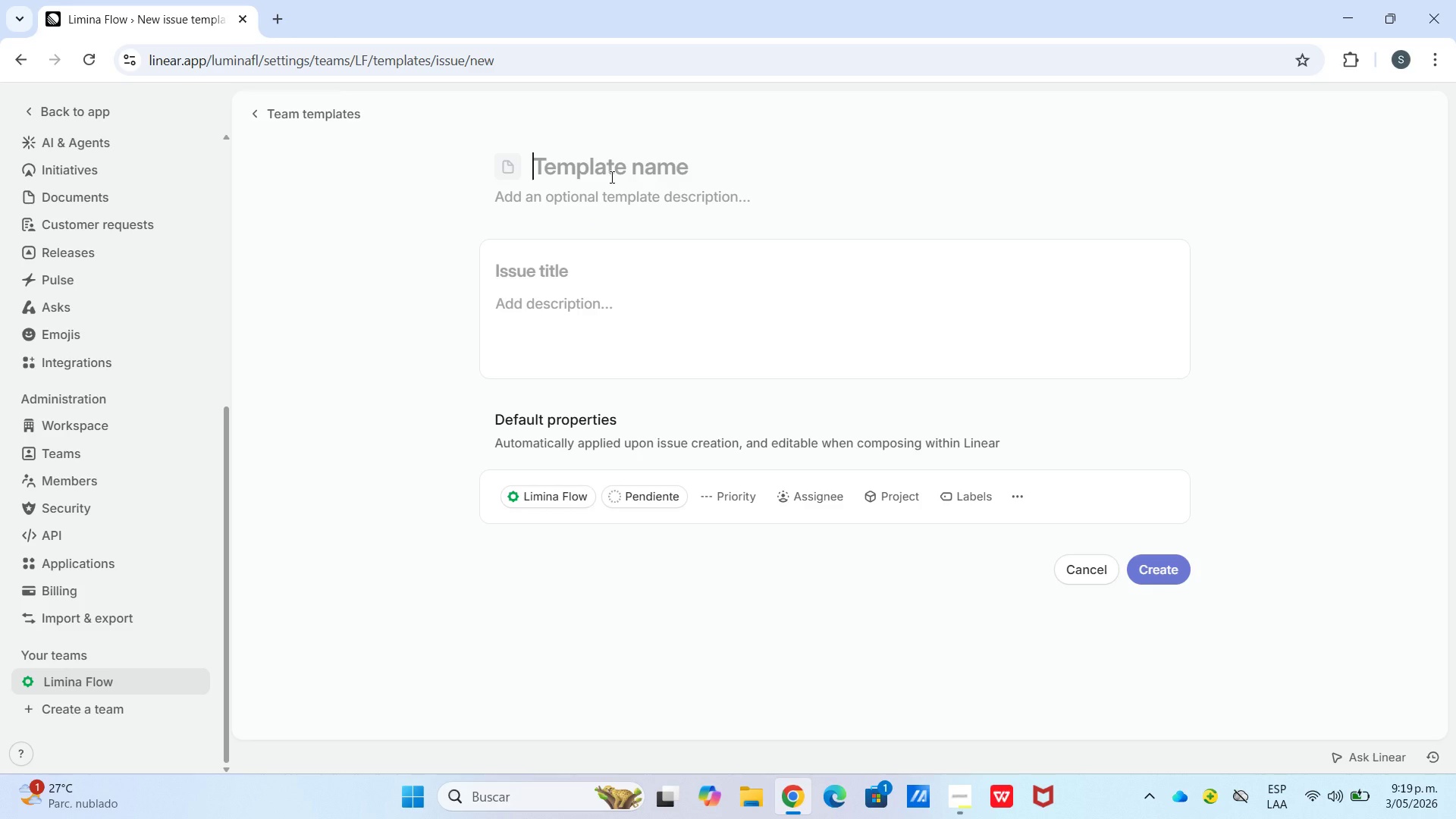 
type(Nuevo p)
 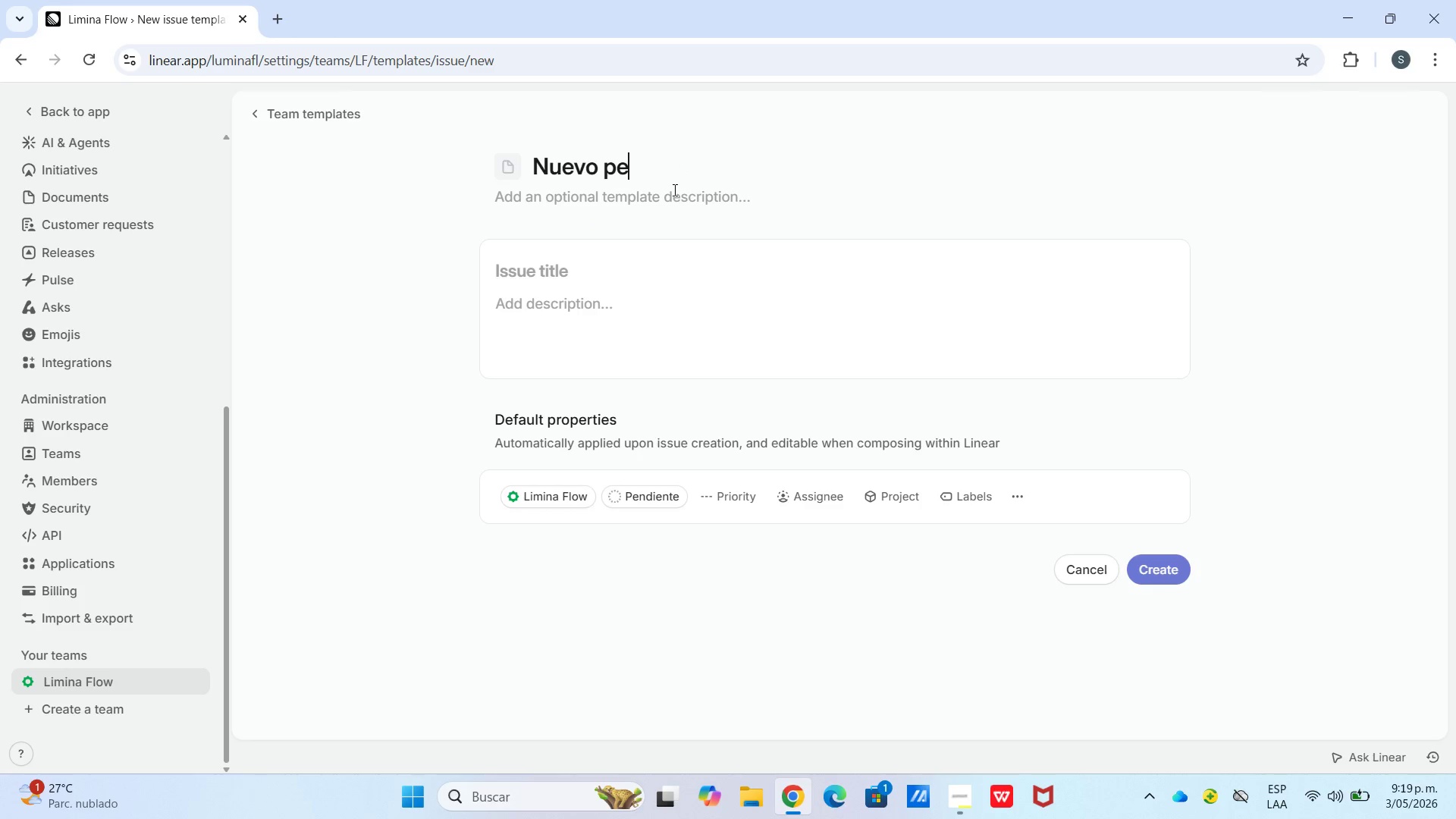 
type(edido)
 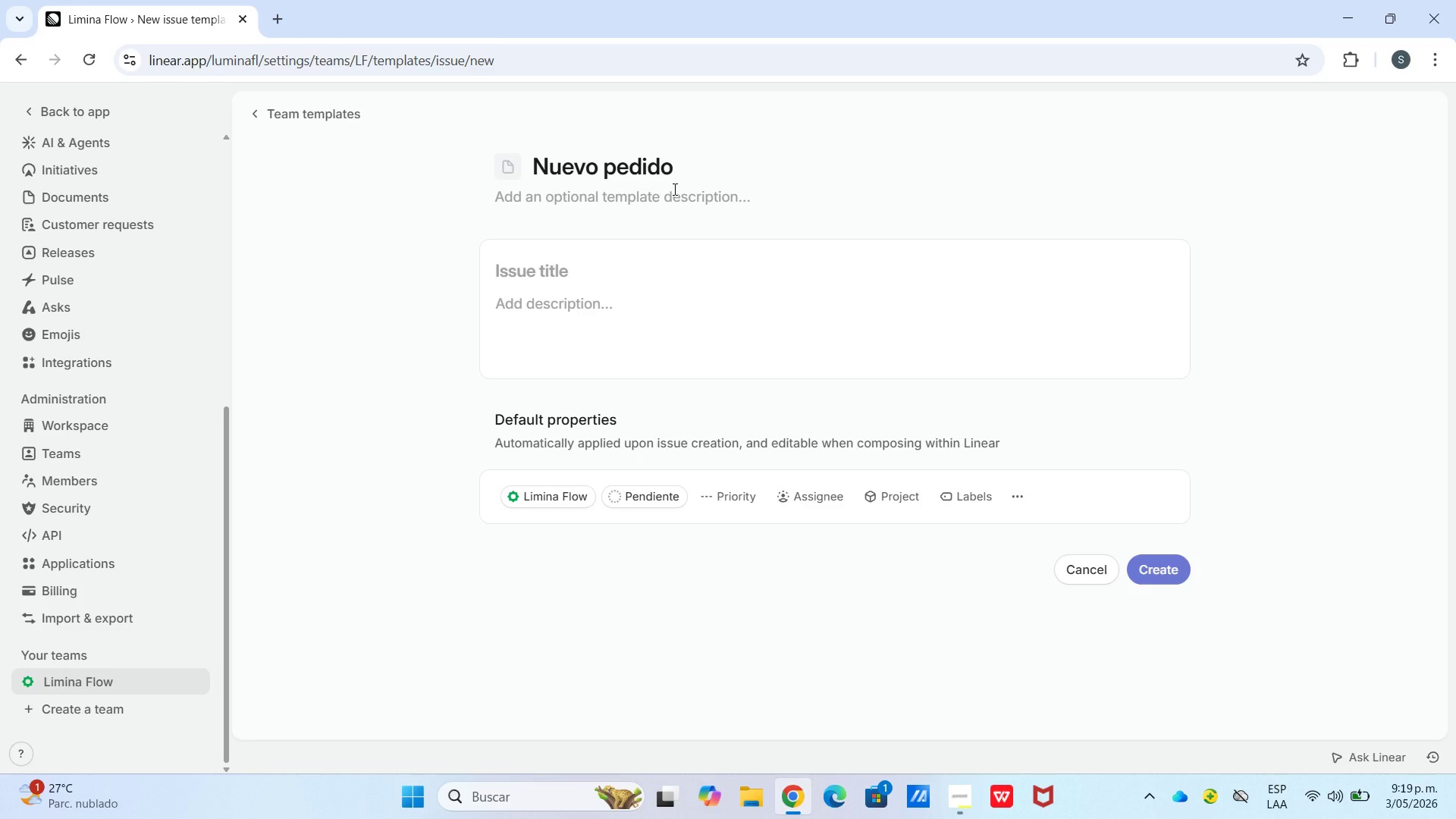 
type( de equipo)
 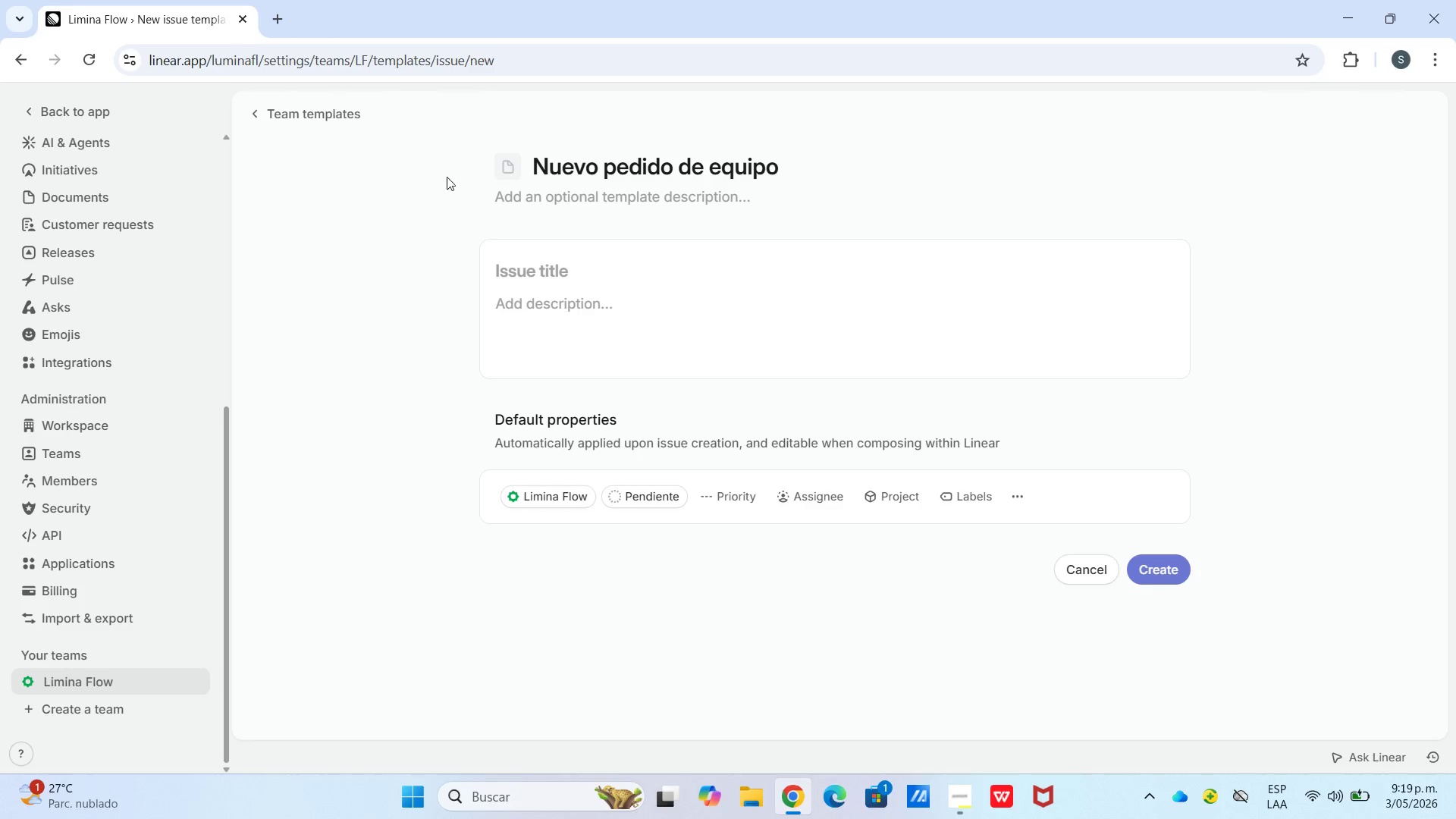 
left_click([555, 199])
 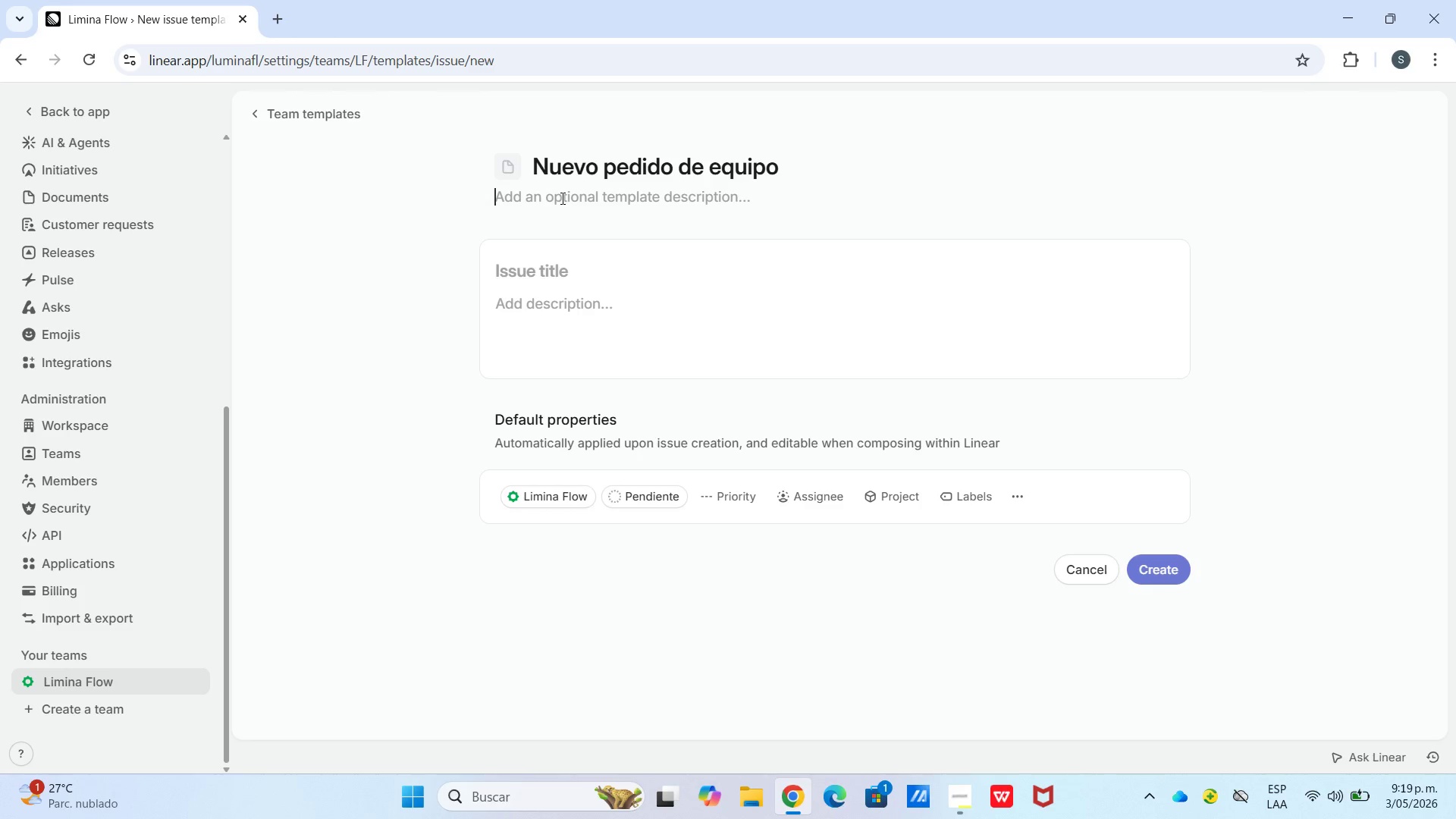 
wait(8.56)
 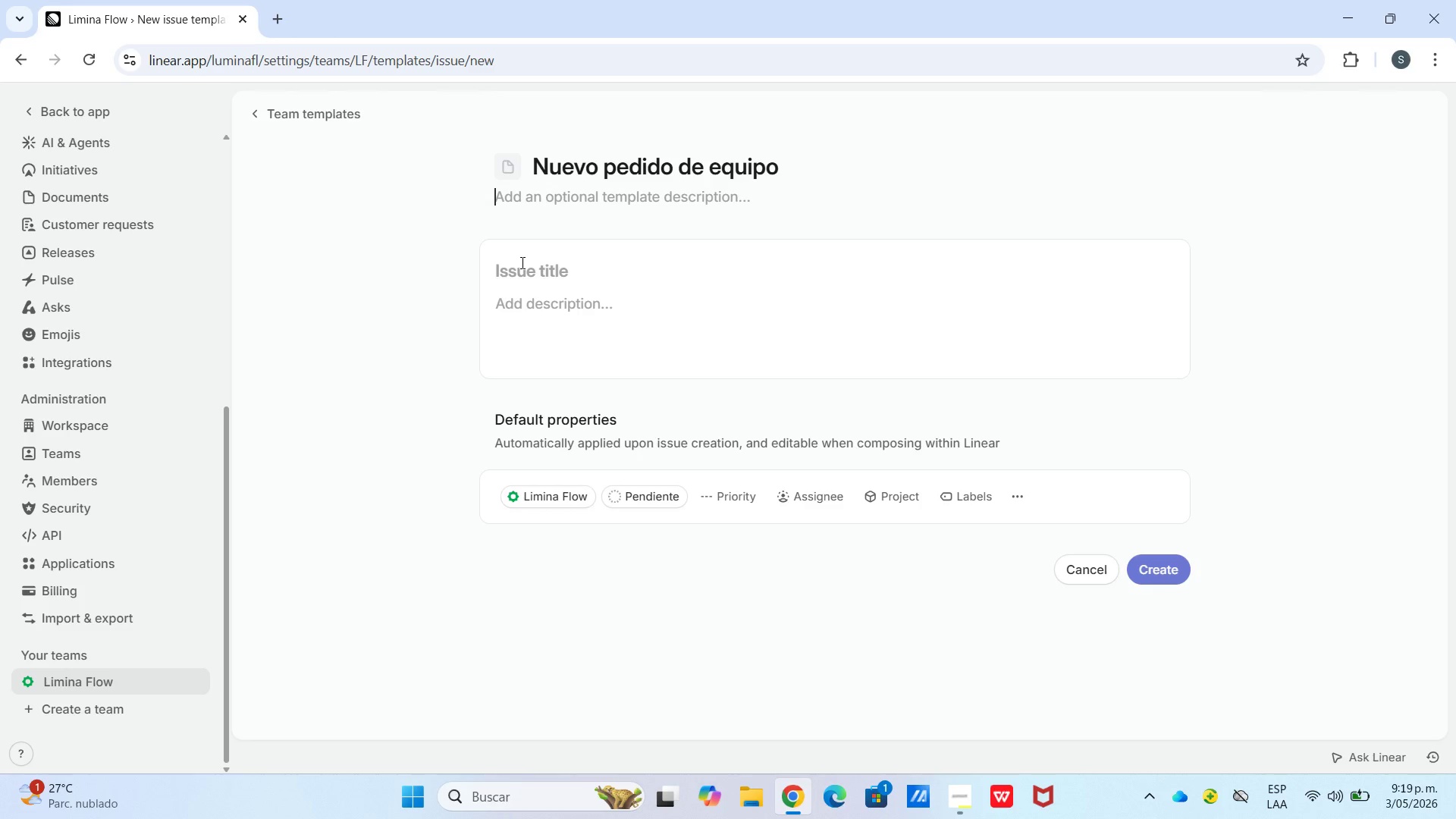 
type(Nombre del equipo o material)
 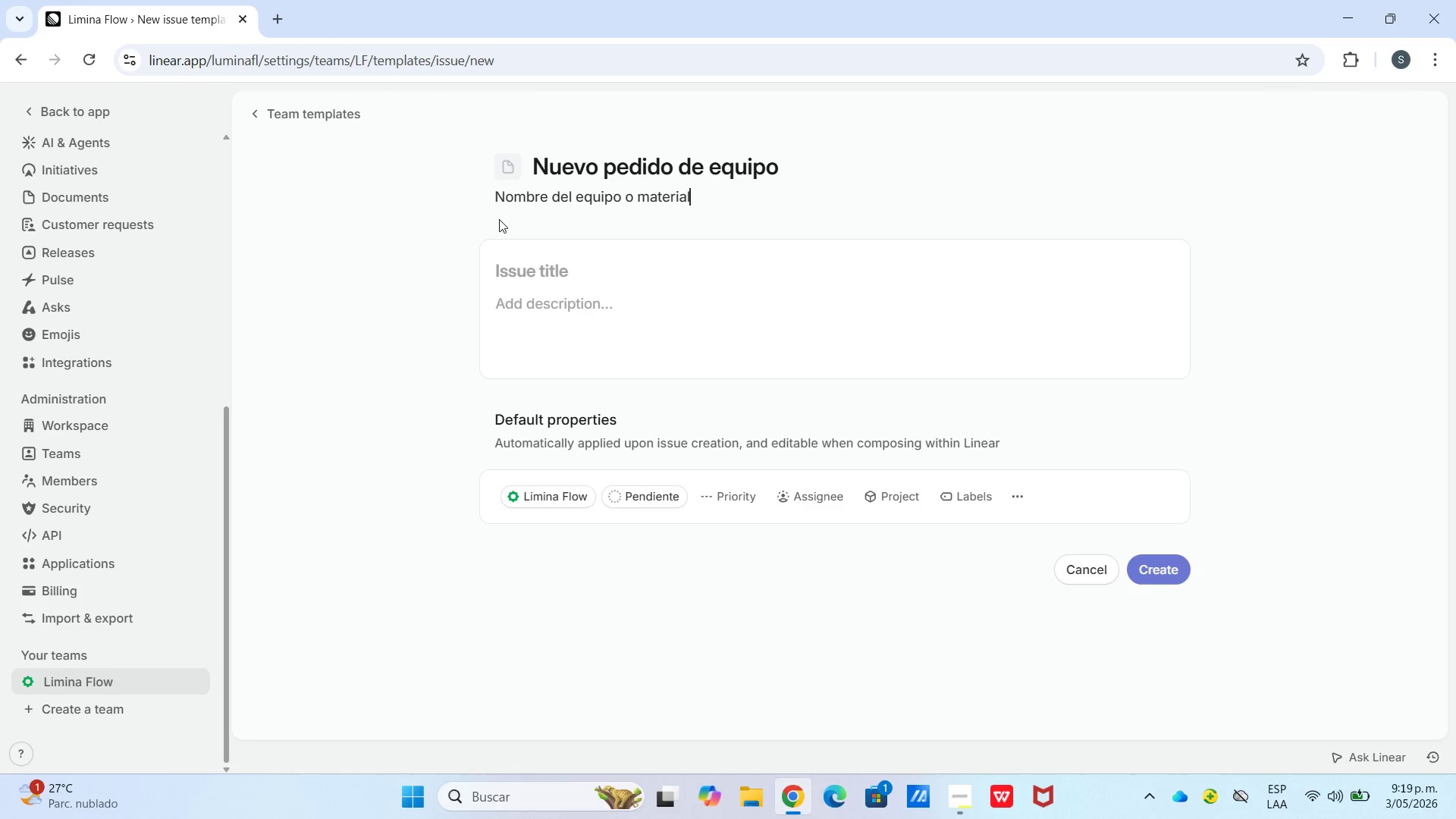 
left_click([535, 273])
 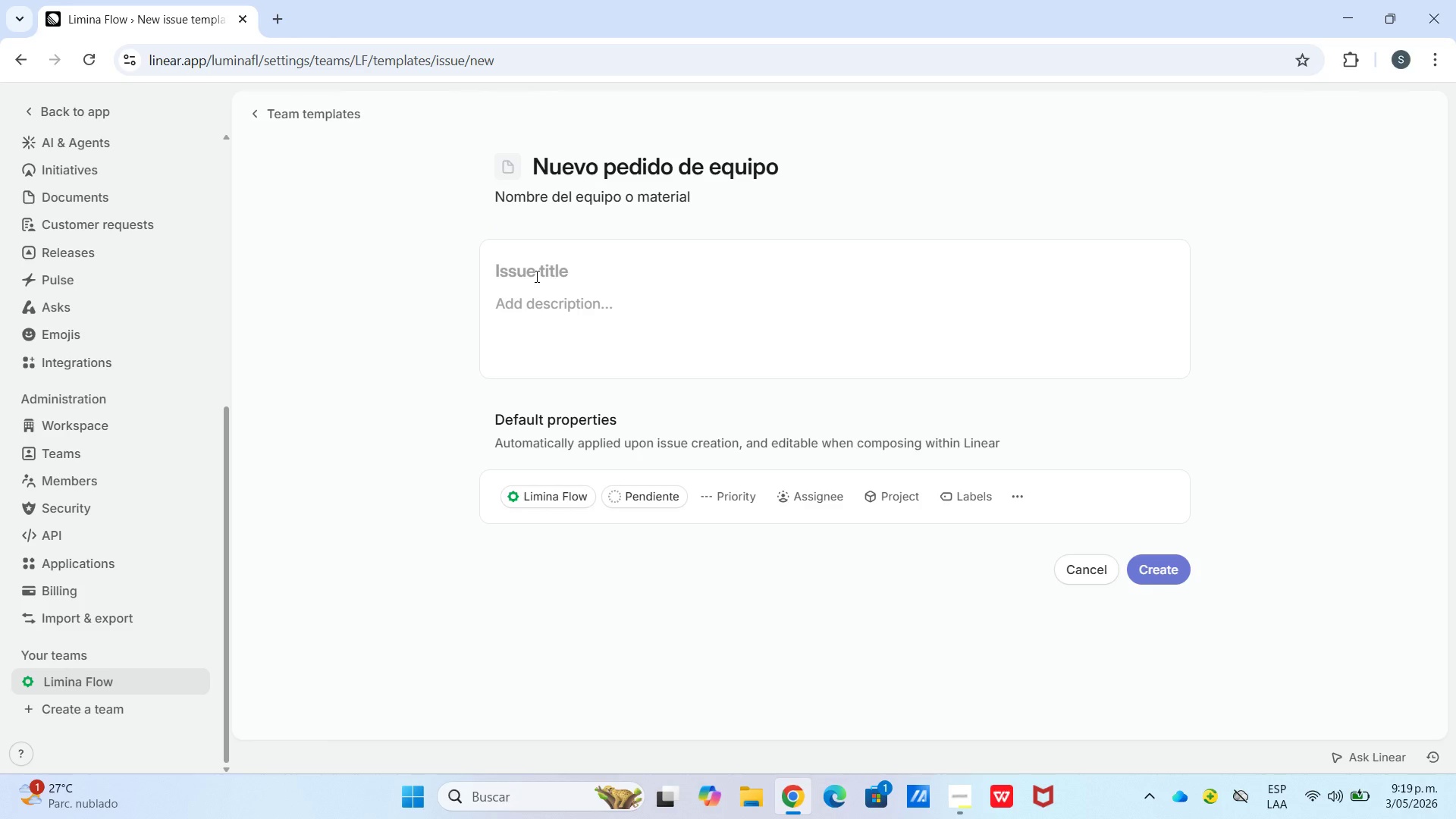 
hold_key(key=ShiftLeft, duration=1.55)
 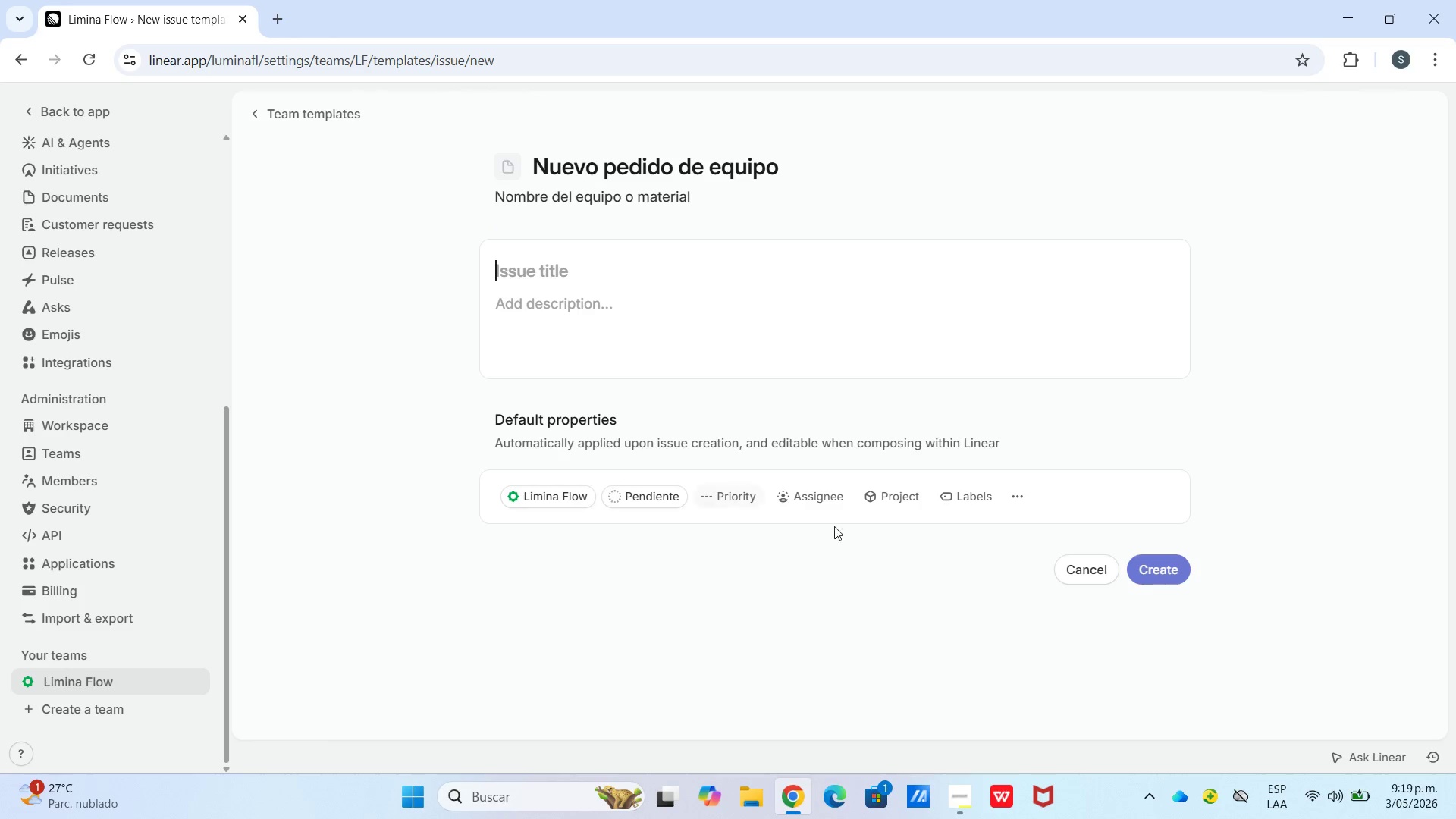 
left_click([1013, 497])
 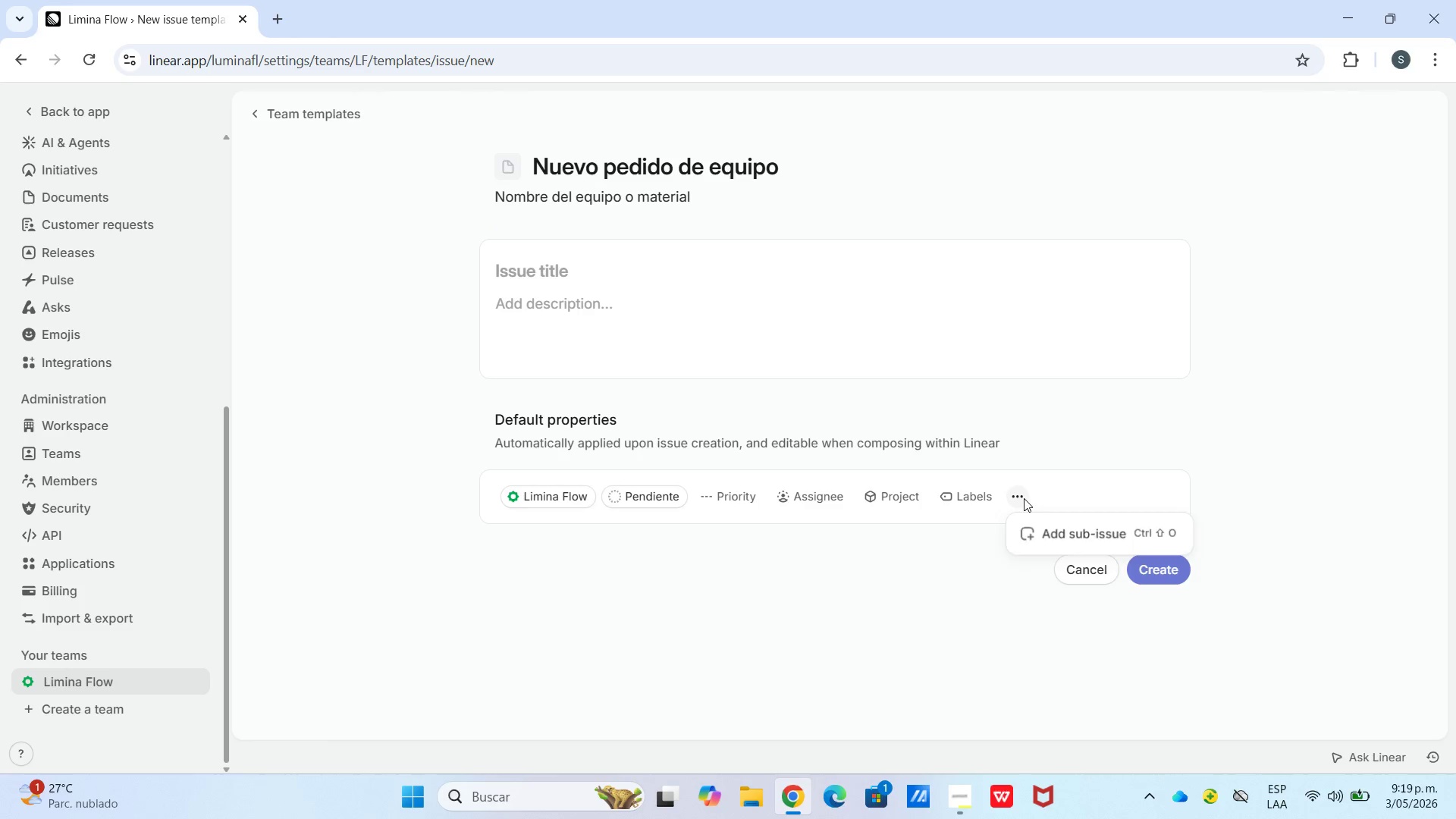 
mouse_move([948, 497])
 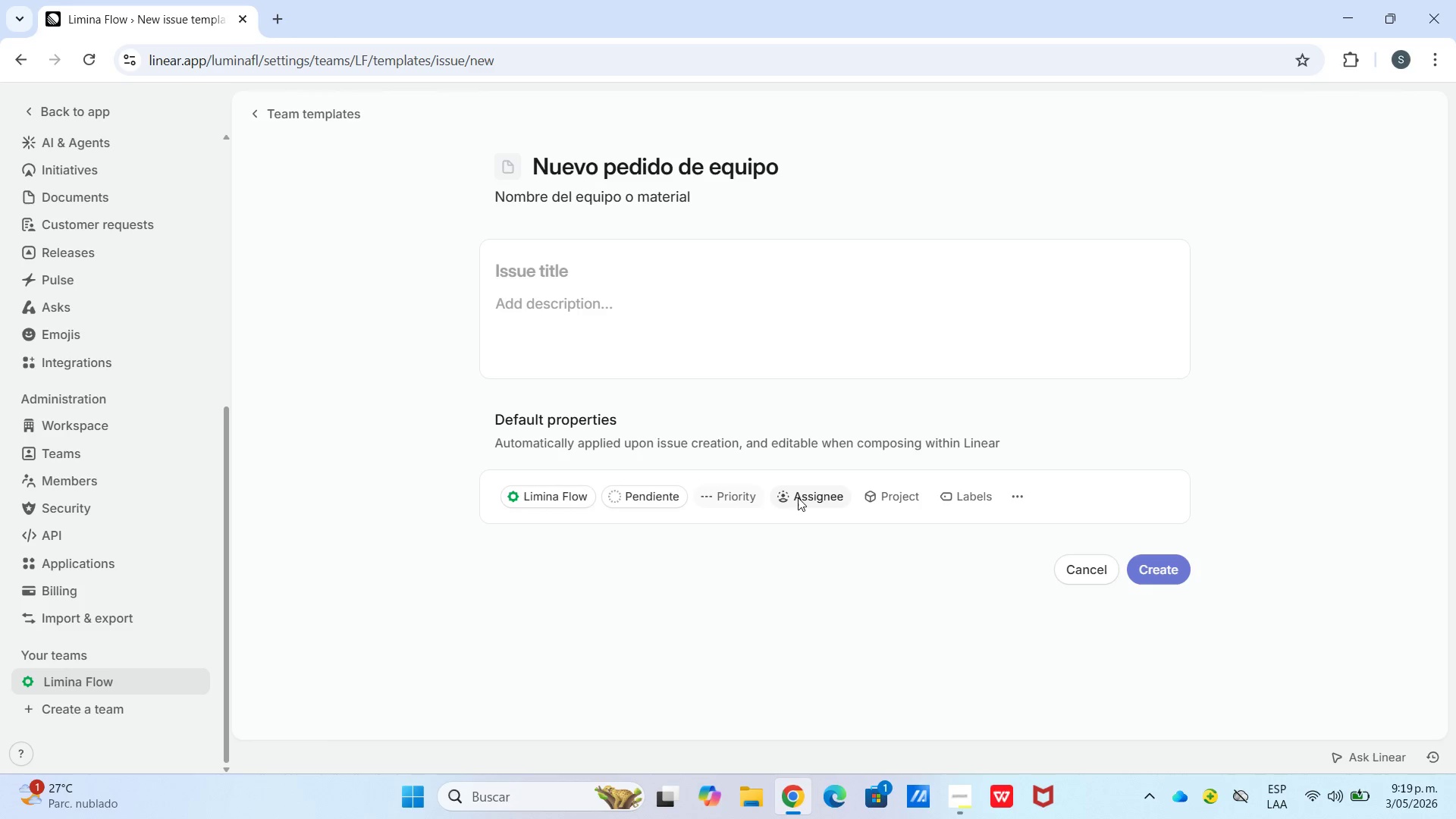 
mouse_move([962, 495])
 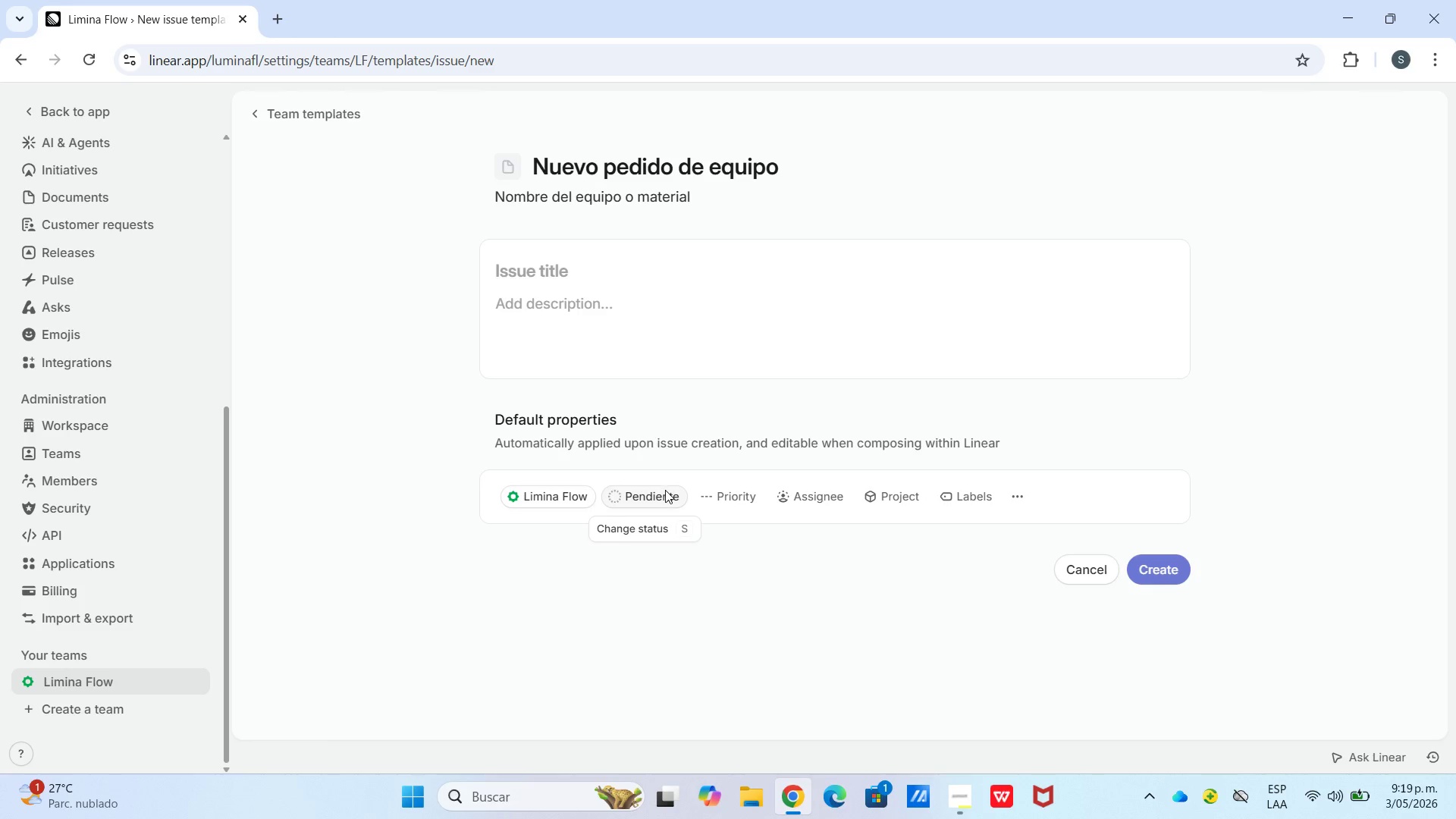 
left_click([665, 490])
 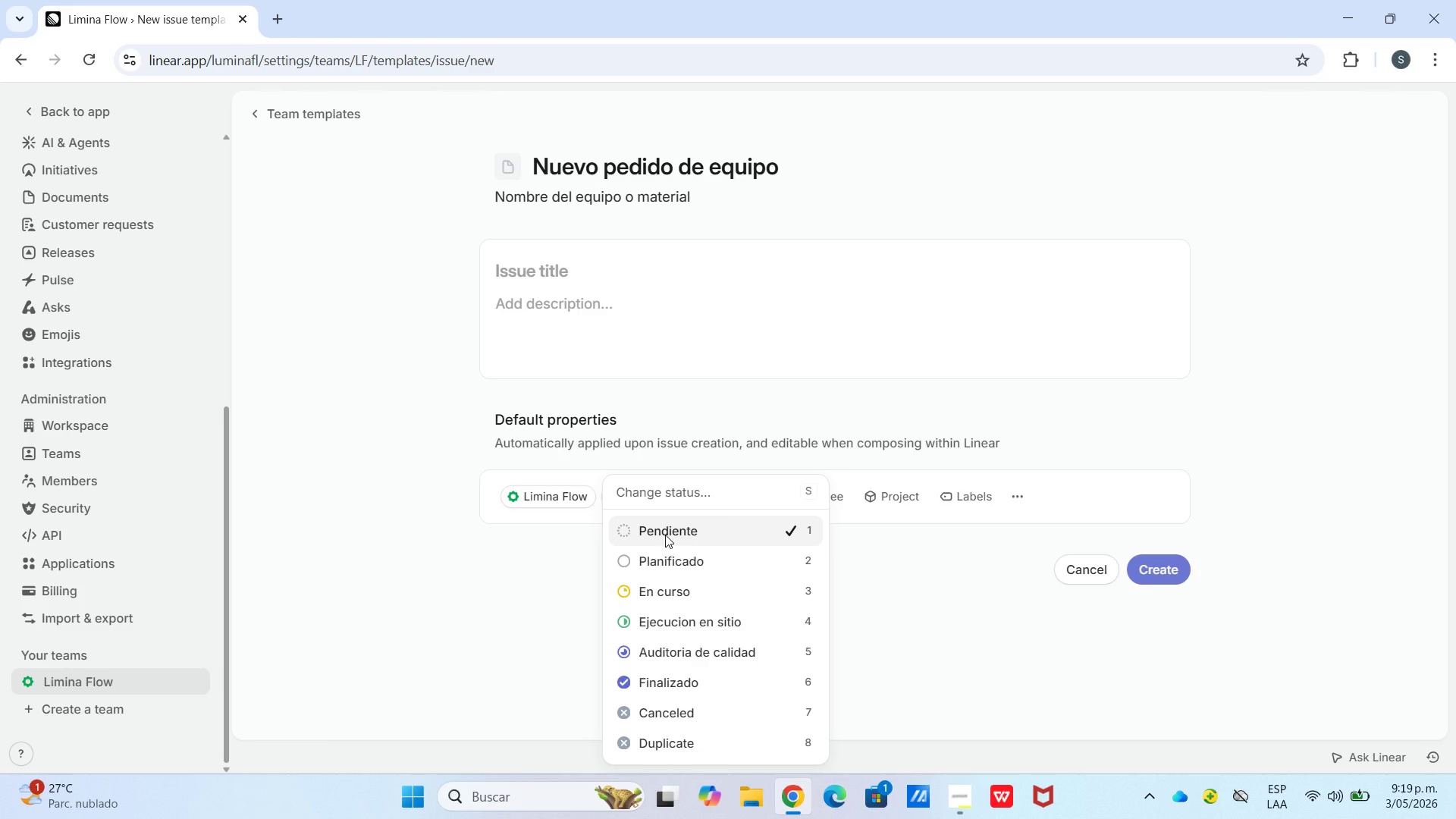 
left_click([664, 535])
 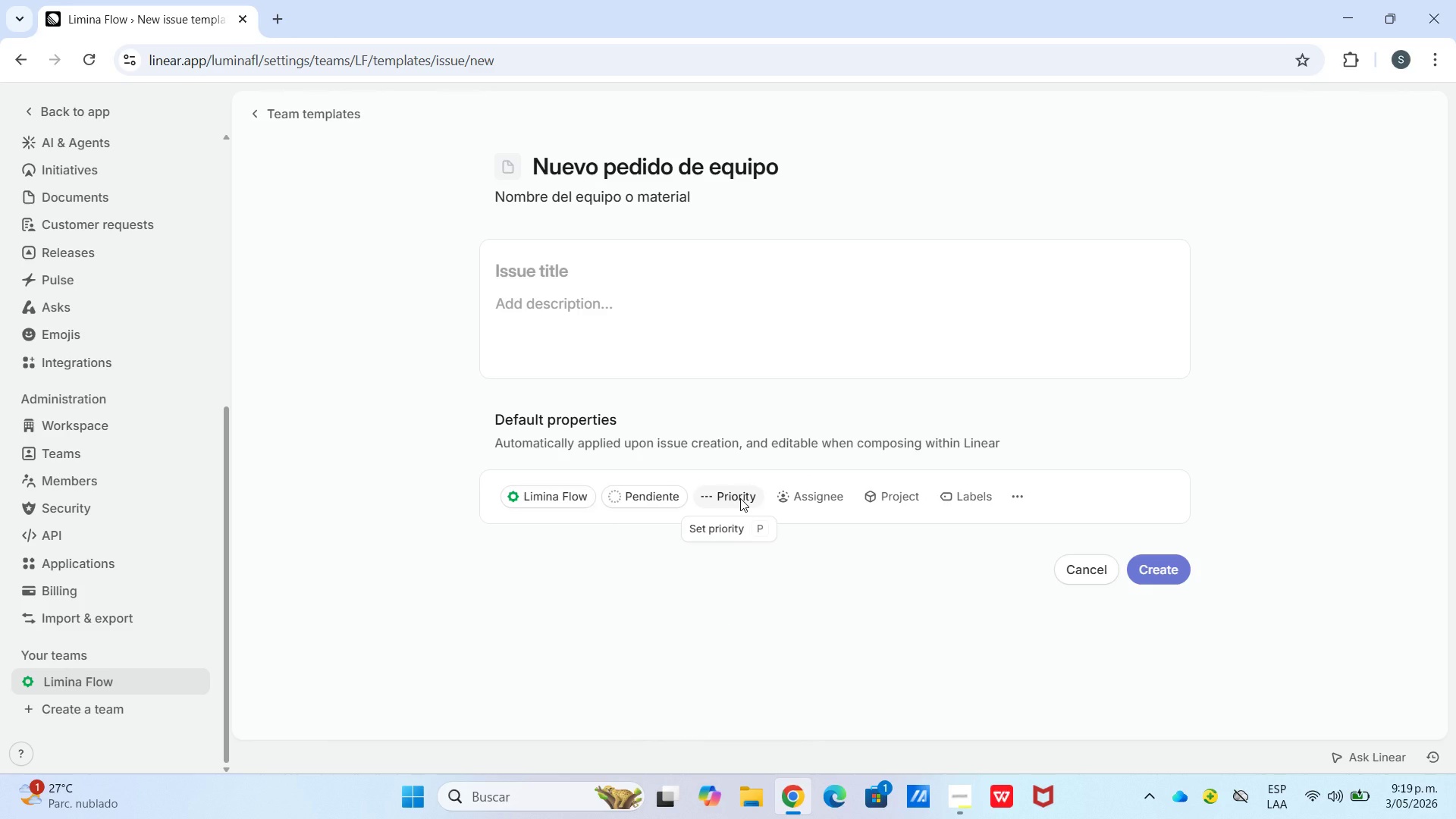 
left_click([740, 498])
 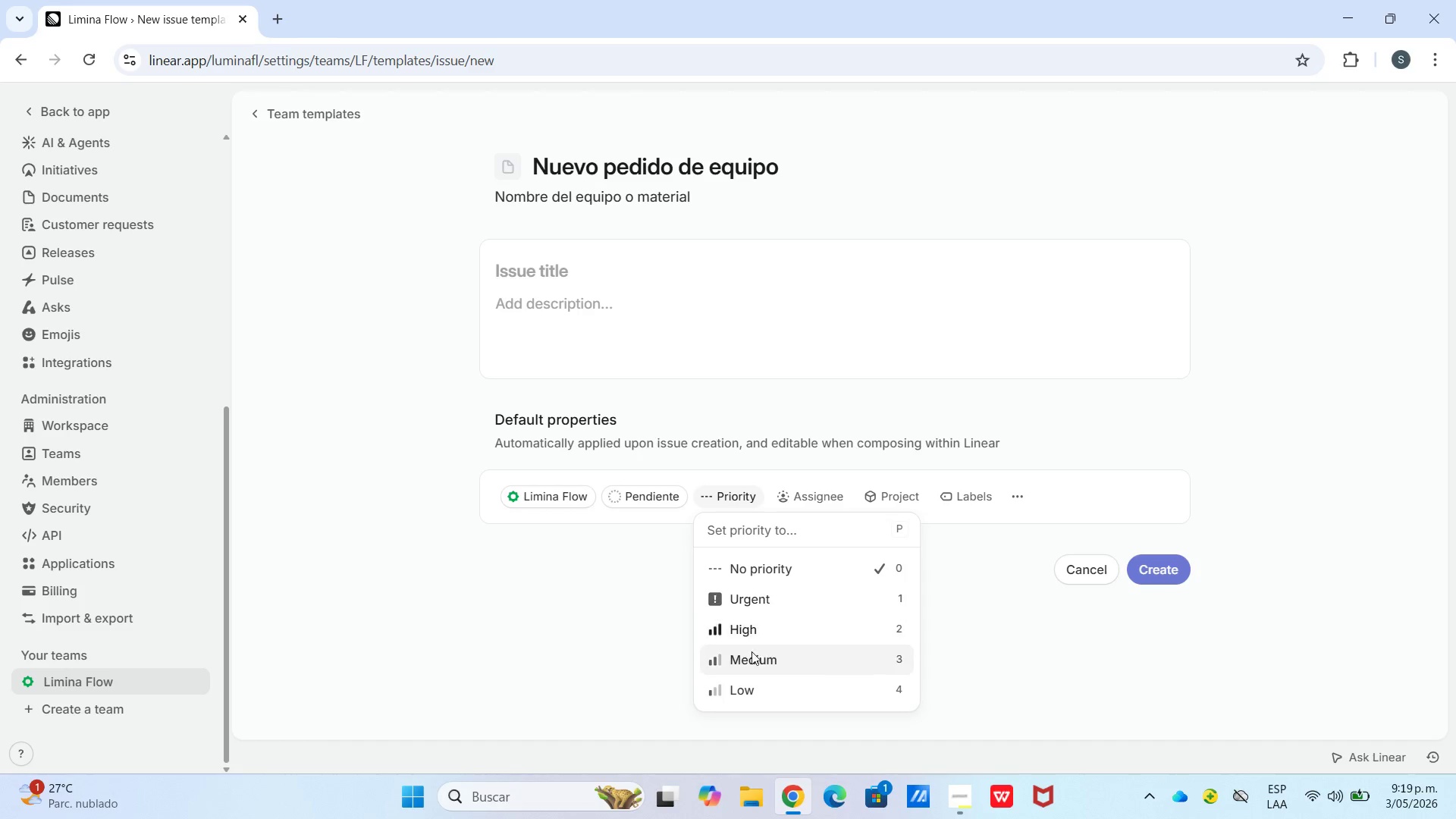 
left_click_drag(start_coordinate=[752, 657], to_coordinate=[756, 657])
 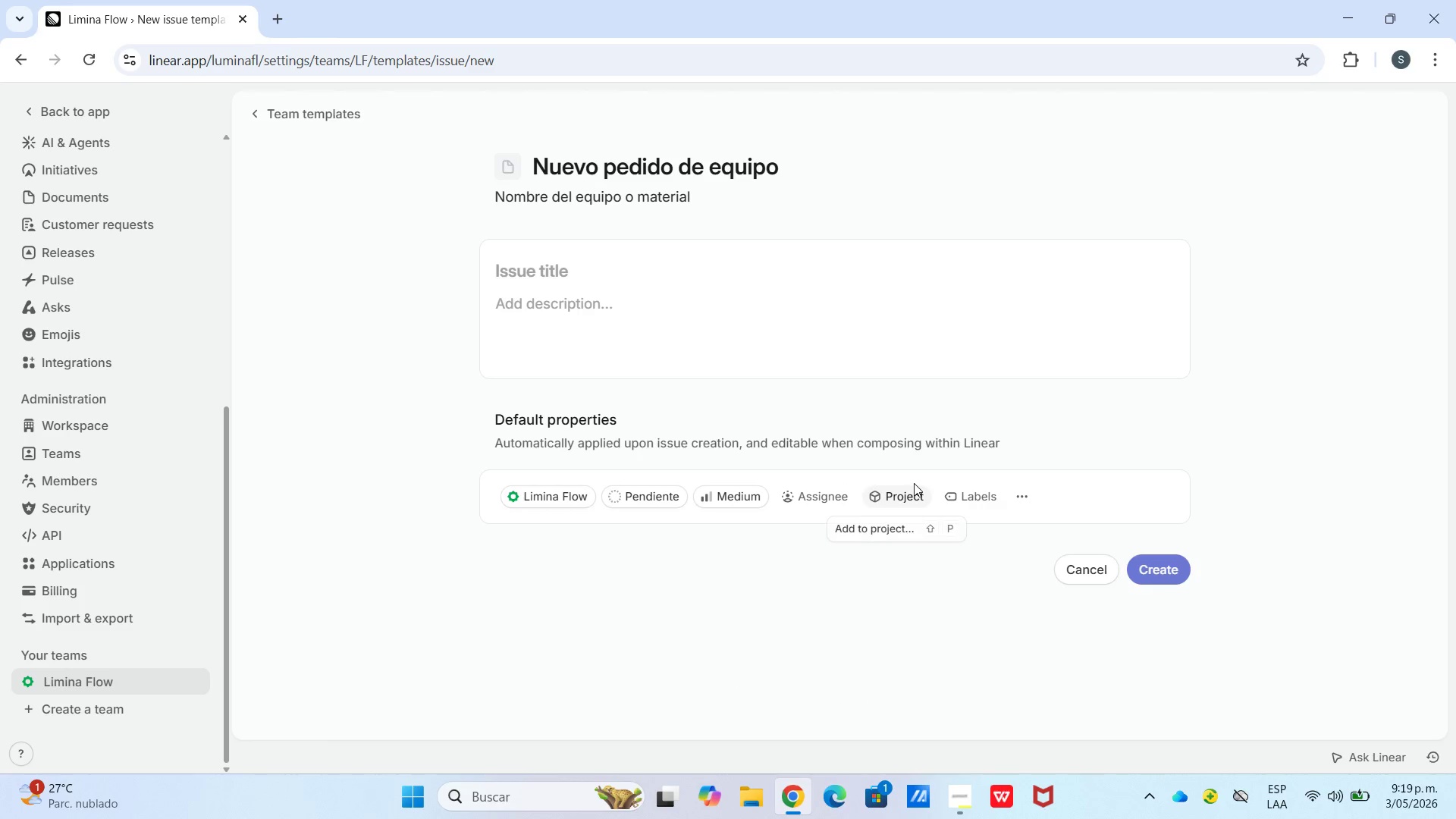 
left_click([903, 499])
 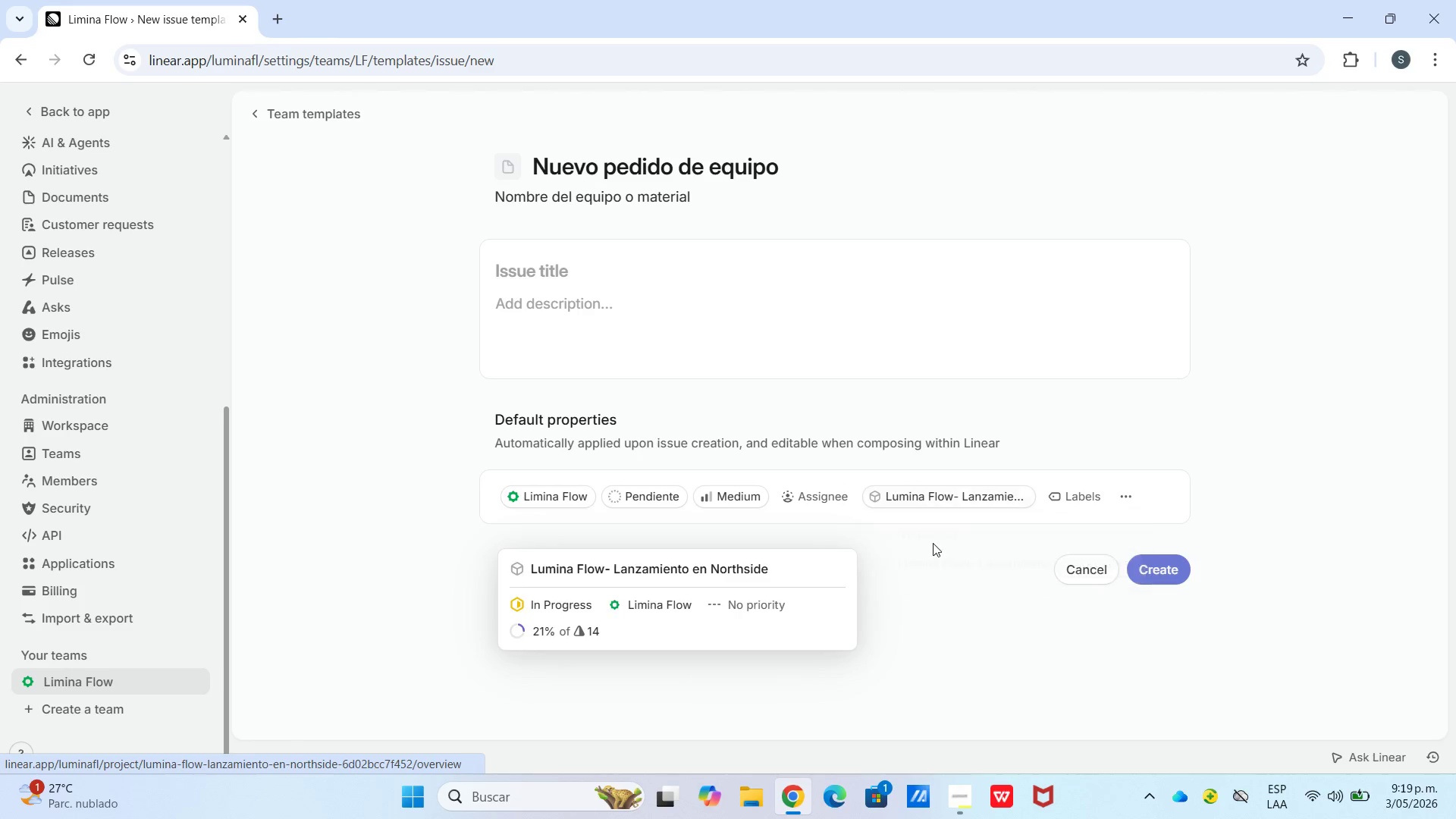 
left_click([994, 491])
 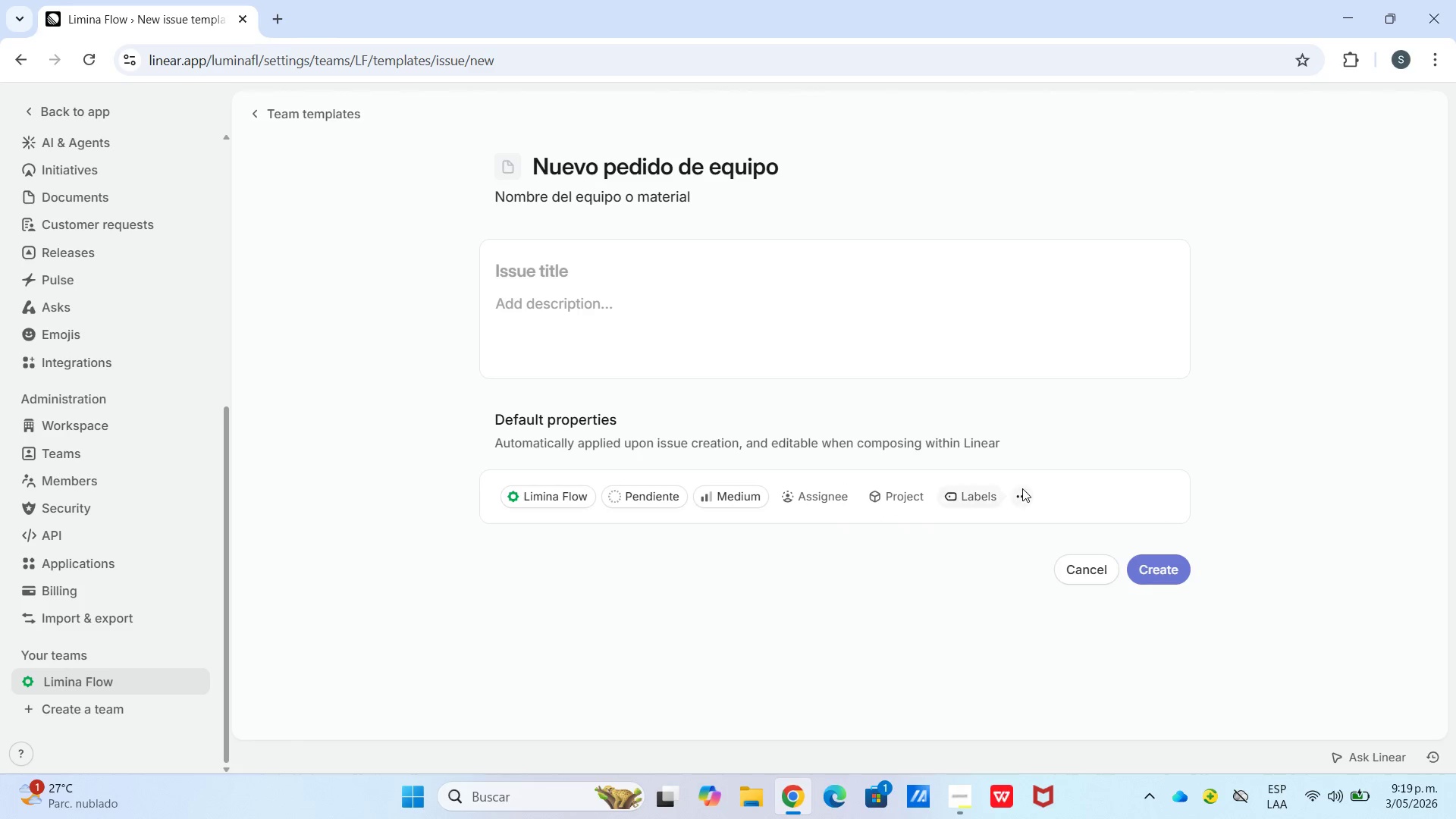 
left_click([959, 494])
 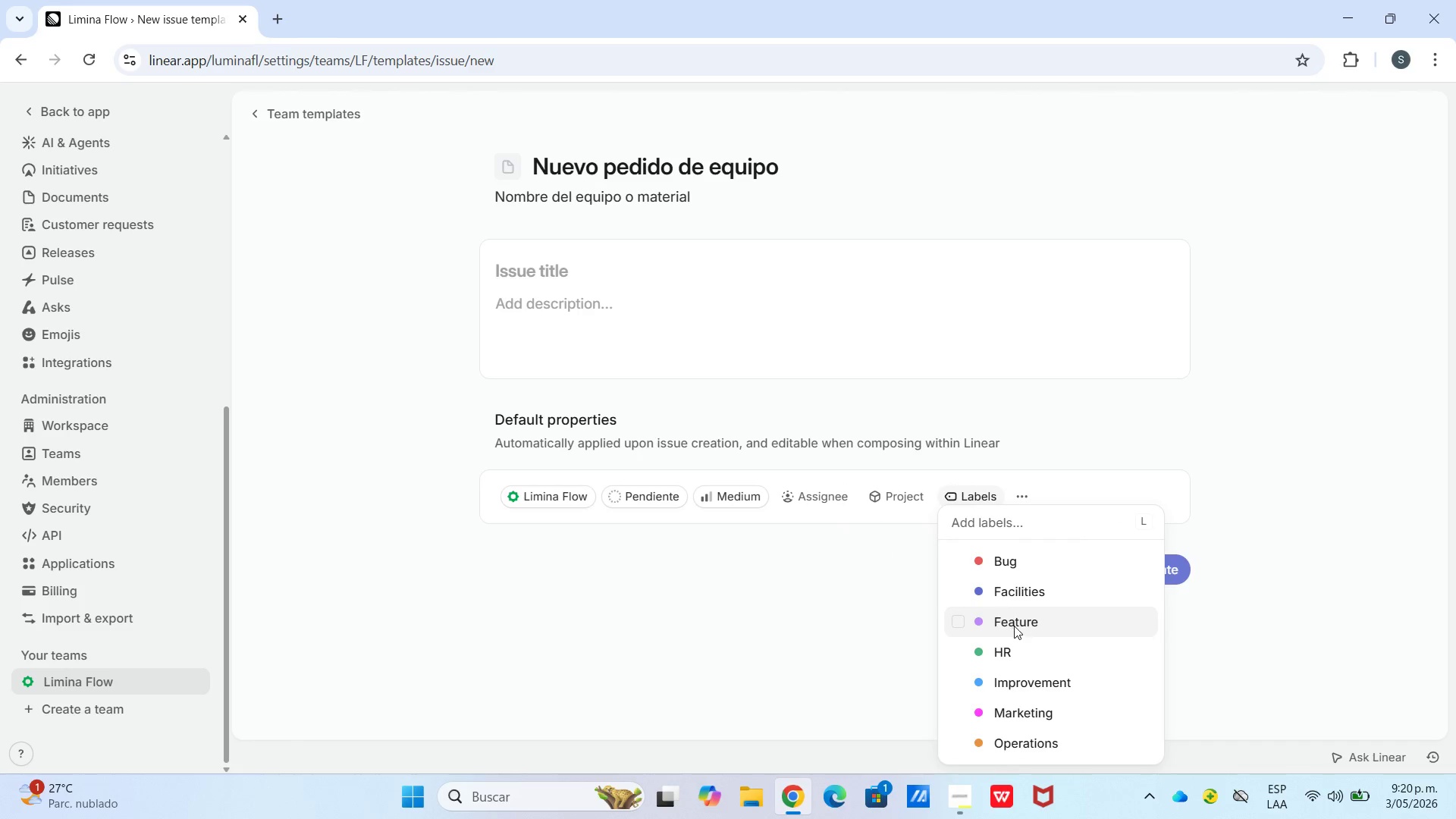 
left_click([1012, 595])
 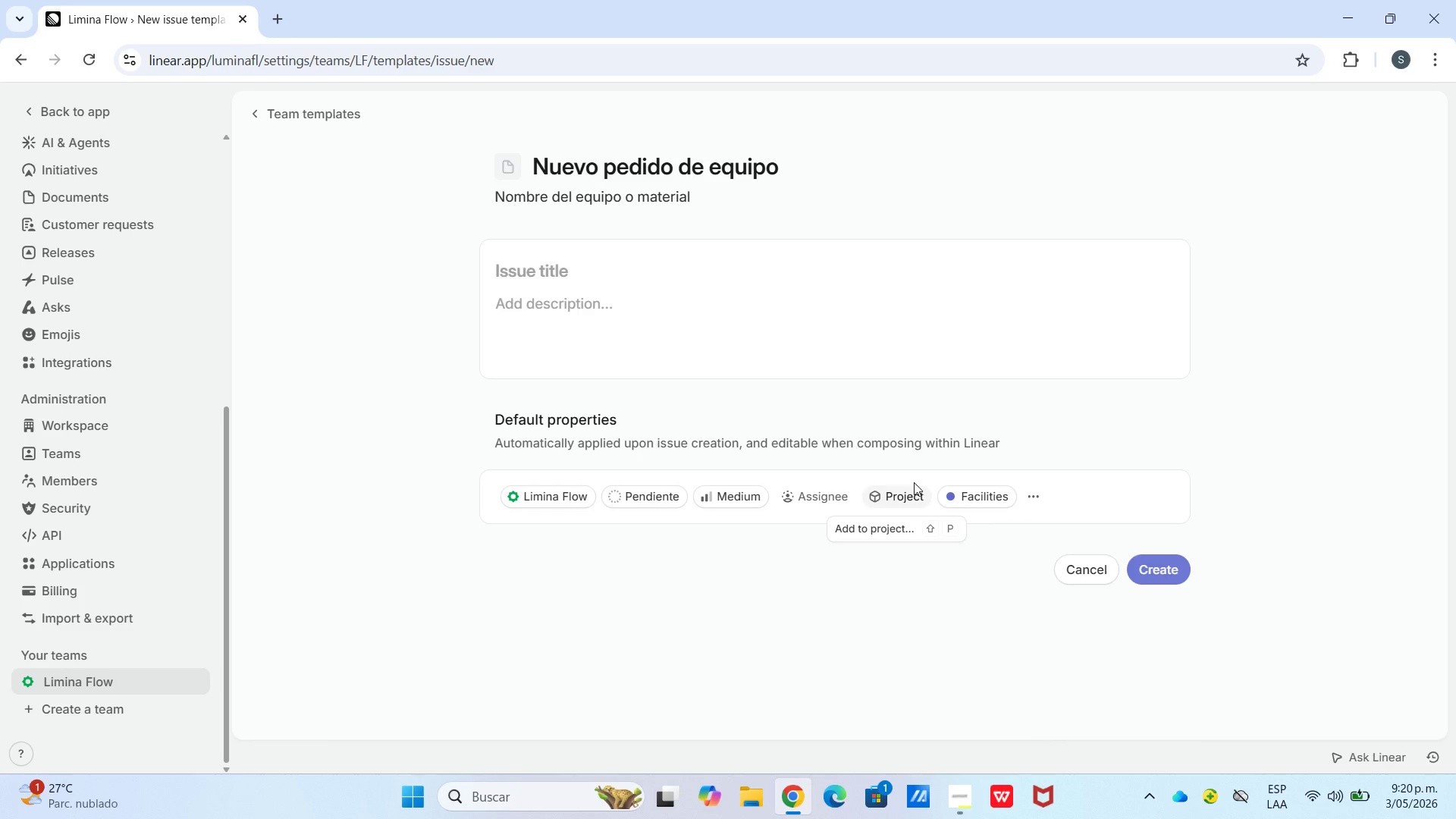 
left_click([661, 309])
 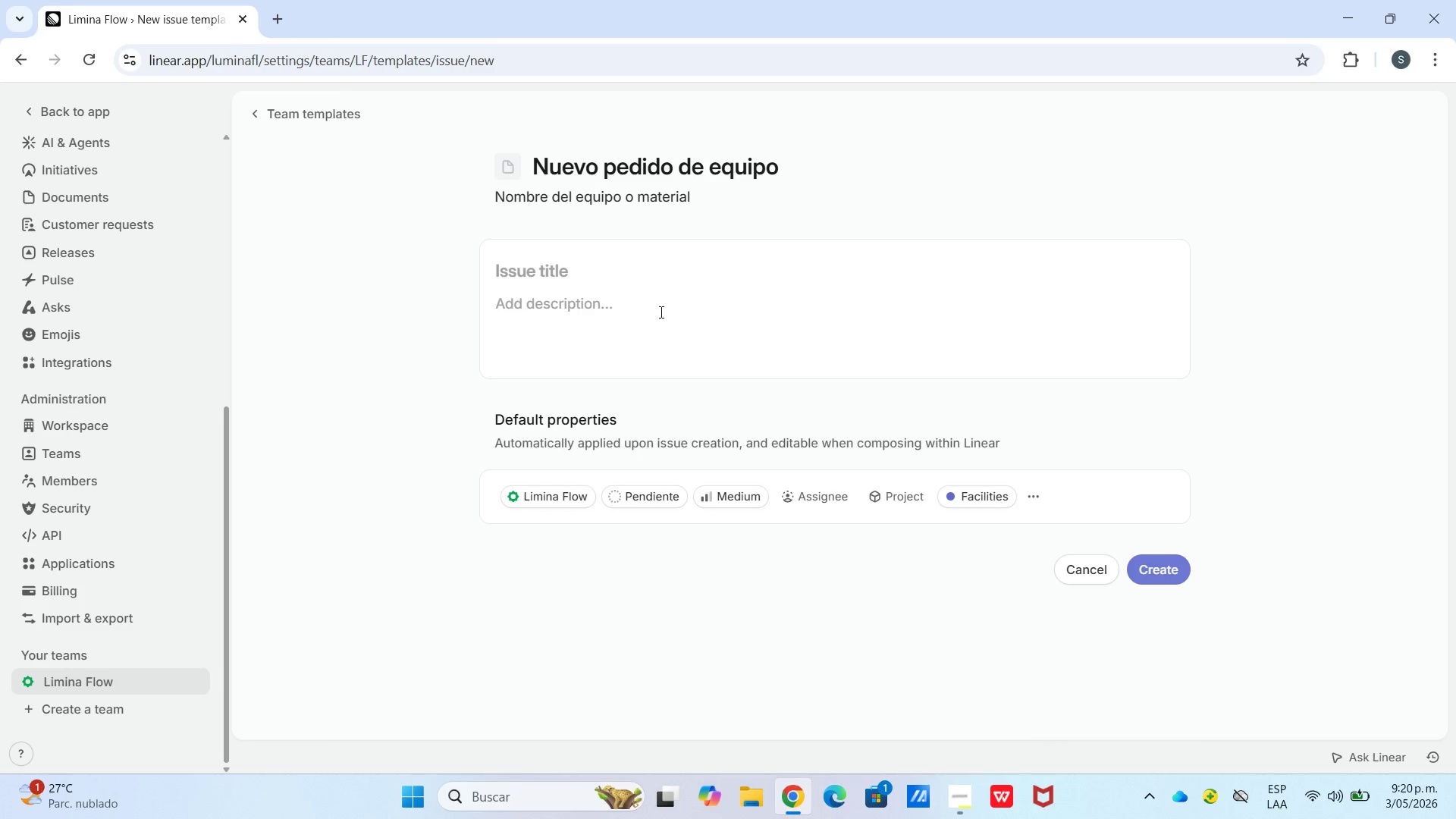 
type(Dentro del fromulario hay unc )
key(Backspace)
key(Backspace)
type( campo grande para le)
key(Backspace)
type(a descripcion. Haz clic den])
key(Backspace)
key(Backspace)
type(tro de s)
 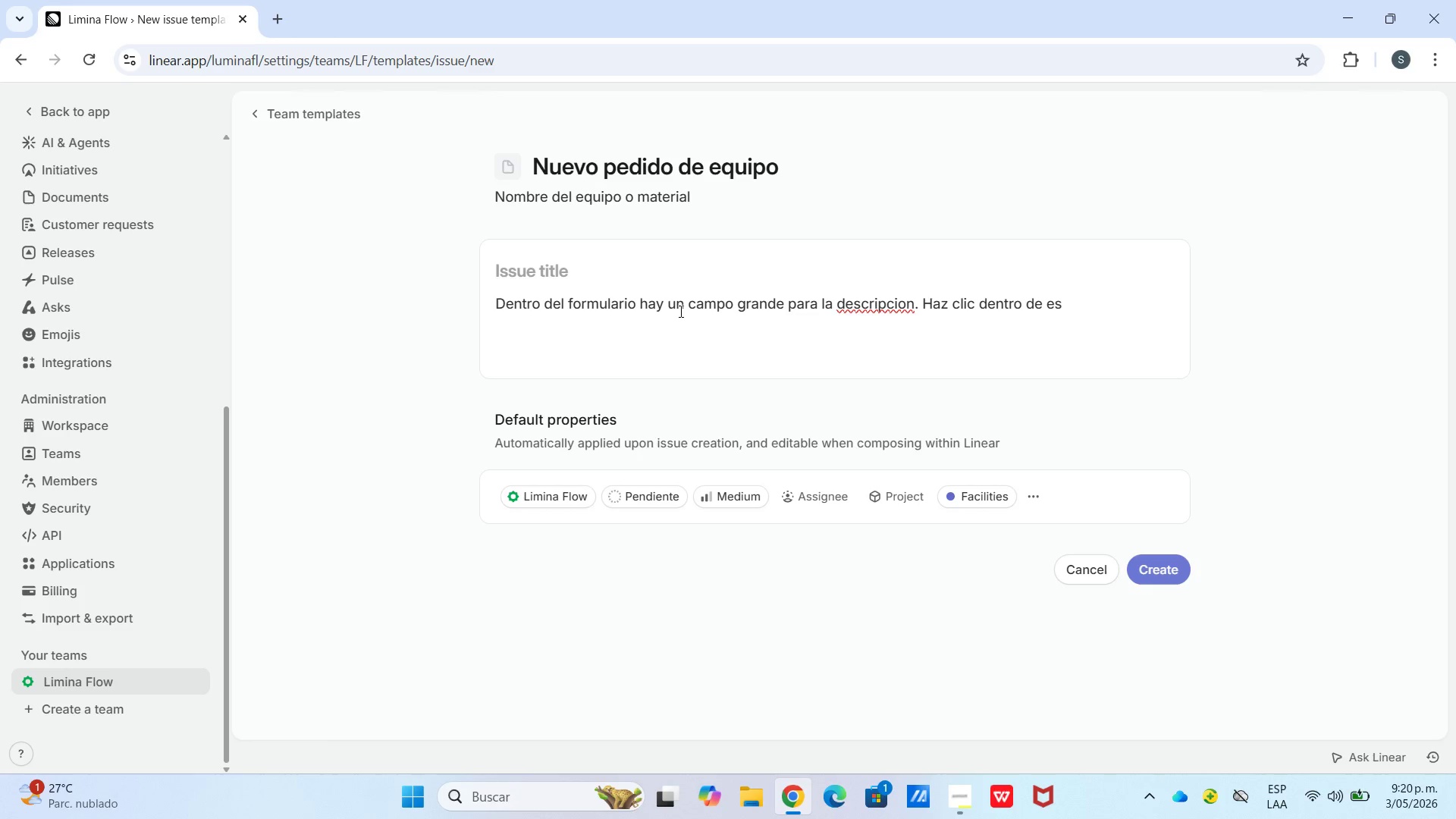 
hold_key(key=E, duration=0.34)
 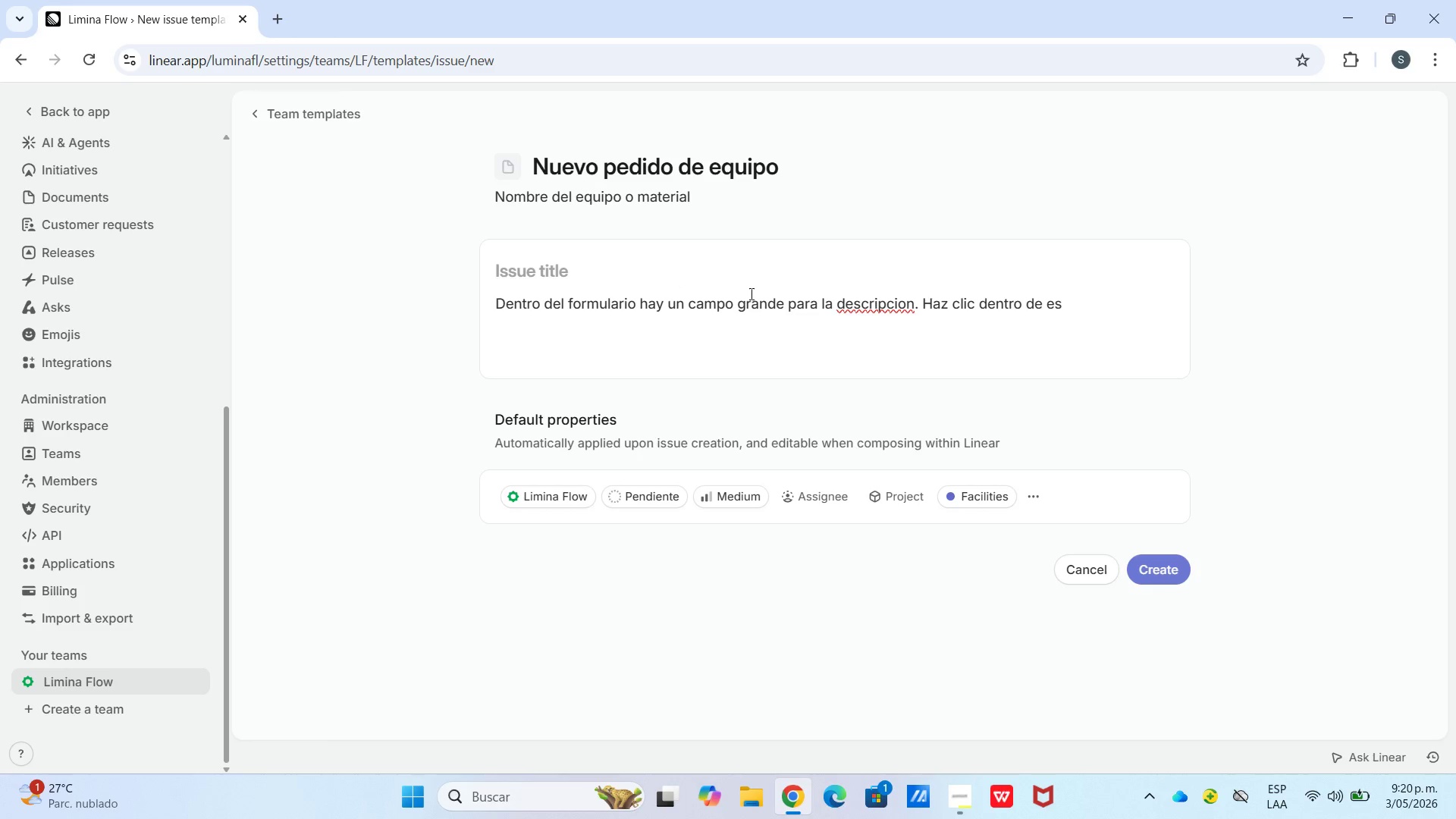 
wait(21.31)
 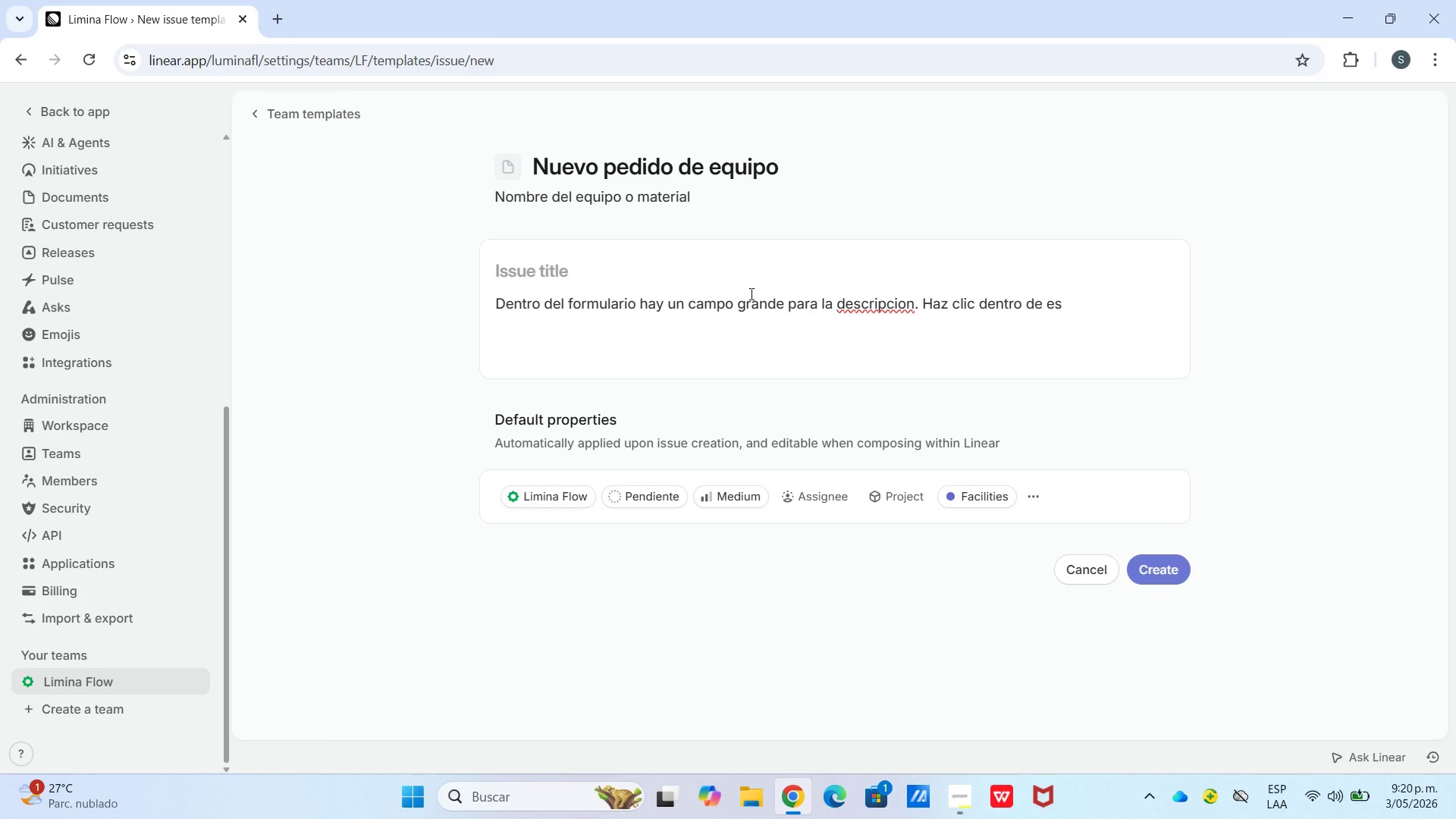 
key(W)
 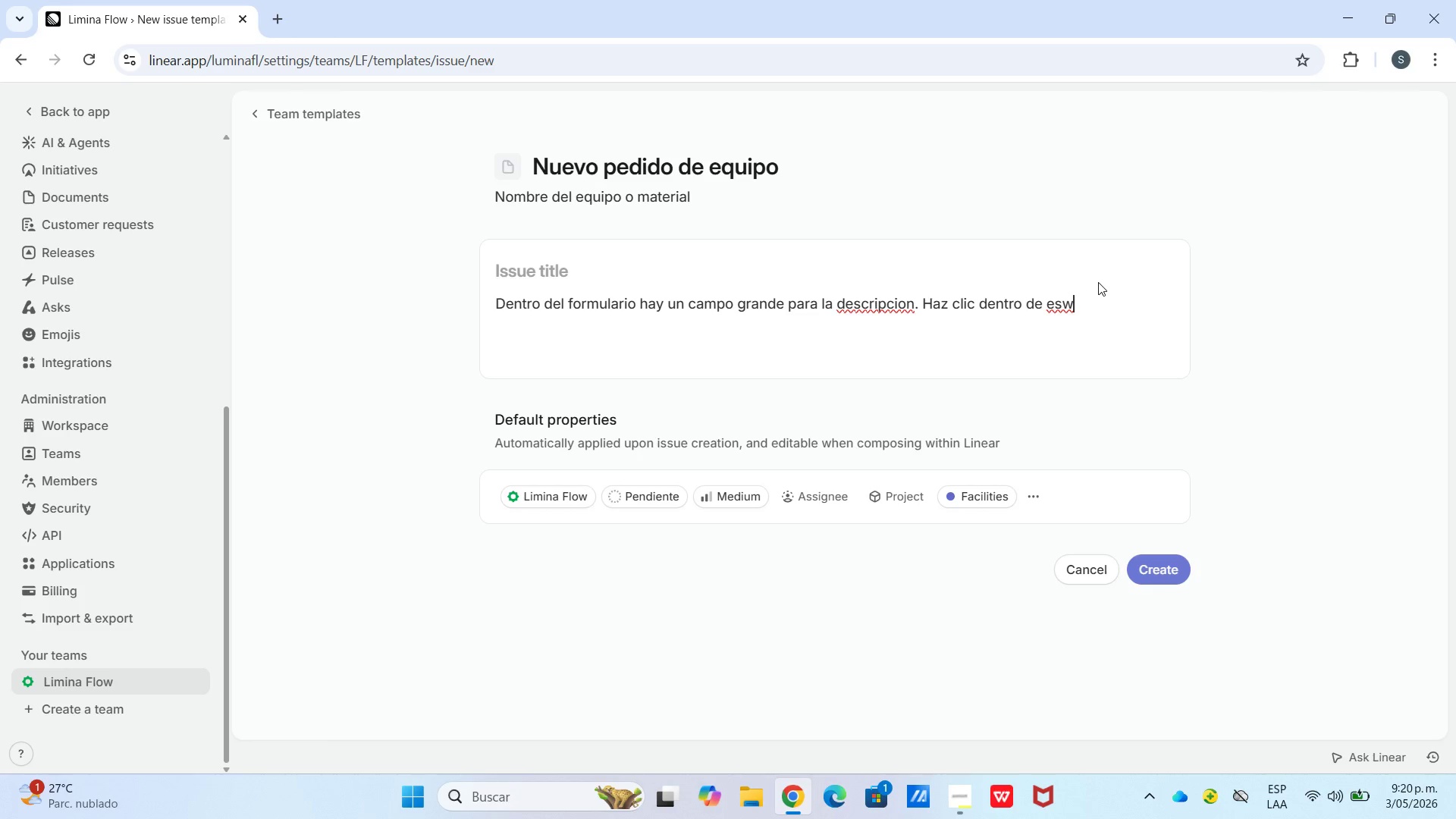 
key(Backspace)
 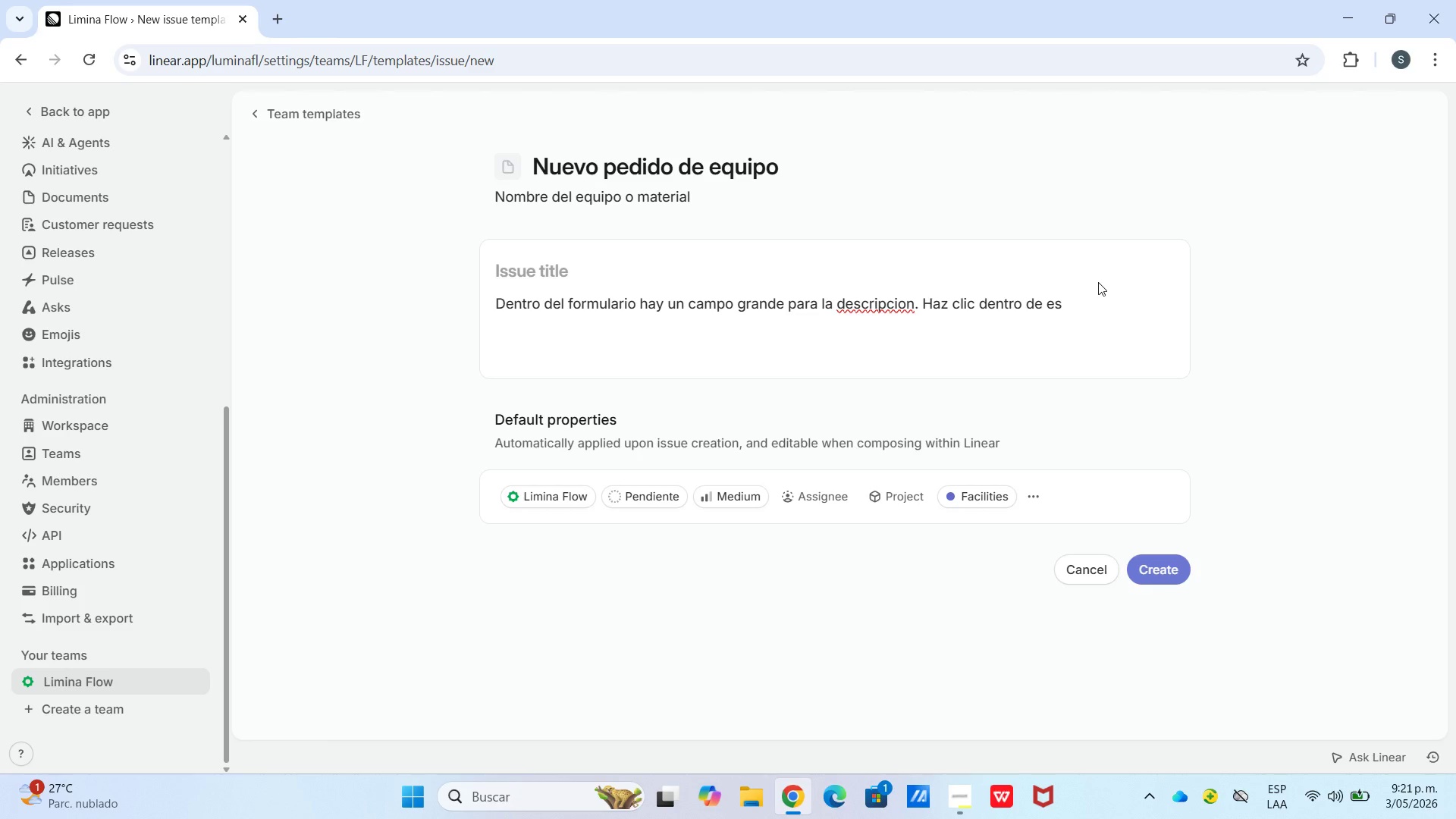 
wait(18.78)
 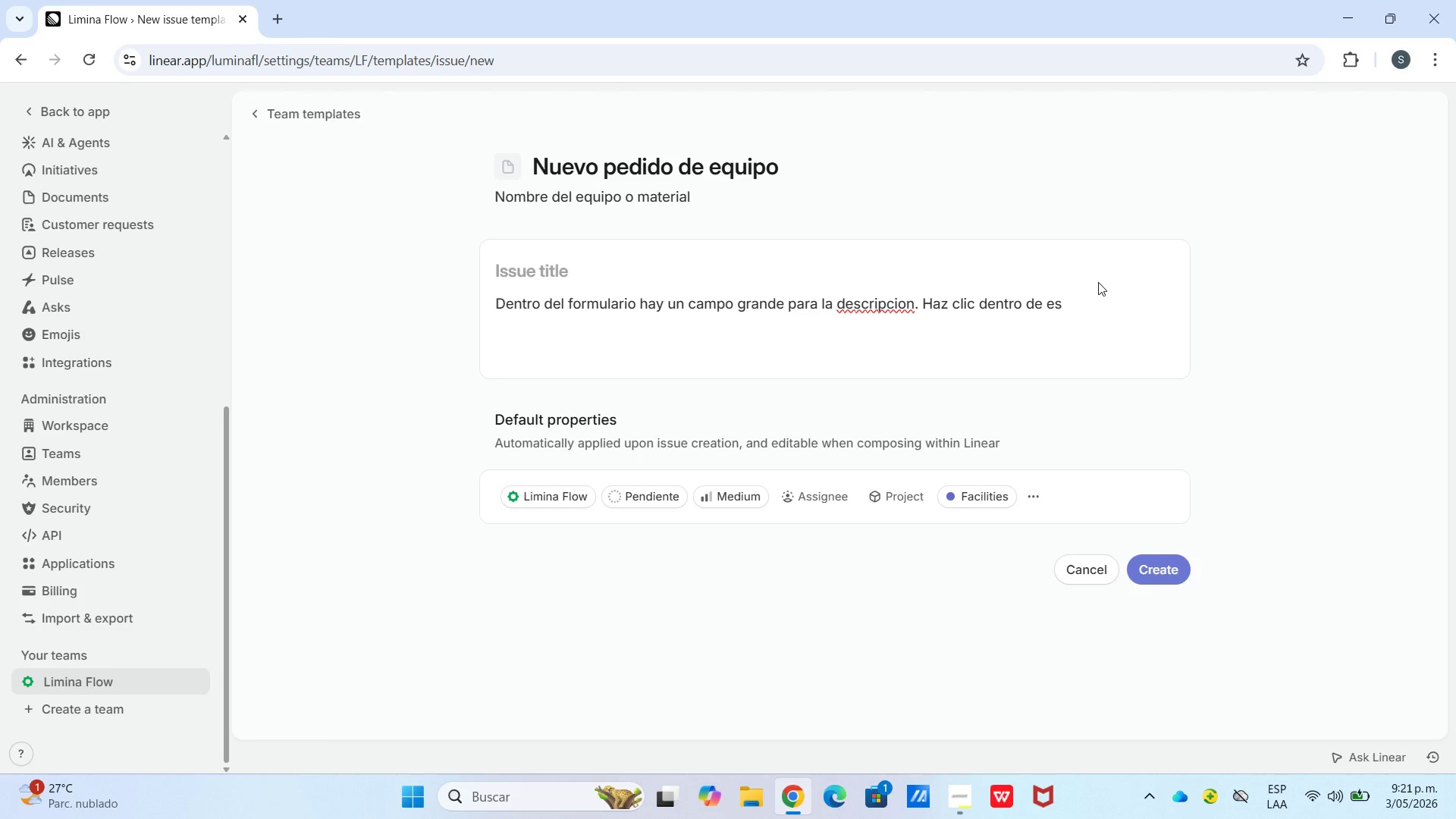 
key(Backspace)
type(e)
key(Backspace)
type(se campo y esctr)
key(Backspace)
key(Backspace)
type(ribe exactamente el si)
 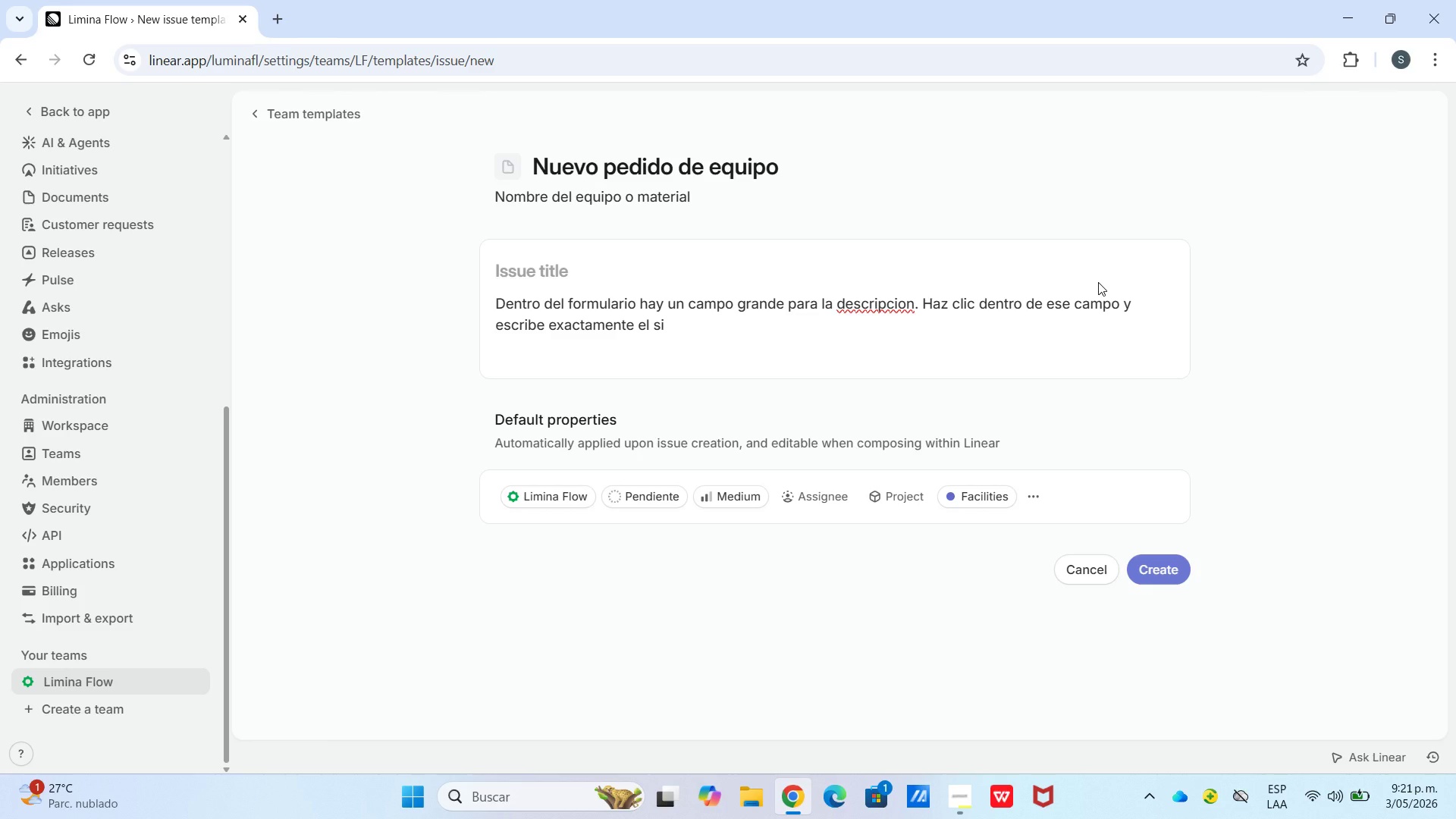 
hold_key(key=Backspace, duration=1.5)
 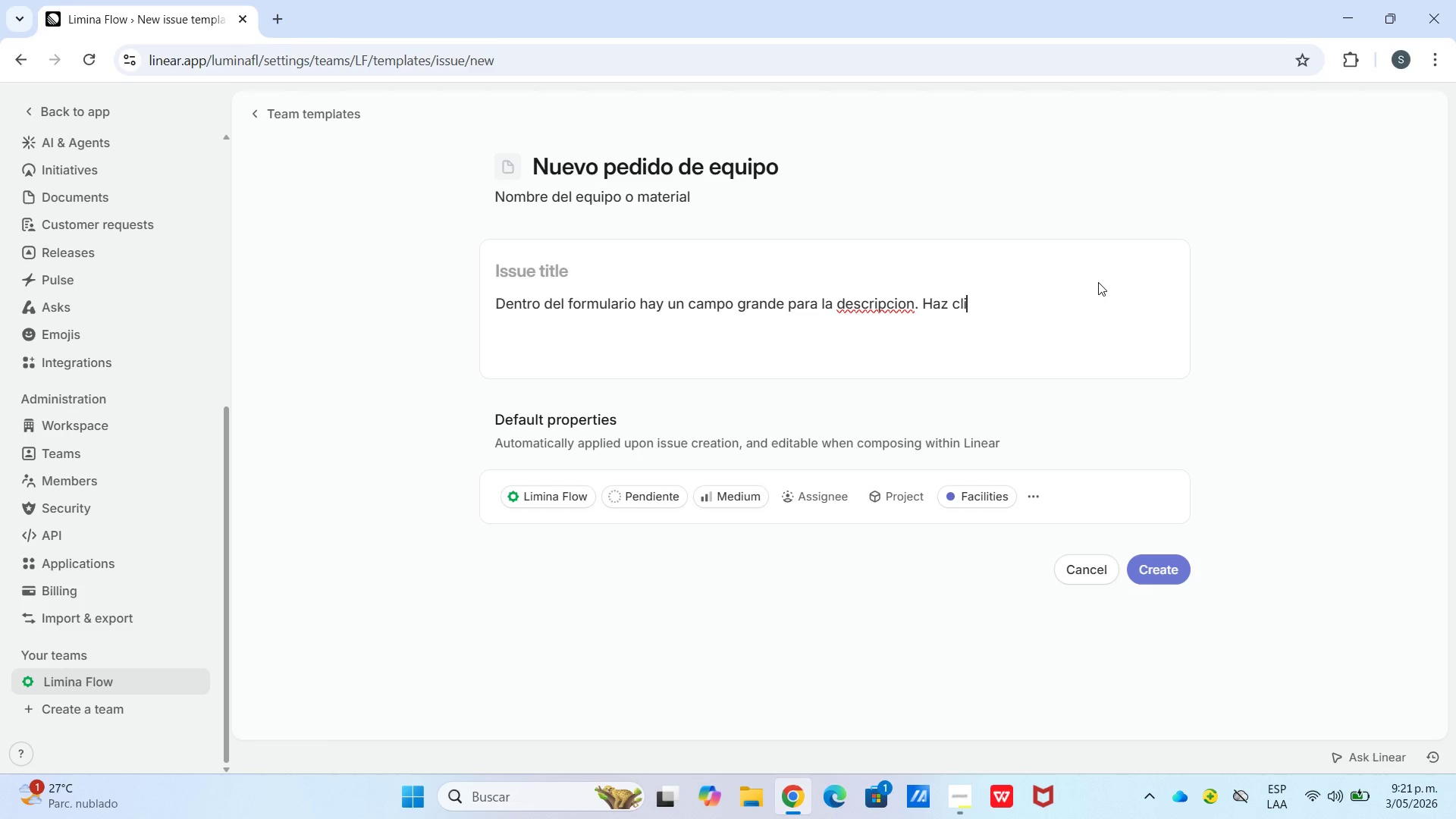 
hold_key(key=Backspace, duration=1.5)
 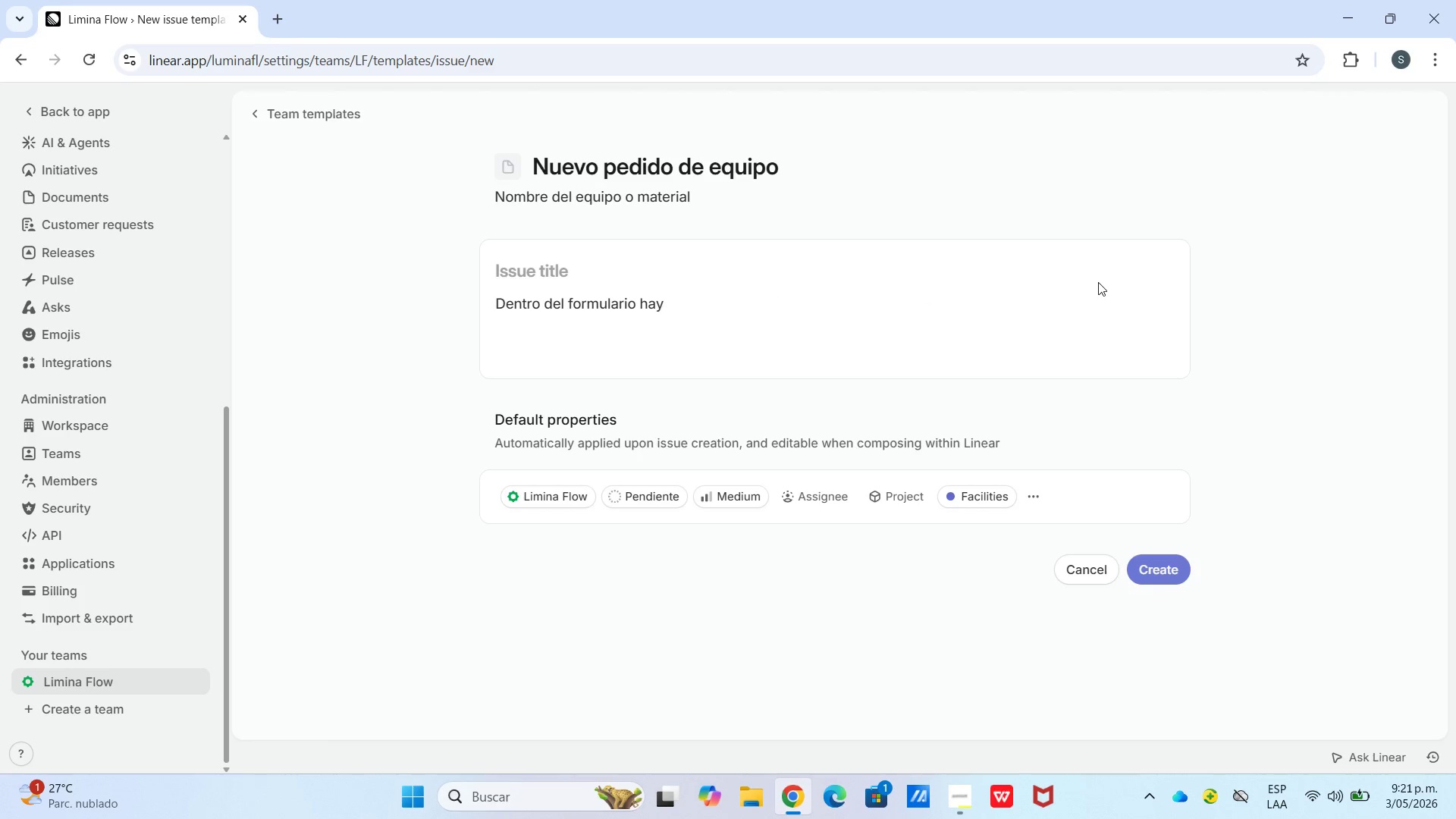 
hold_key(key=Backspace, duration=1.5)
 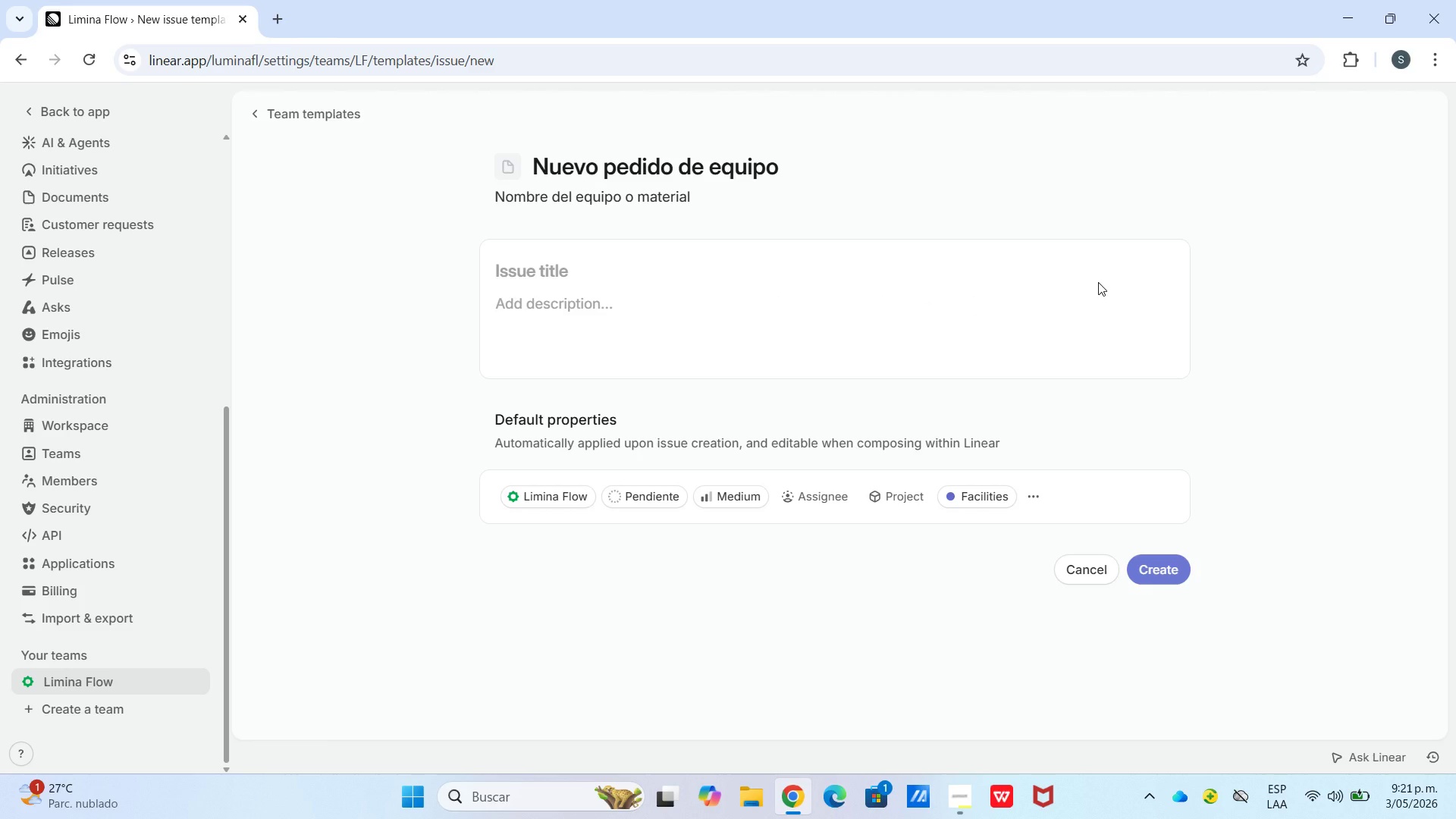 
hold_key(key=Backspace, duration=1.53)
 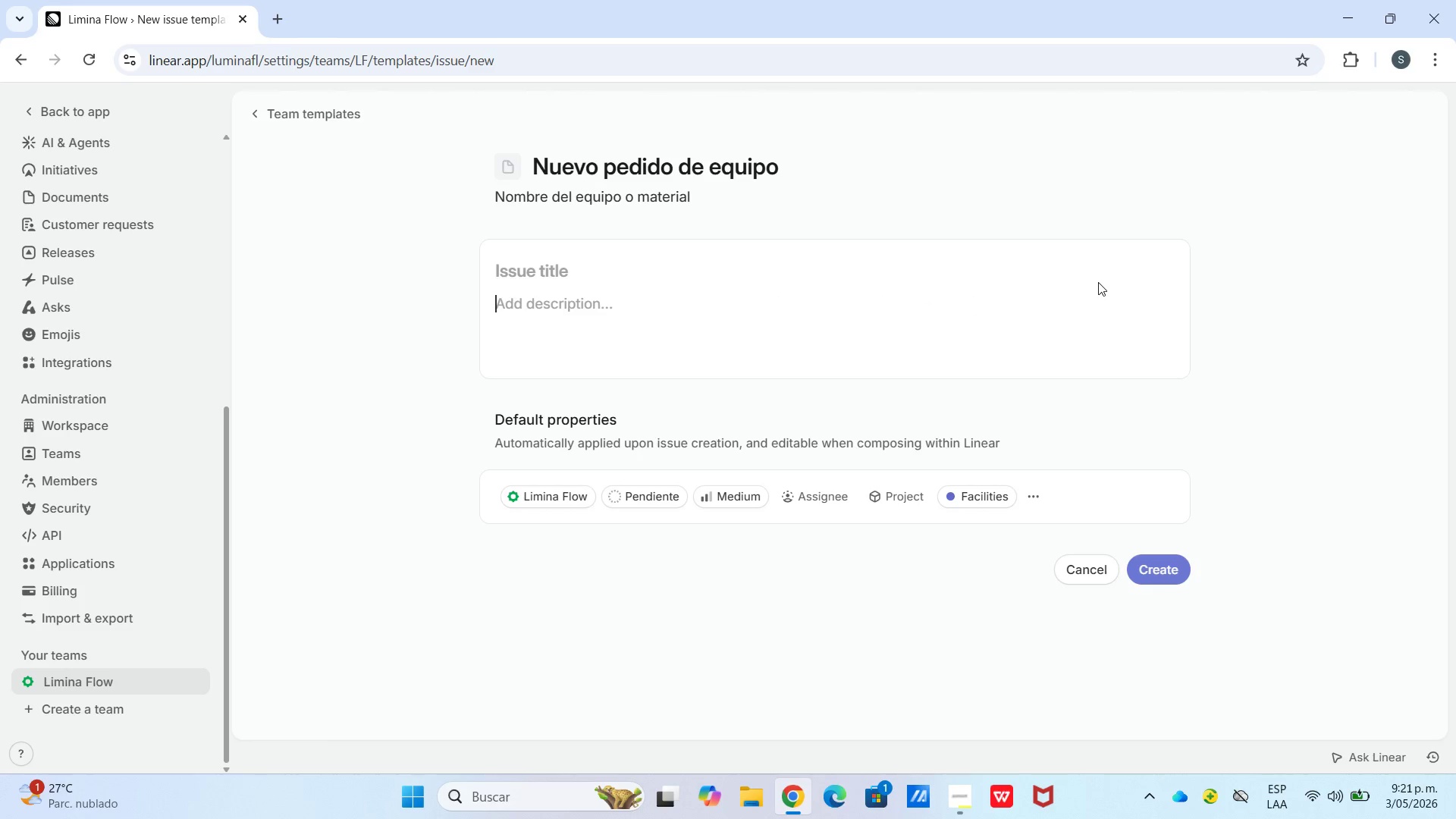 
hold_key(key=Backspace, duration=0.45)
 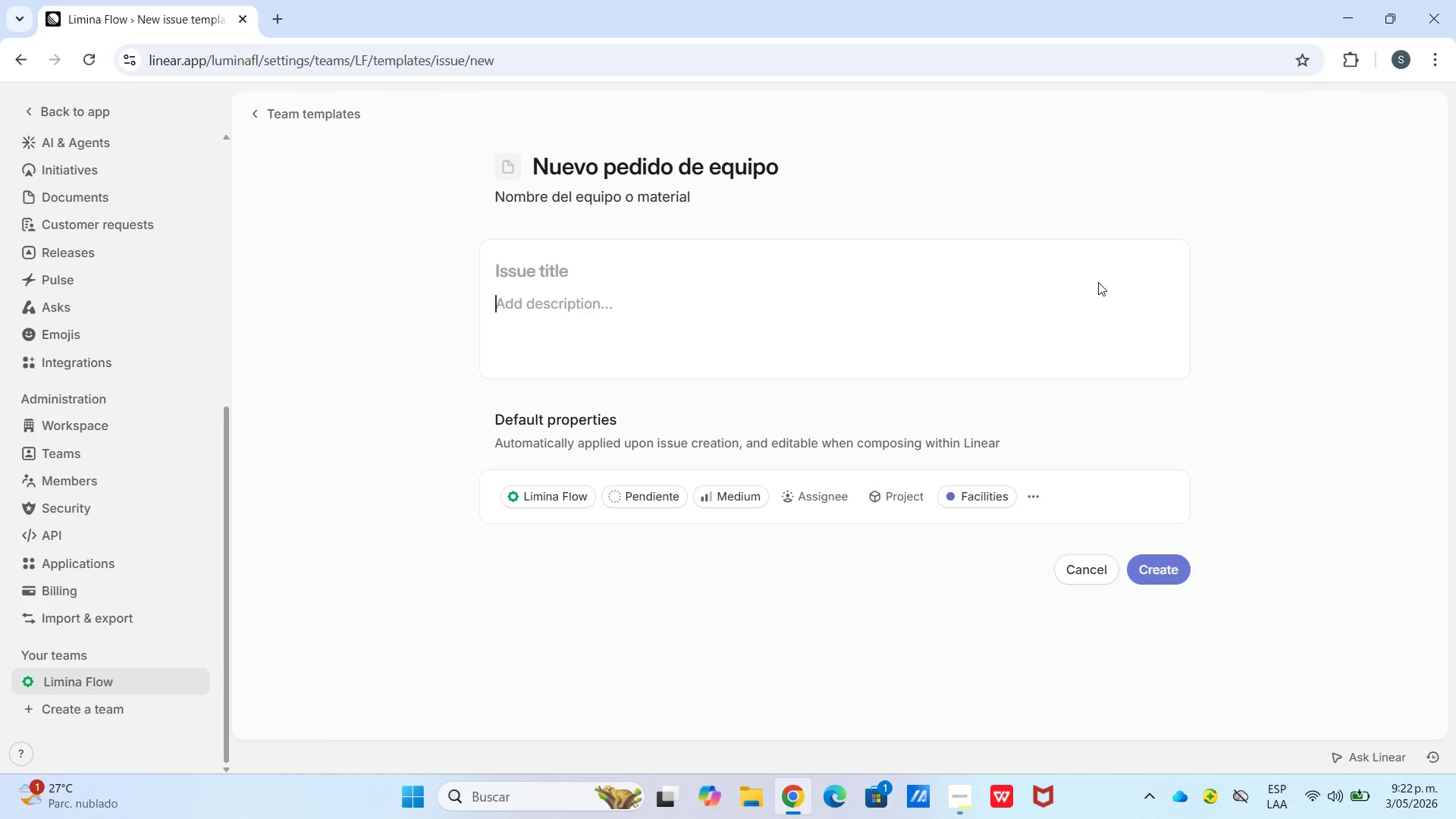 
wait(24.42)
 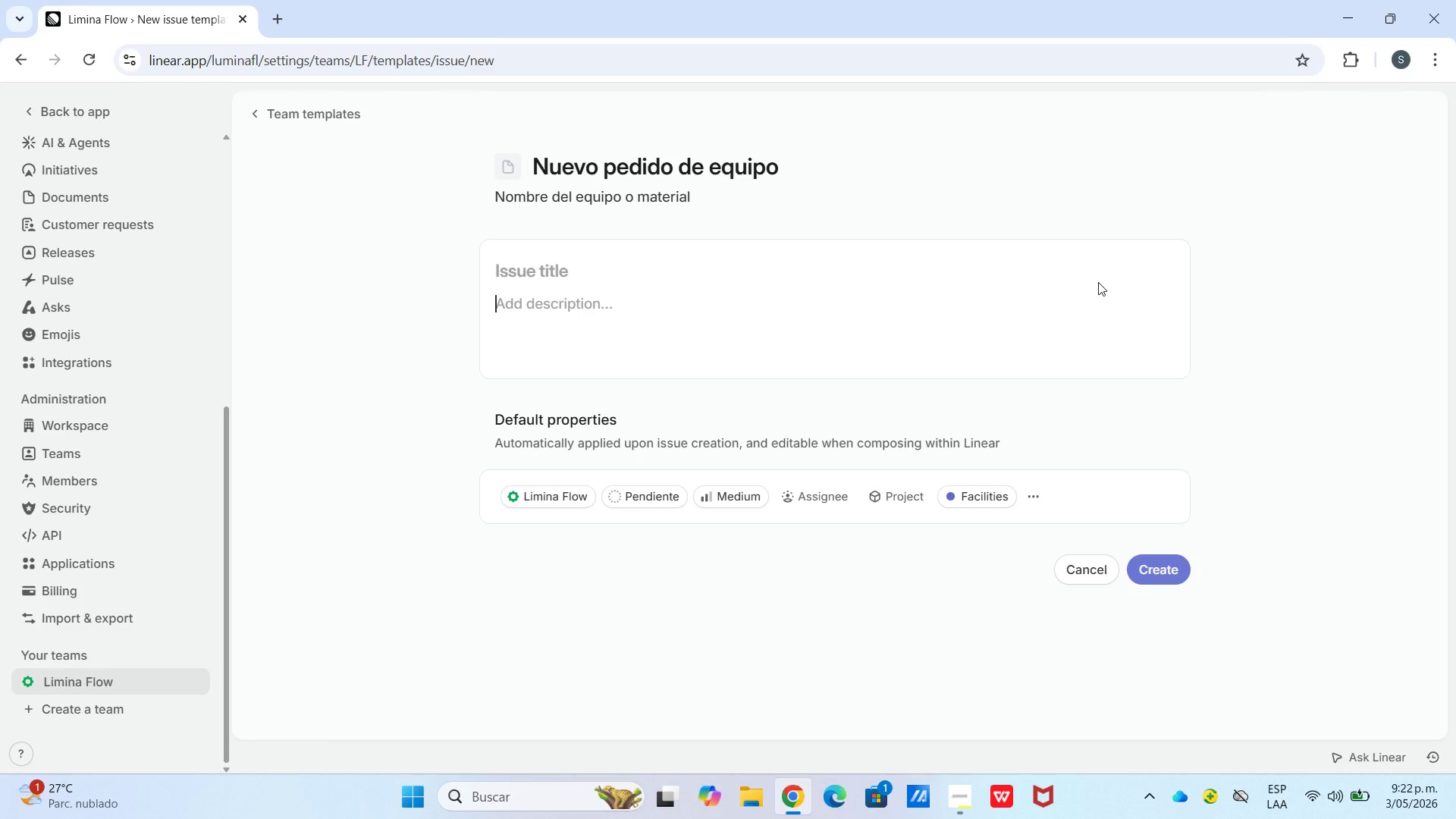 
type(Dentro del formulario hay un campo rande )
key(Backspace)
key(Backspace)
key(Backspace)
key(Backspace)
key(Backspace)
key(Backspace)
type(grande para  la descripcion. Haz clic dentro de ese campo y escribe exactamente el siguiente contenido>)
 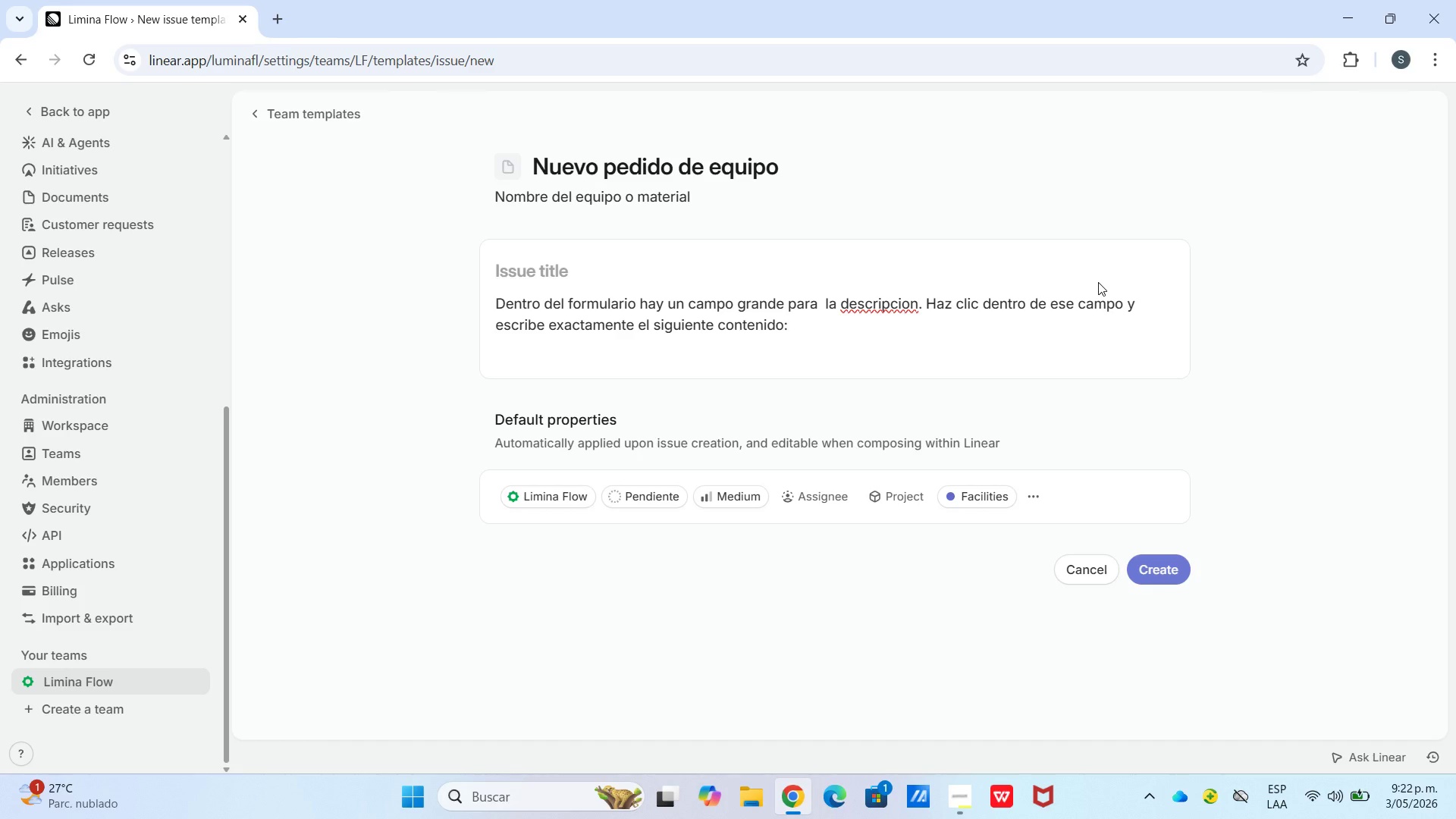 
 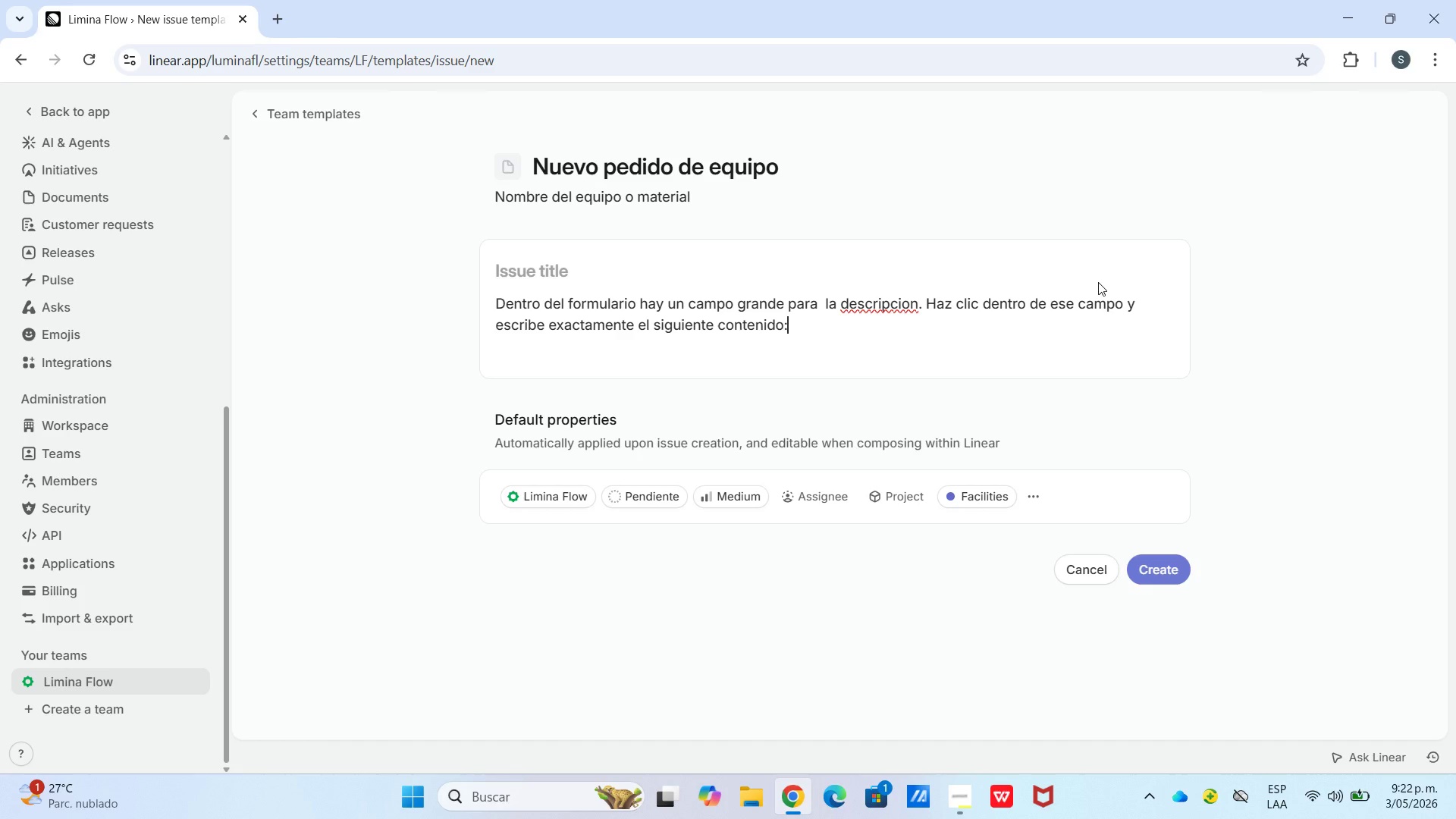 
key(Control+ControlLeft)
 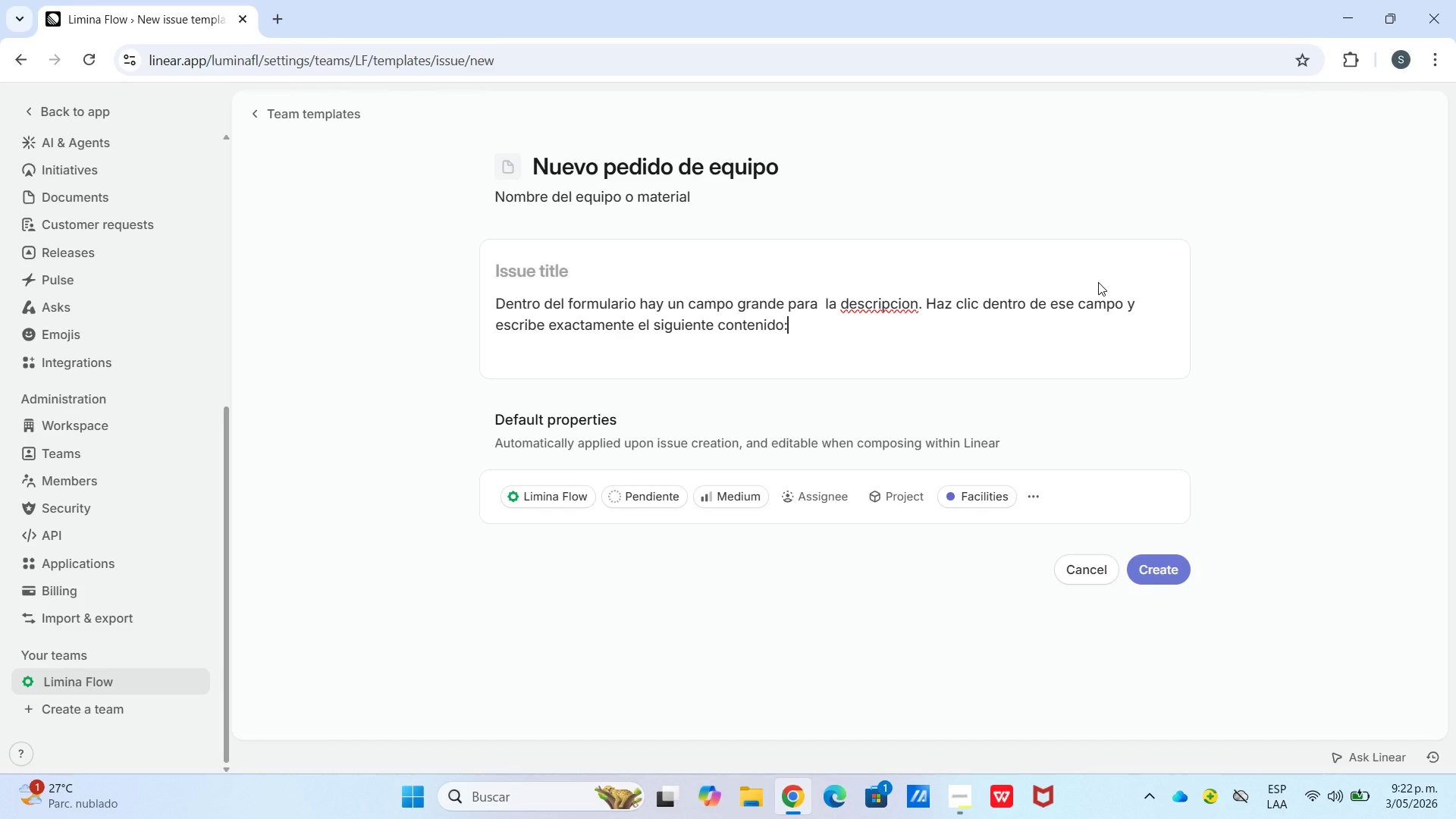 
hold_key(key=ControlLeft, duration=0.55)
 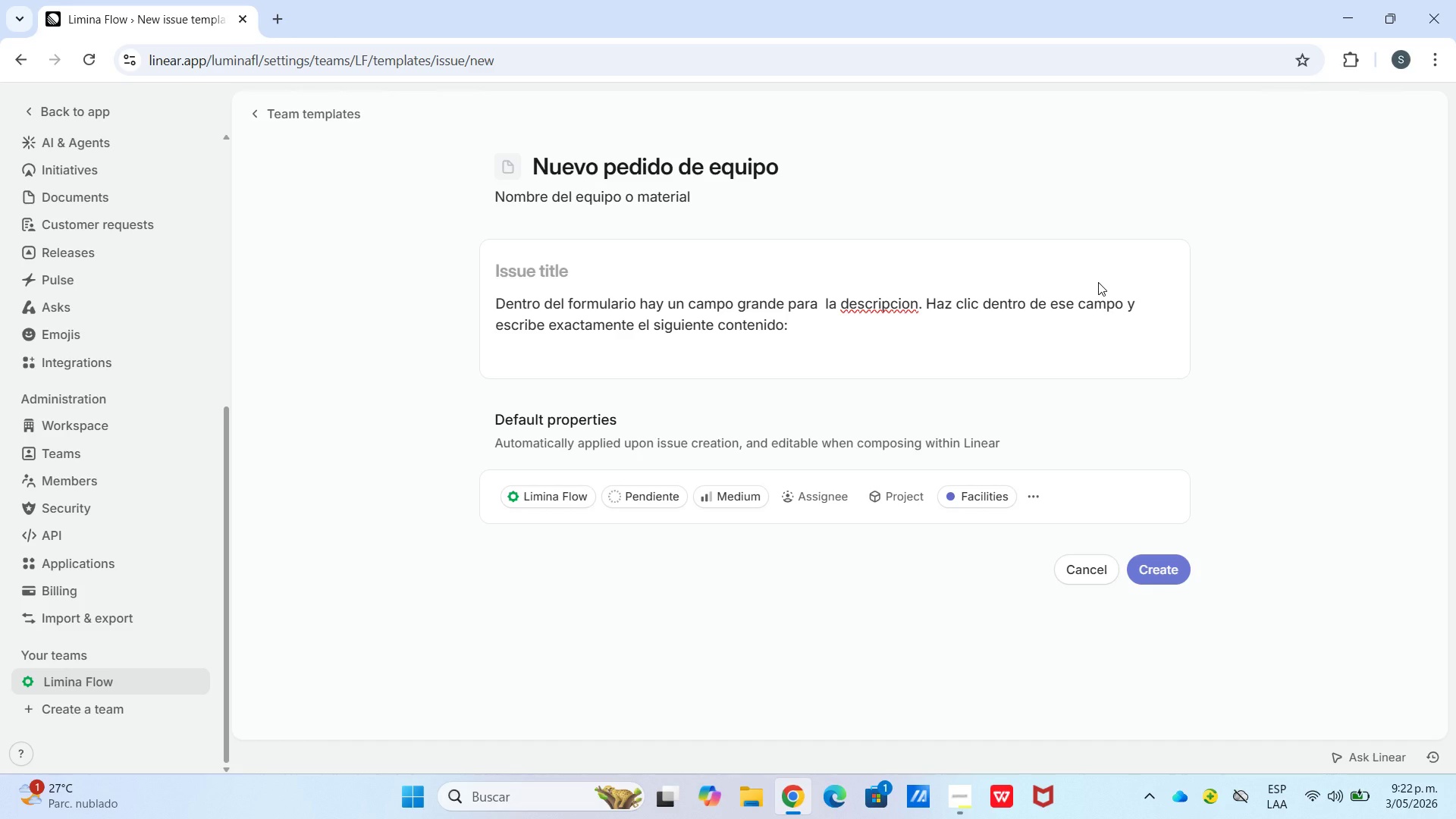 
key(Shift+Enter)
 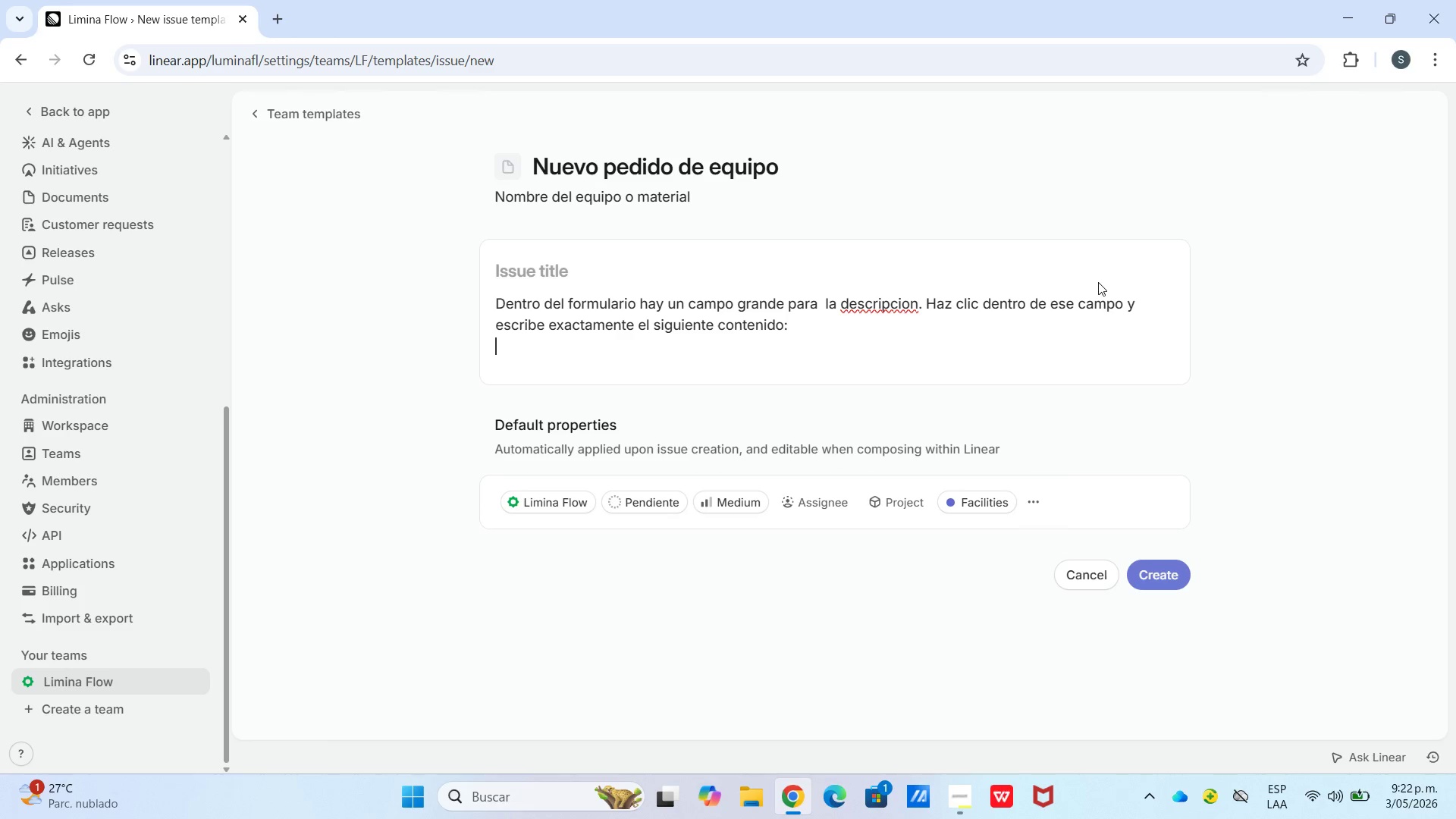 
type(En linear los guioen)
key(Backspace)
key(Backspace)
type(nes s)
key(Backspace)
type(con corchetees c)
key(Backspace)
key(Backspace)
key(Backspace)
key(Backspace)
type(s vacios como - :=)
key(Backspace)
key(Backspace)
type(:+)
key(Backspace)
key(Backspace)
 